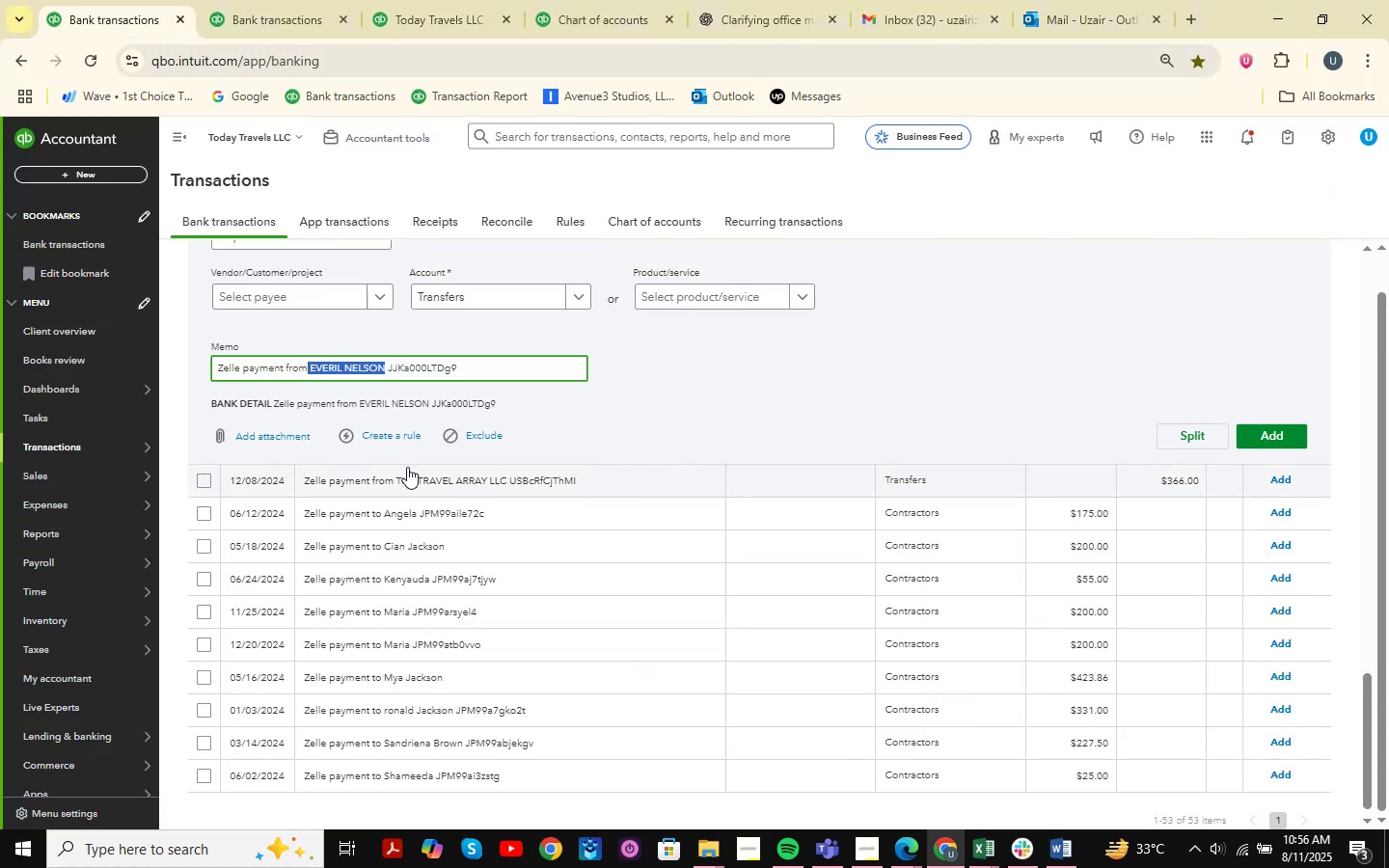 
scroll: coordinate [493, 440], scroll_direction: up, amount: 2.0
 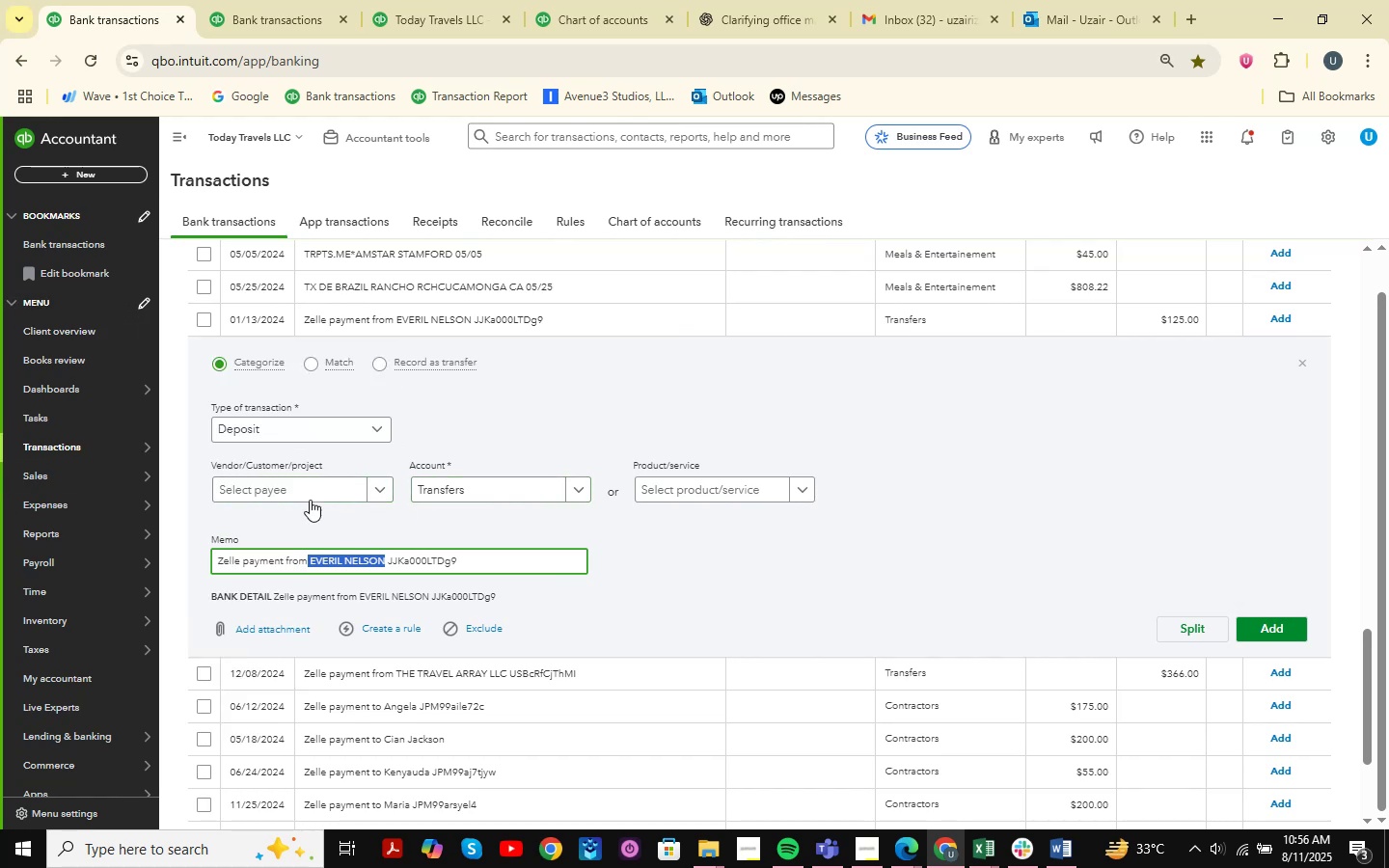 
key(Control+ControlLeft)
 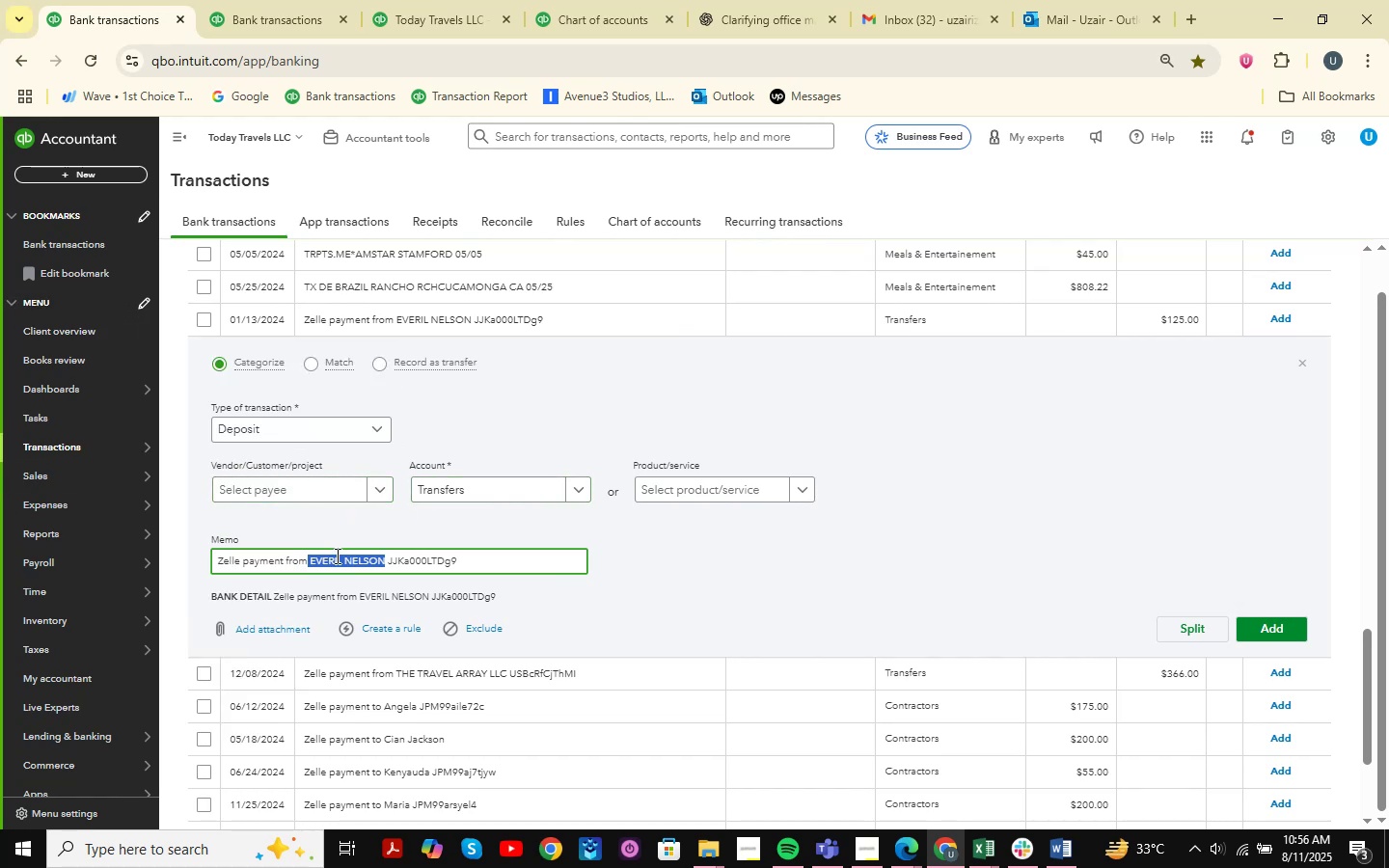 
key(Control+C)
 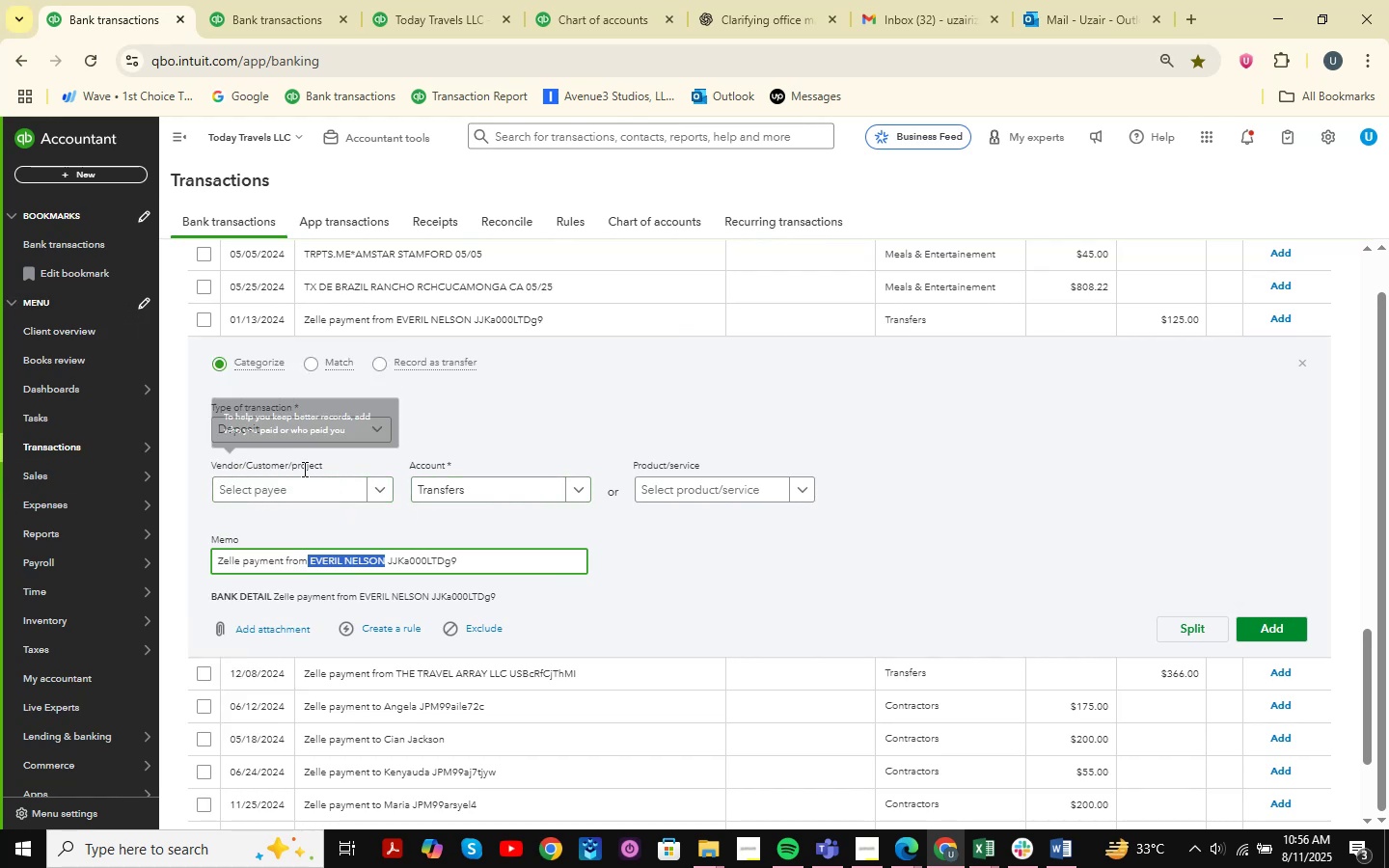 
left_click([278, 490])
 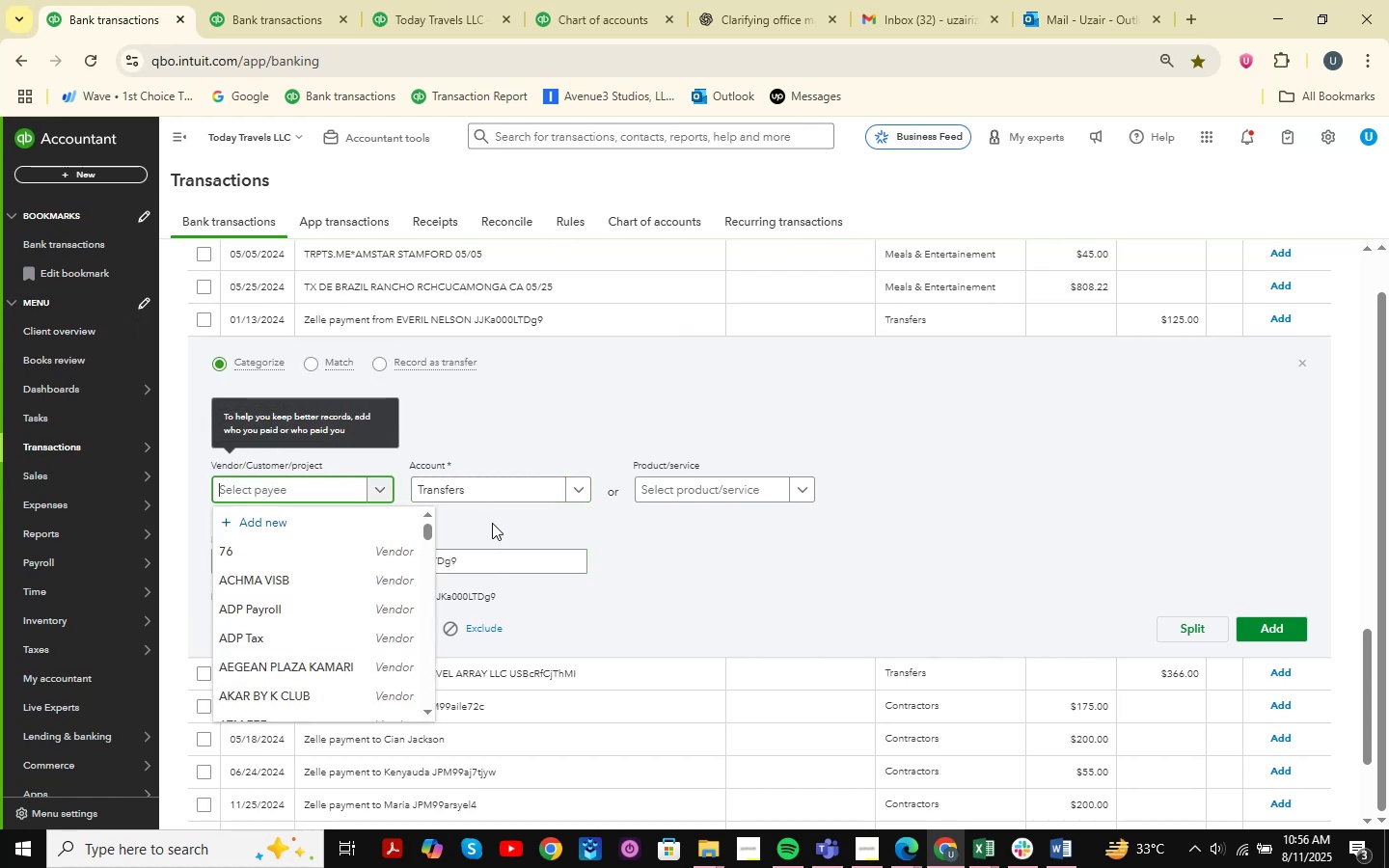 
key(Control+ControlLeft)
 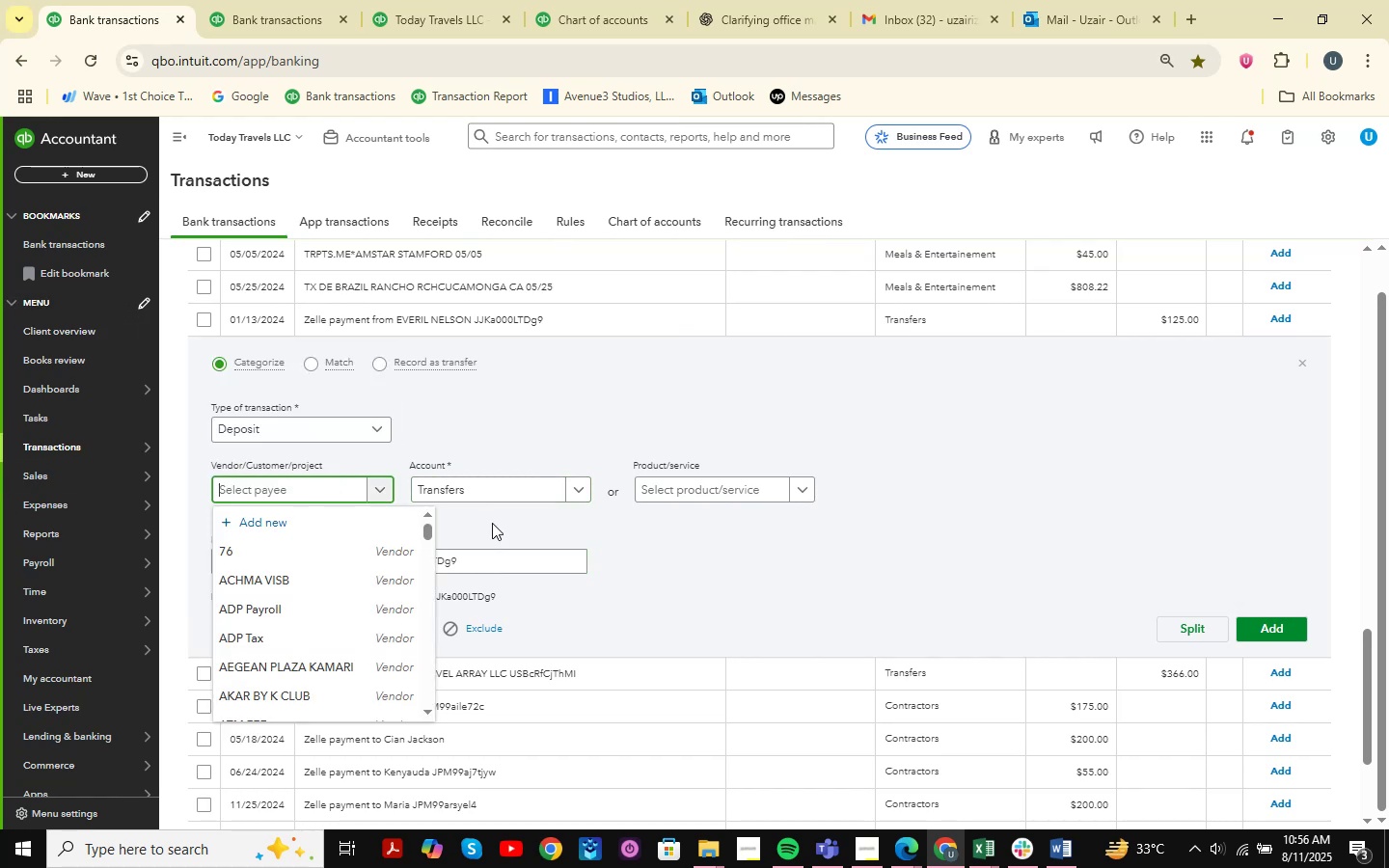 
key(Control+V)
 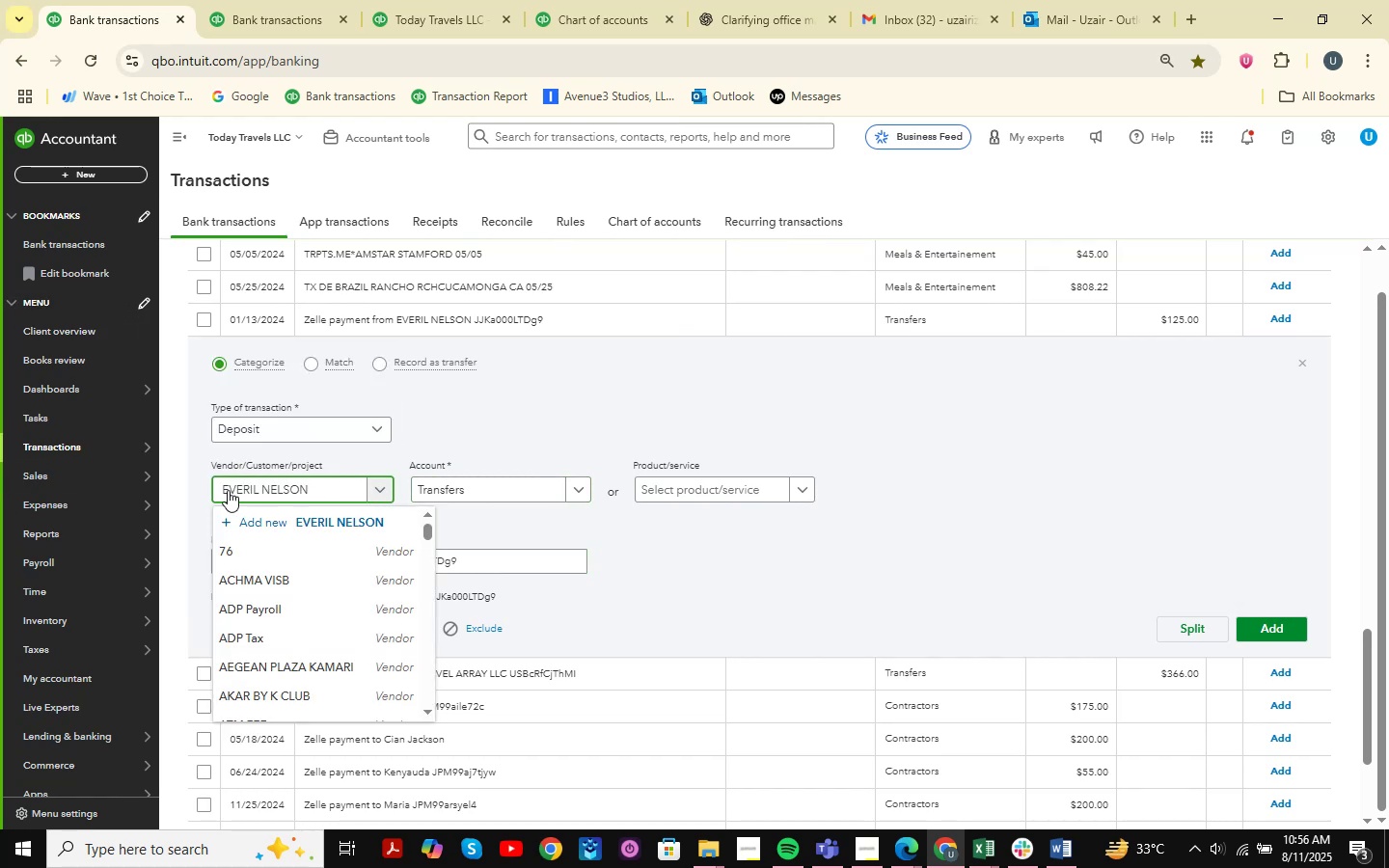 
left_click([224, 489])
 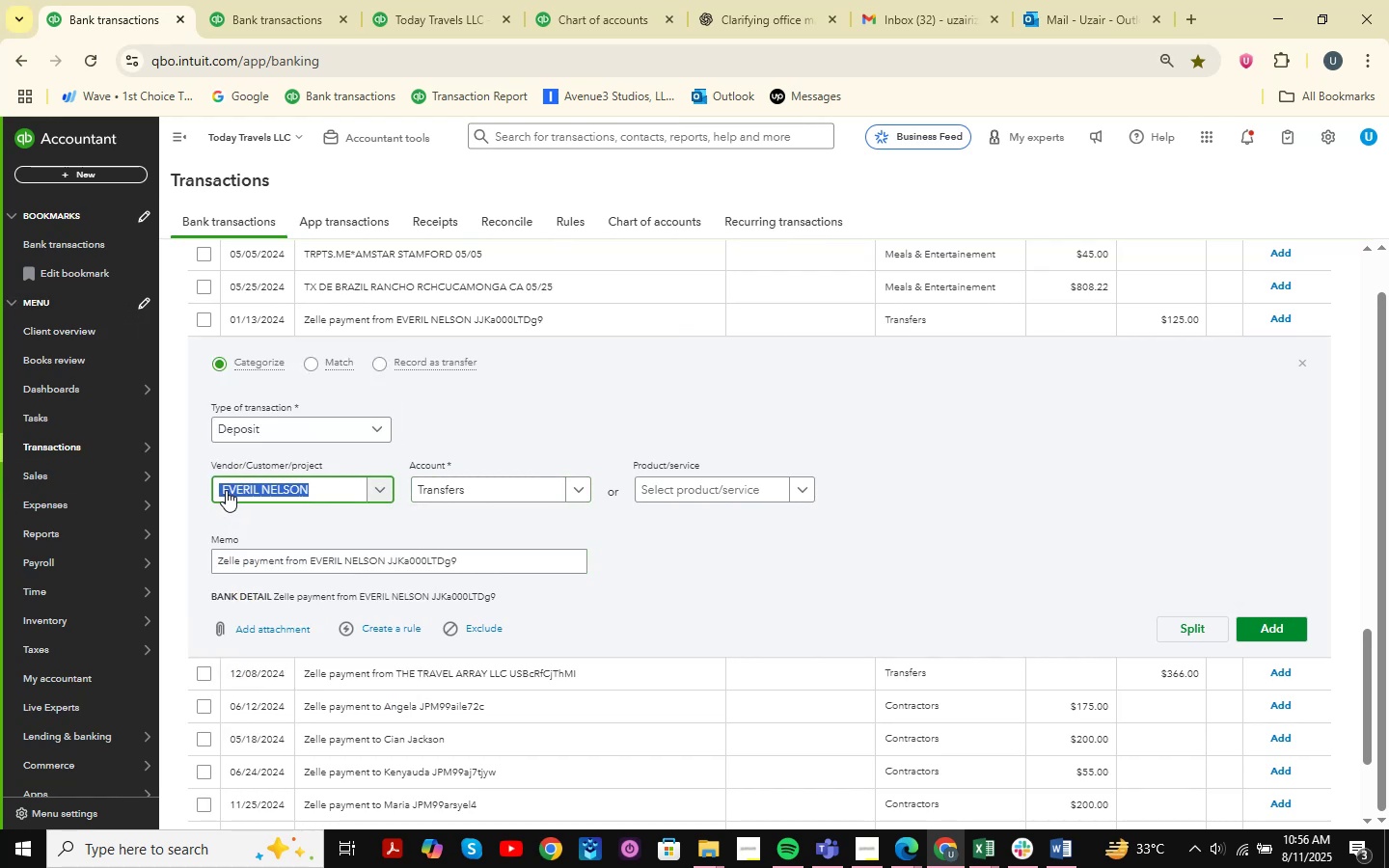 
left_click([226, 490])
 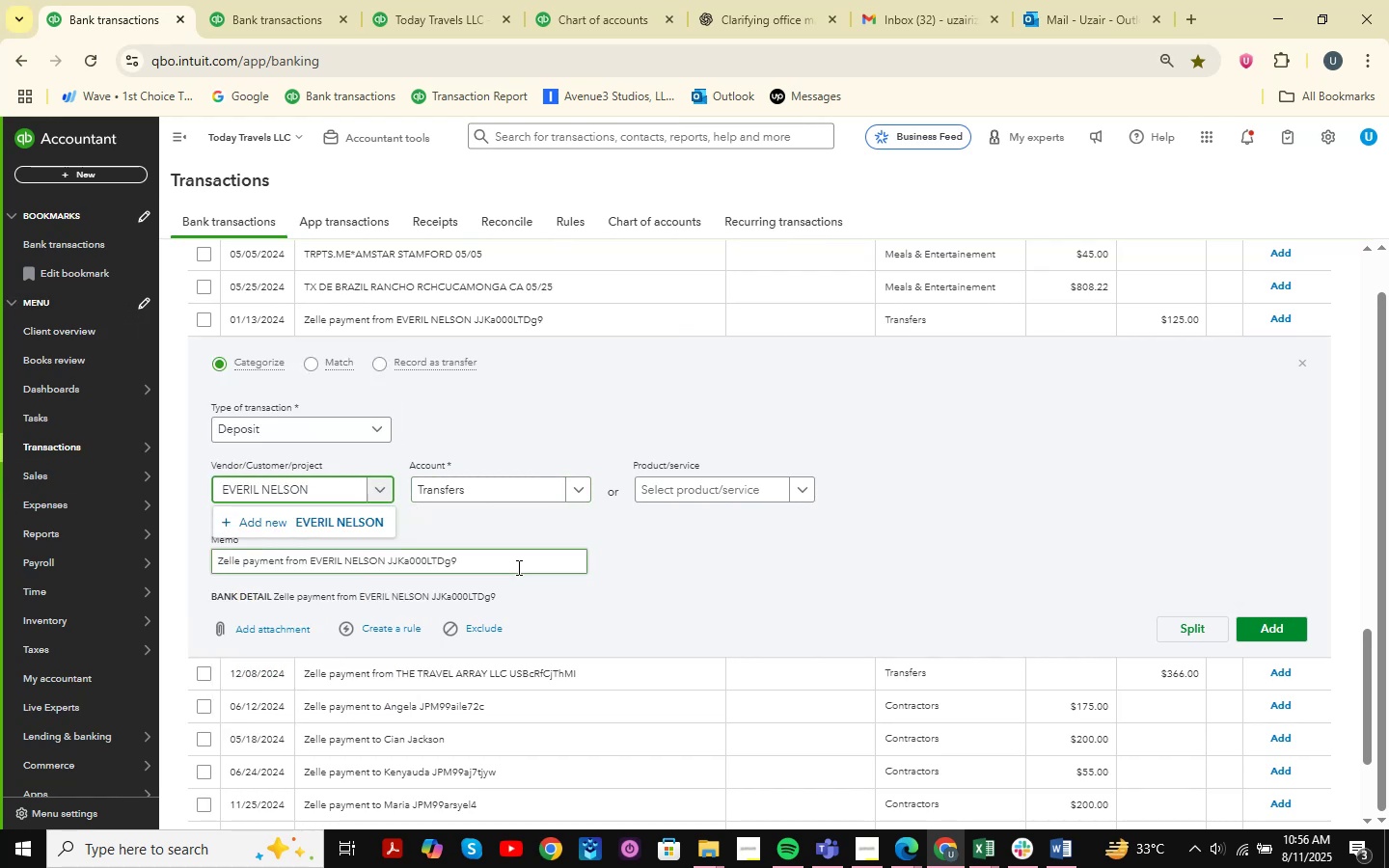 
key(ArrowLeft)
 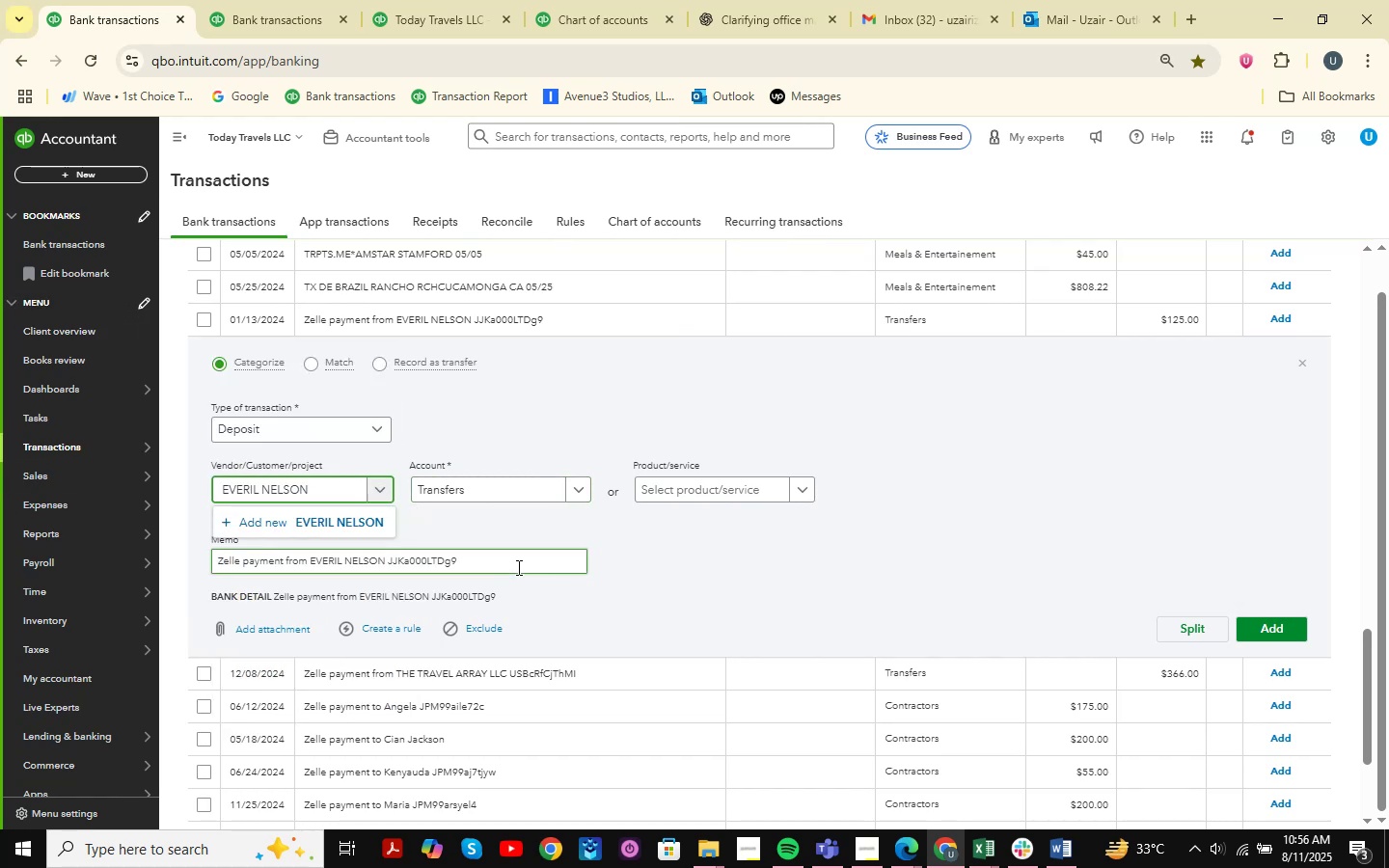 
key(ArrowLeft)
 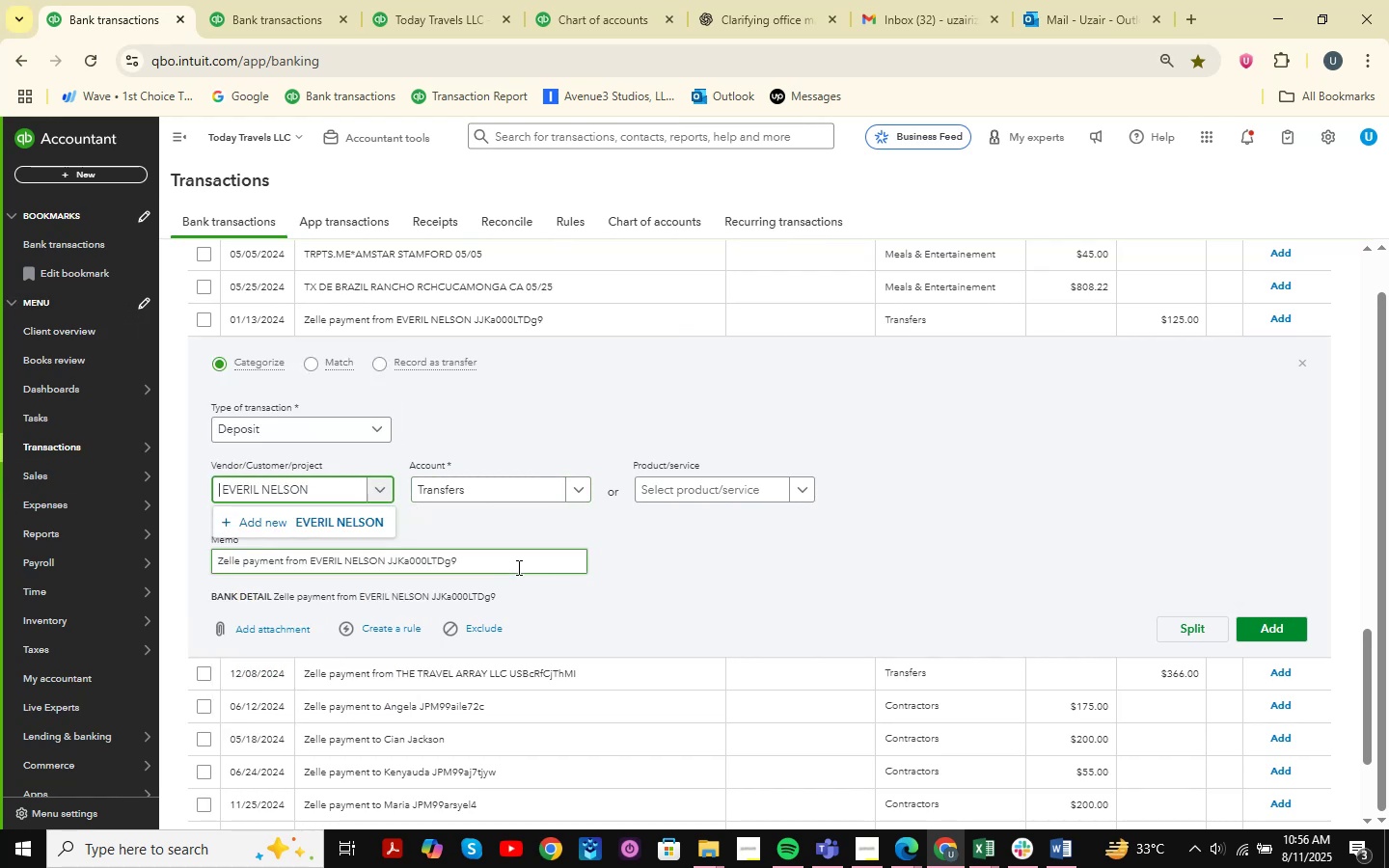 
key(Backspace)
 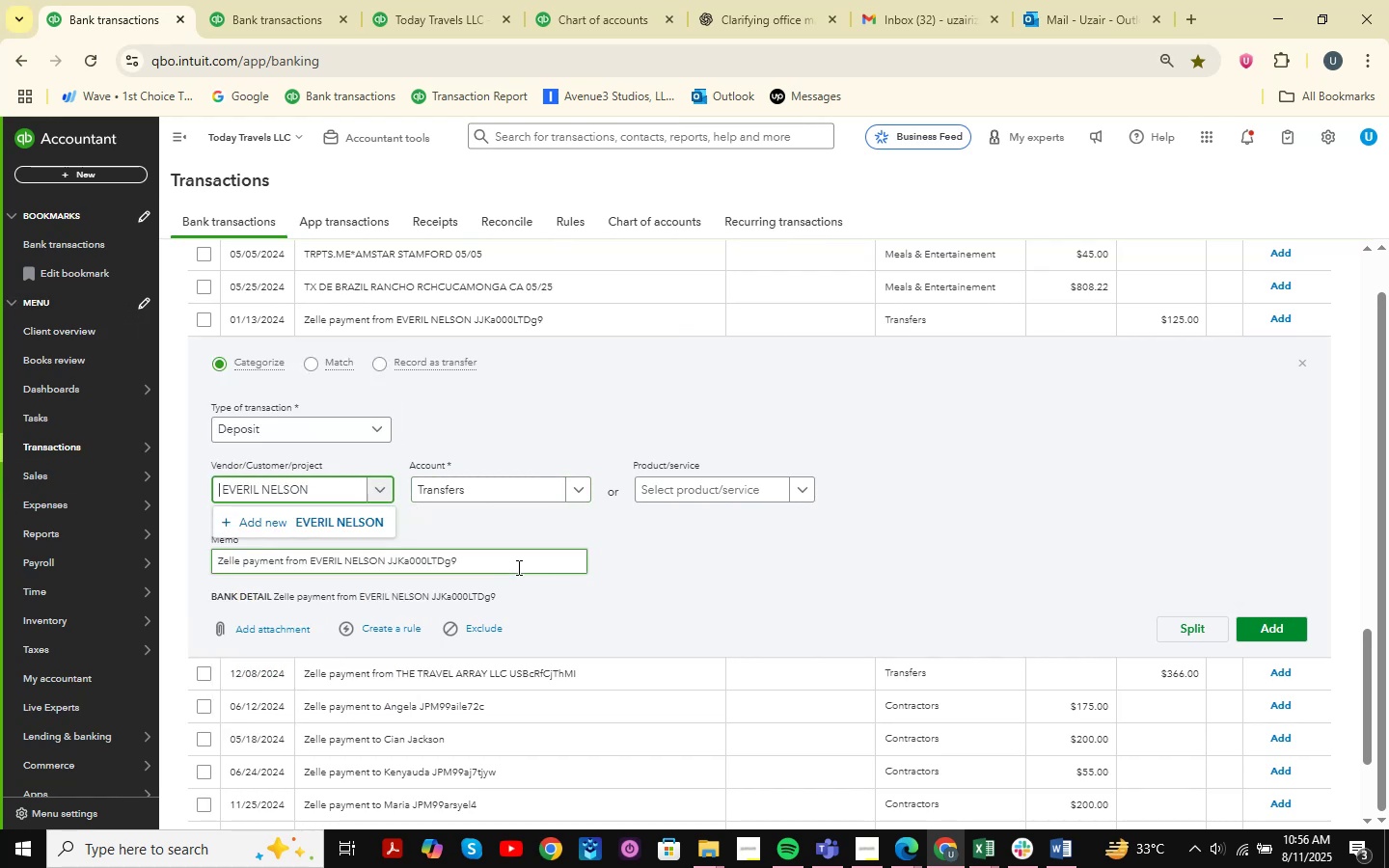 
key(Backspace)
 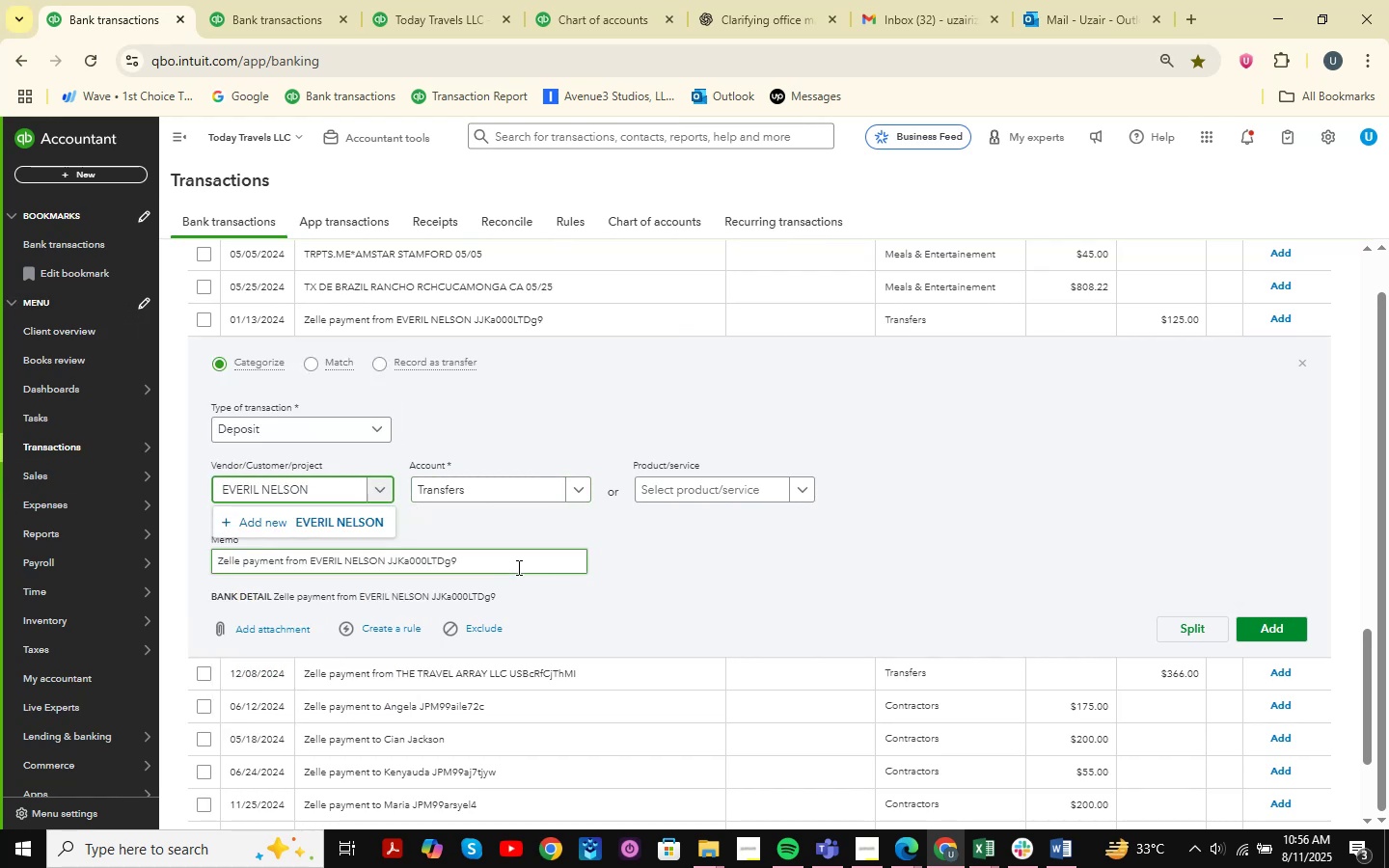 
key(Backspace)
 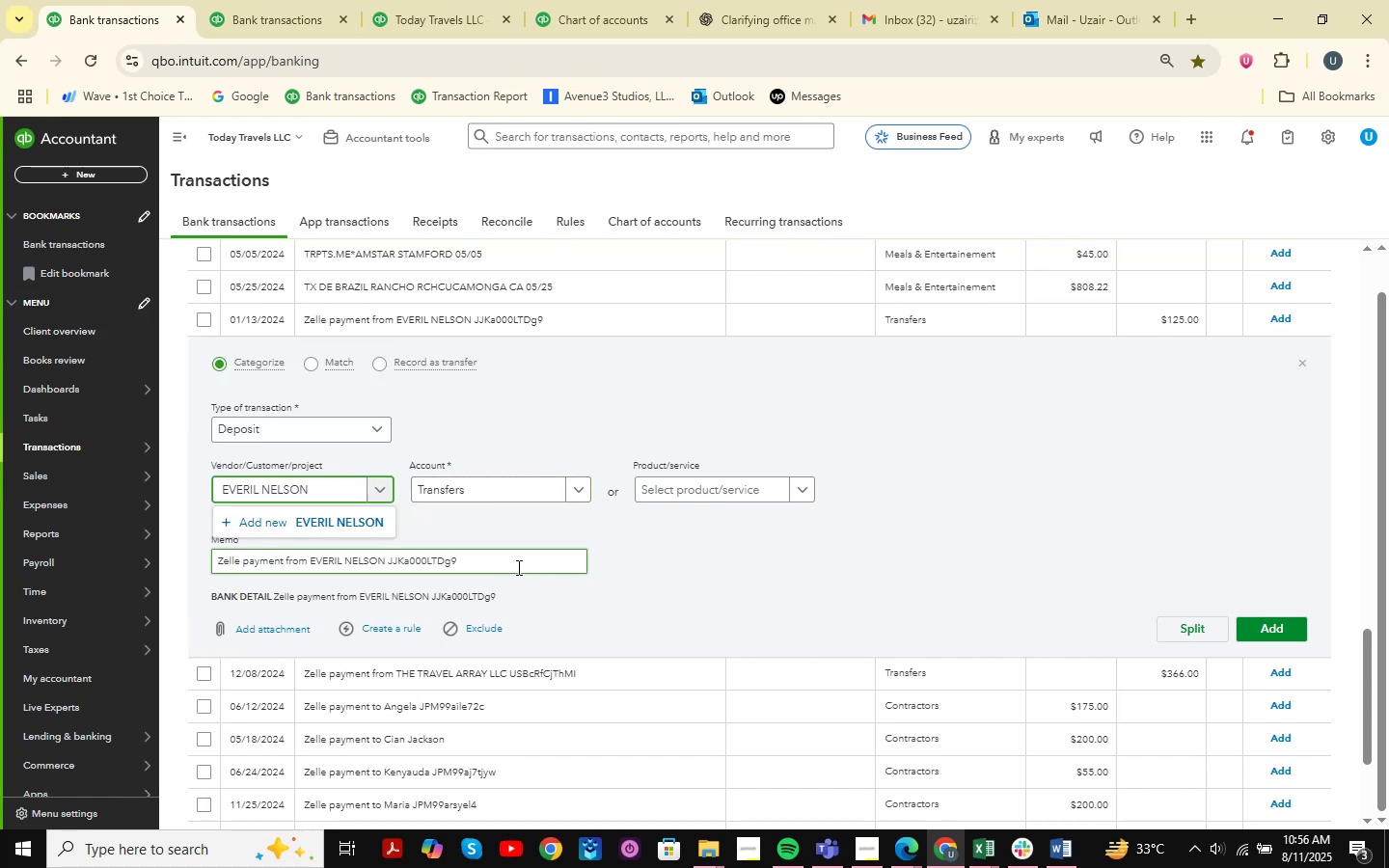 
key(ArrowRight)
 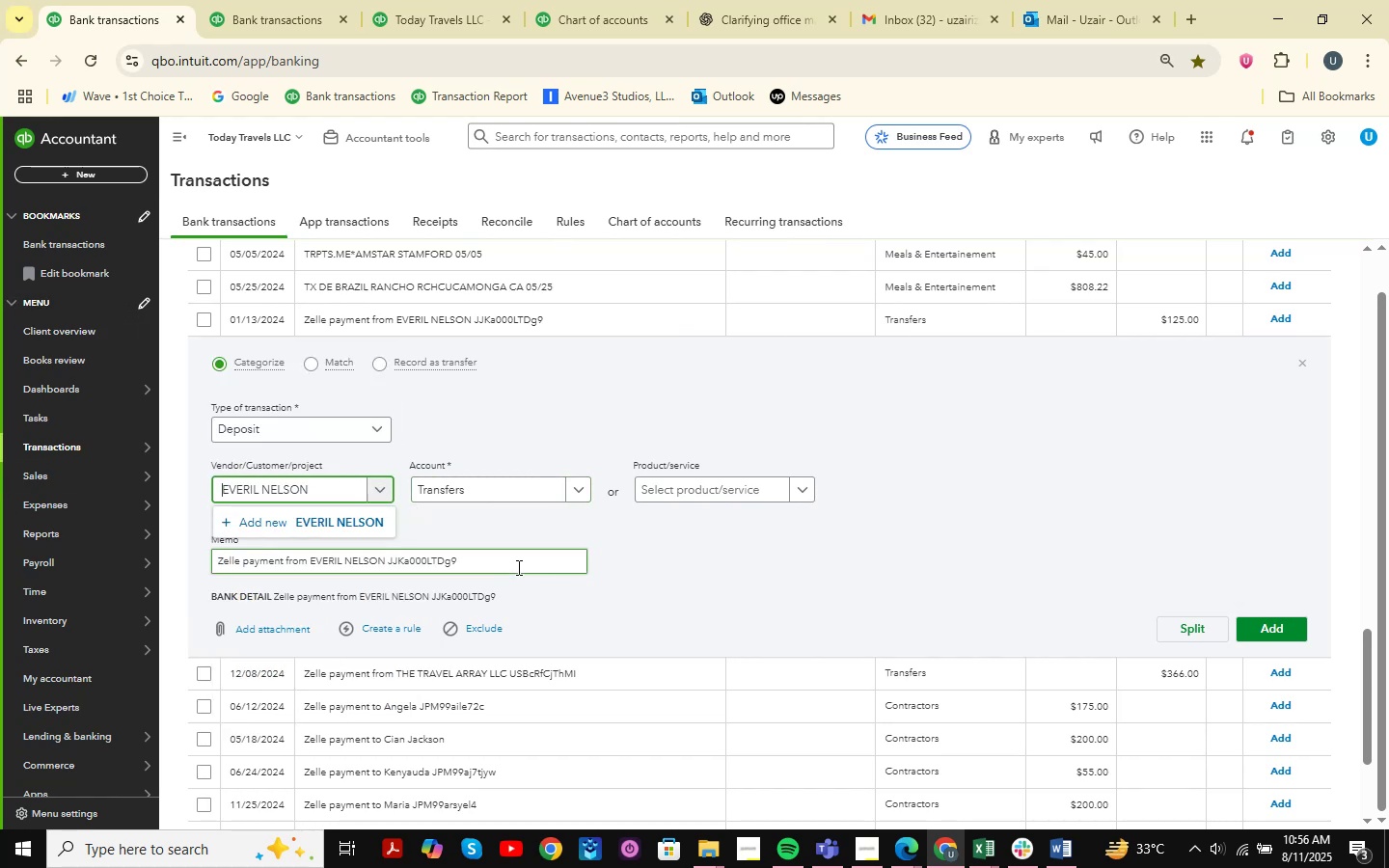 
key(Backspace)
 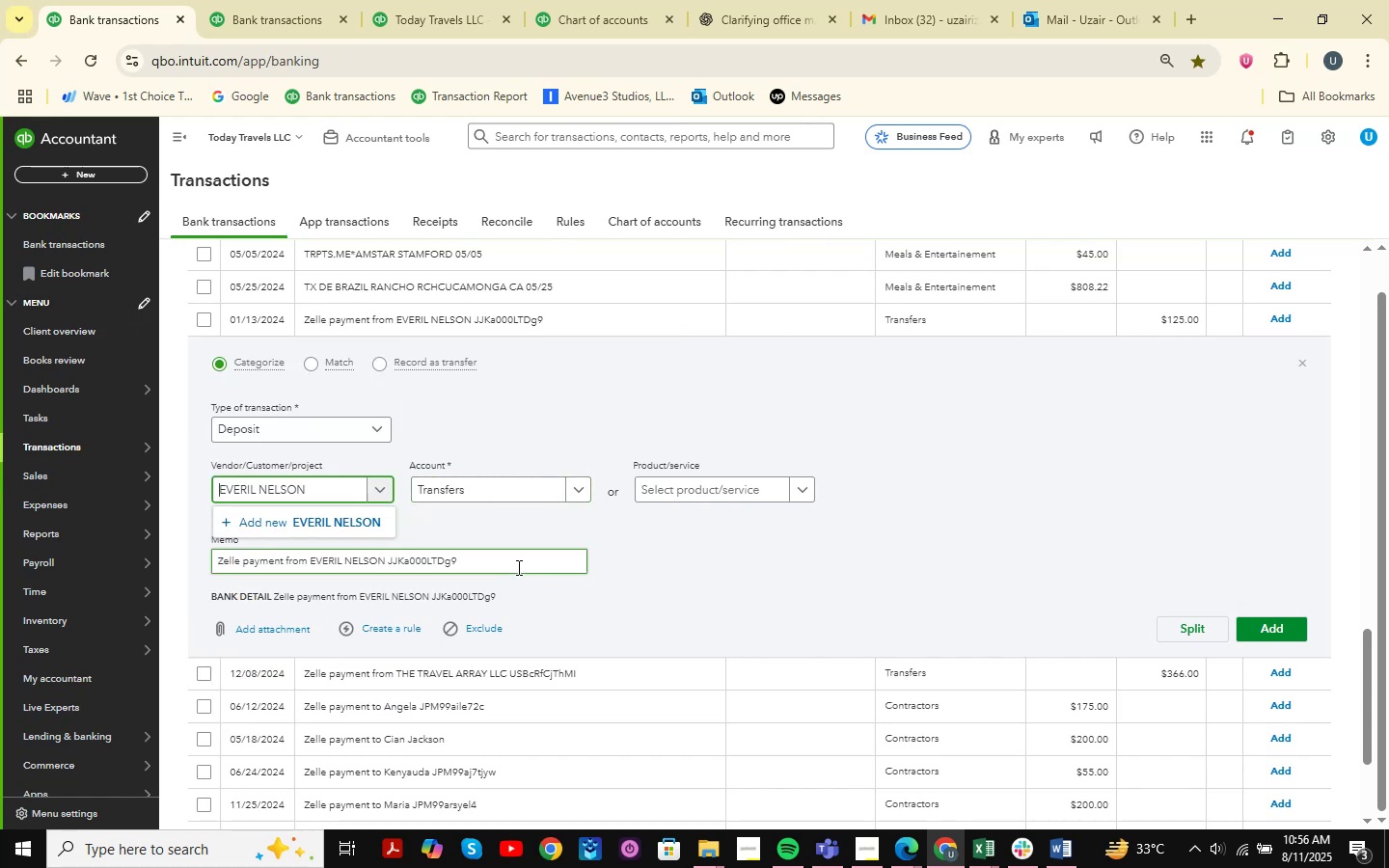 
key(Backspace)
 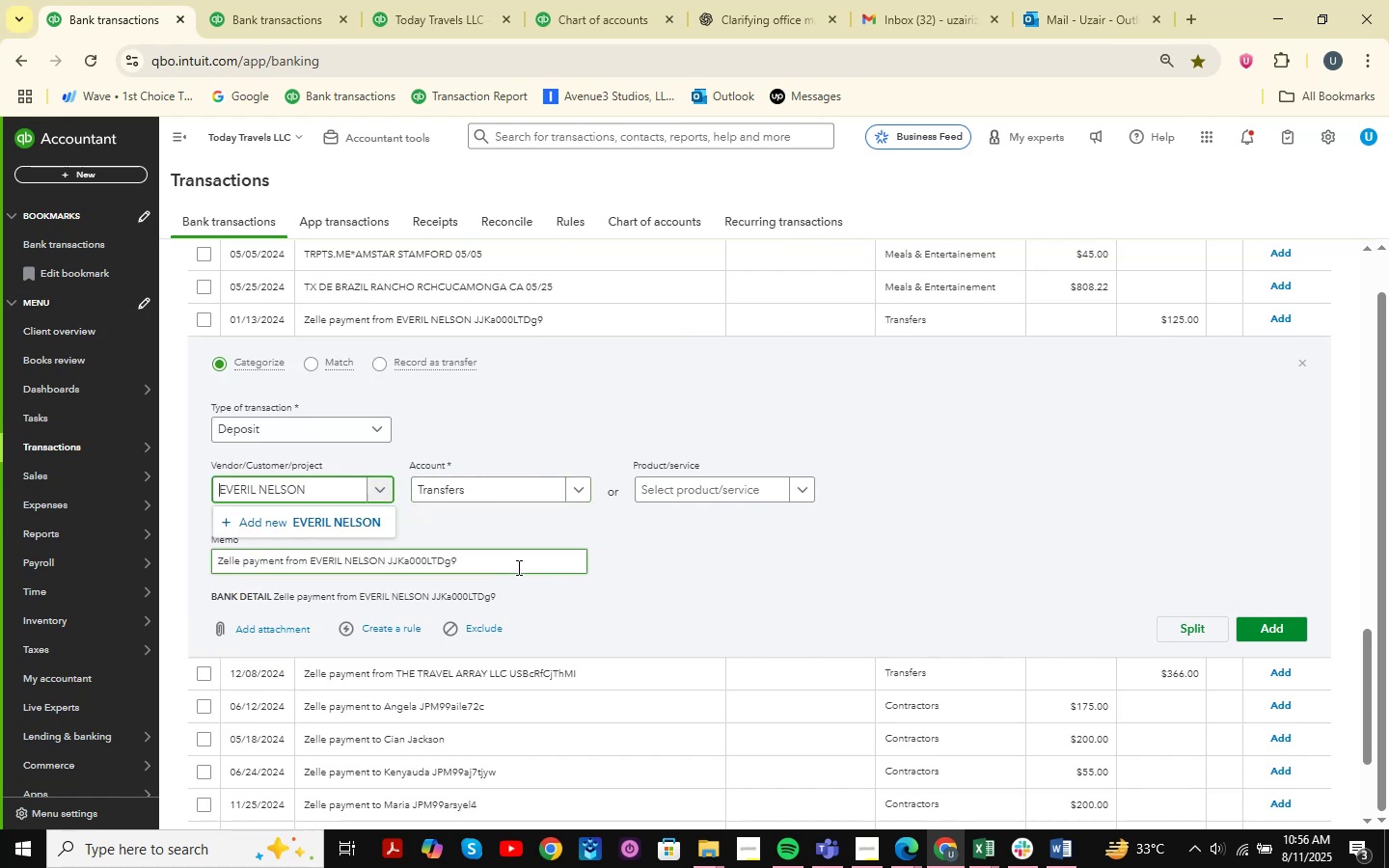 
key(Backspace)
 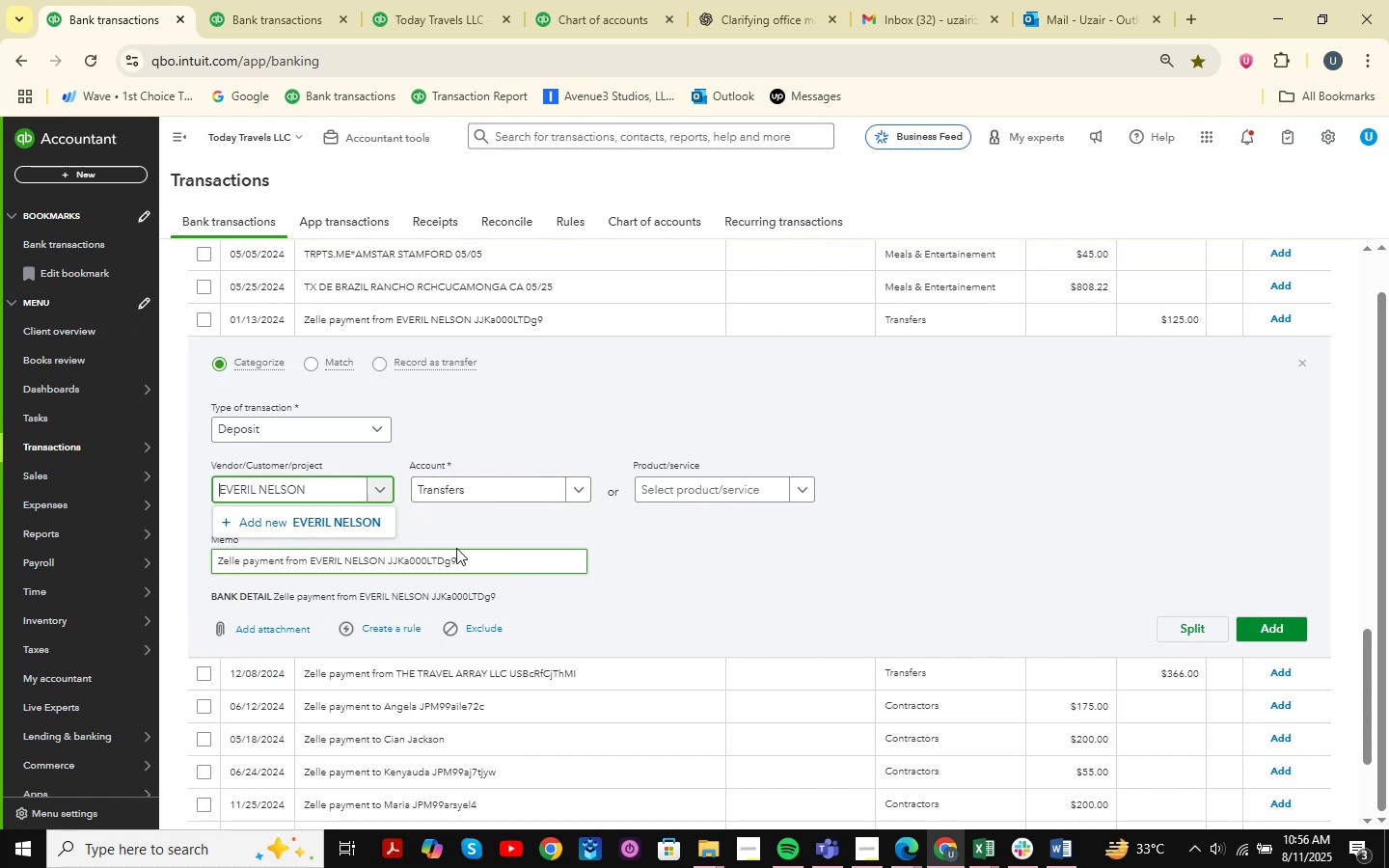 
left_click([362, 525])
 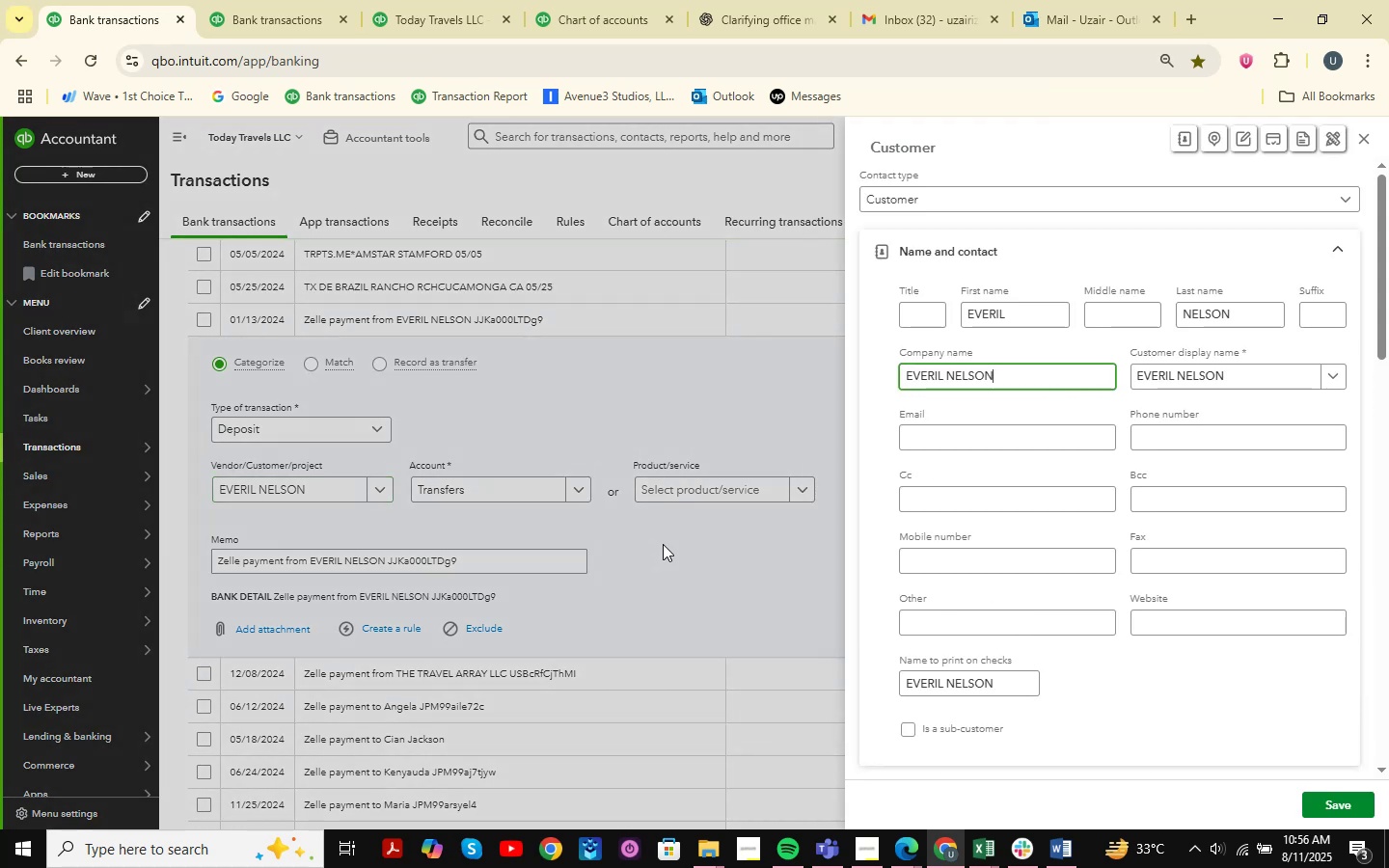 
left_click([1348, 808])
 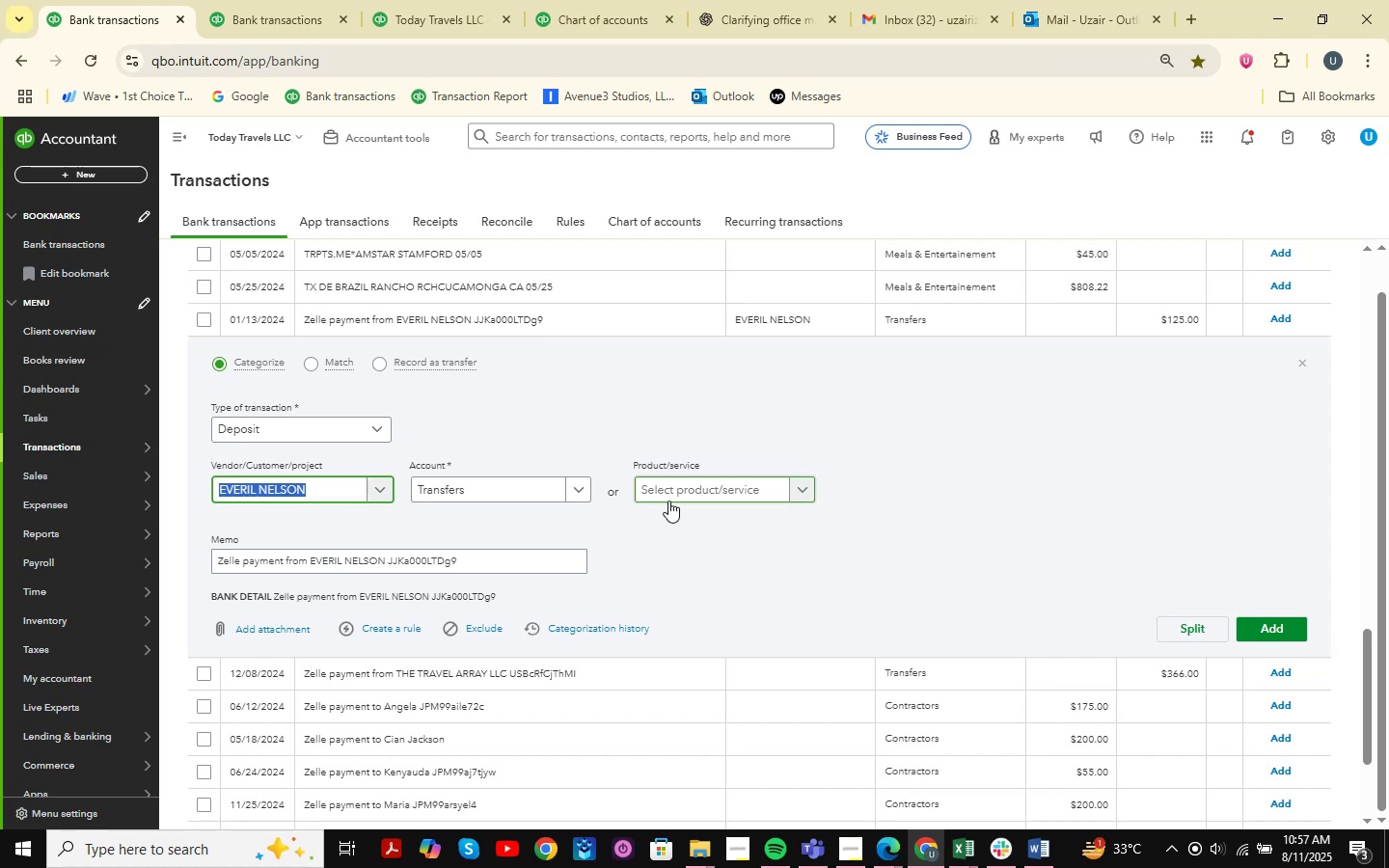 
wait(37.28)
 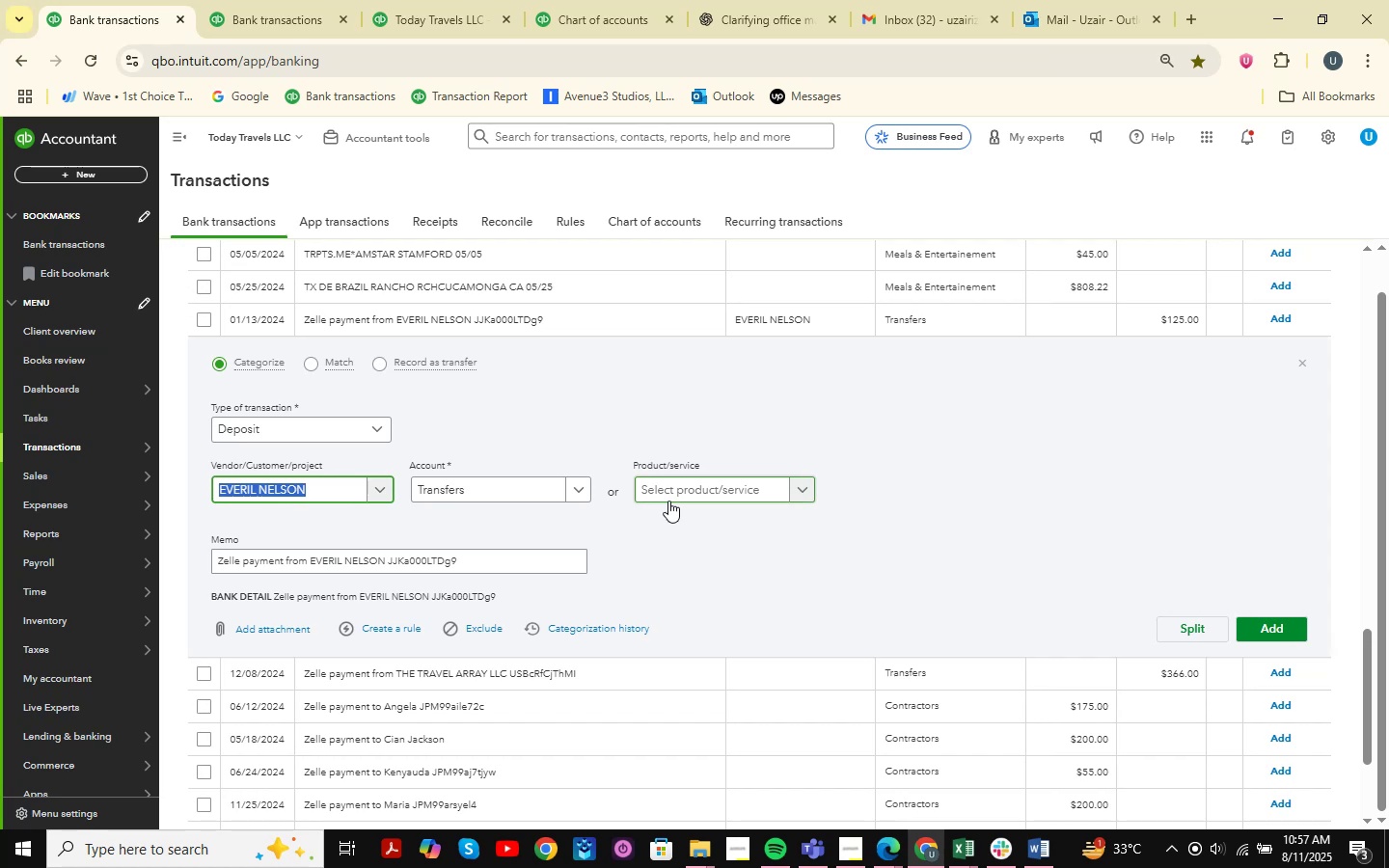 
left_click([404, 568])
 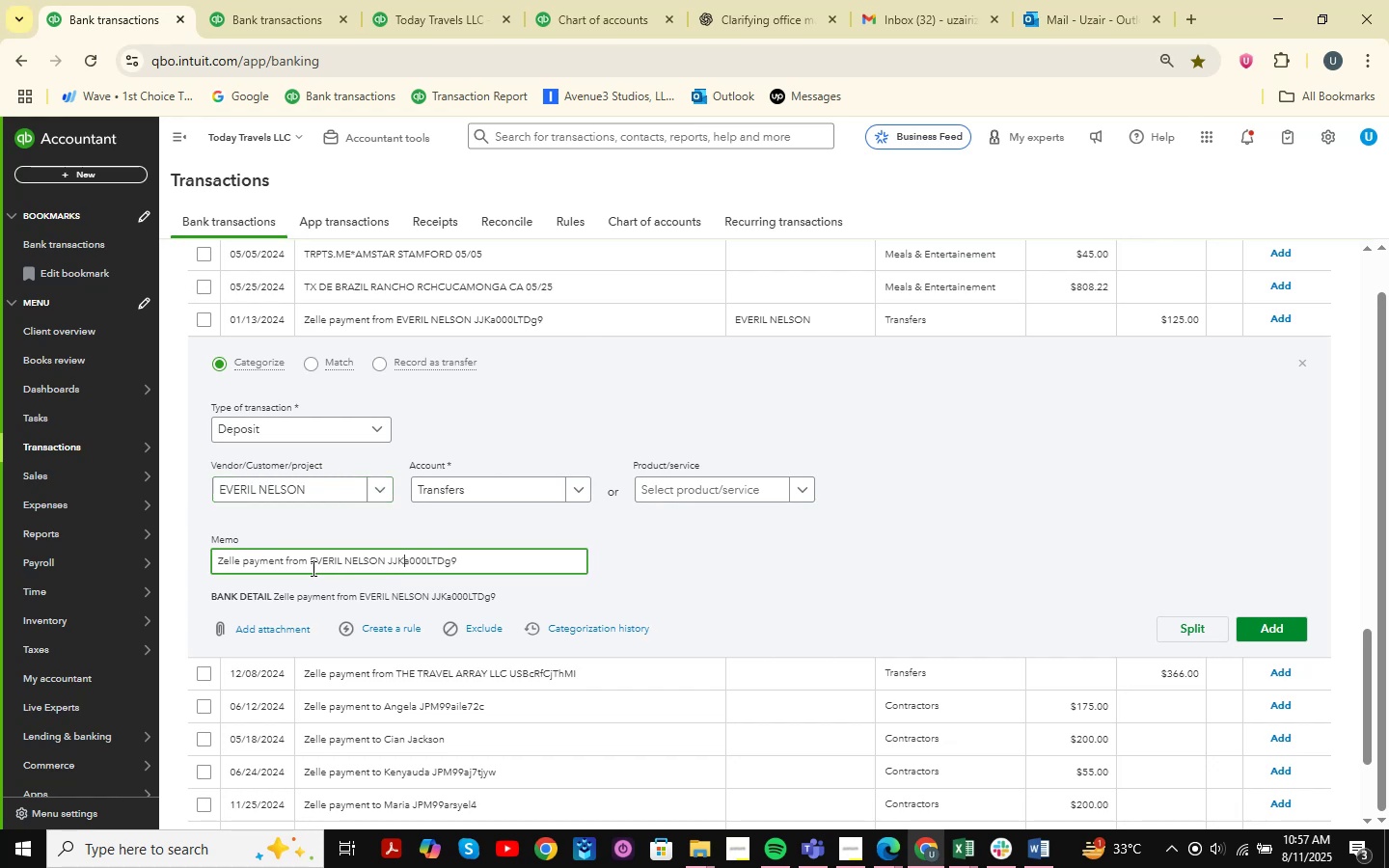 
left_click_drag(start_coordinate=[311, 568], to_coordinate=[368, 569])
 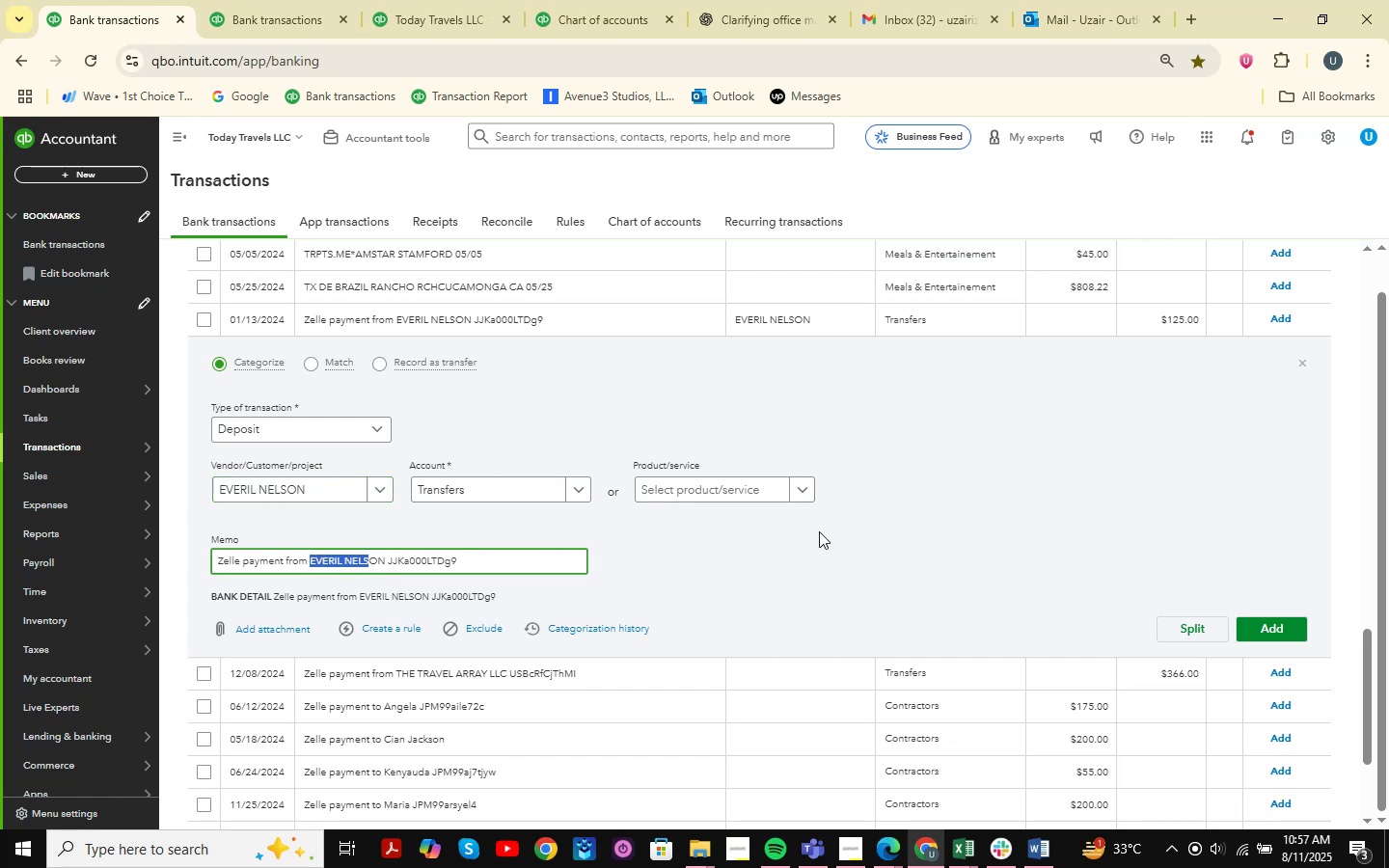 
wait(7.06)
 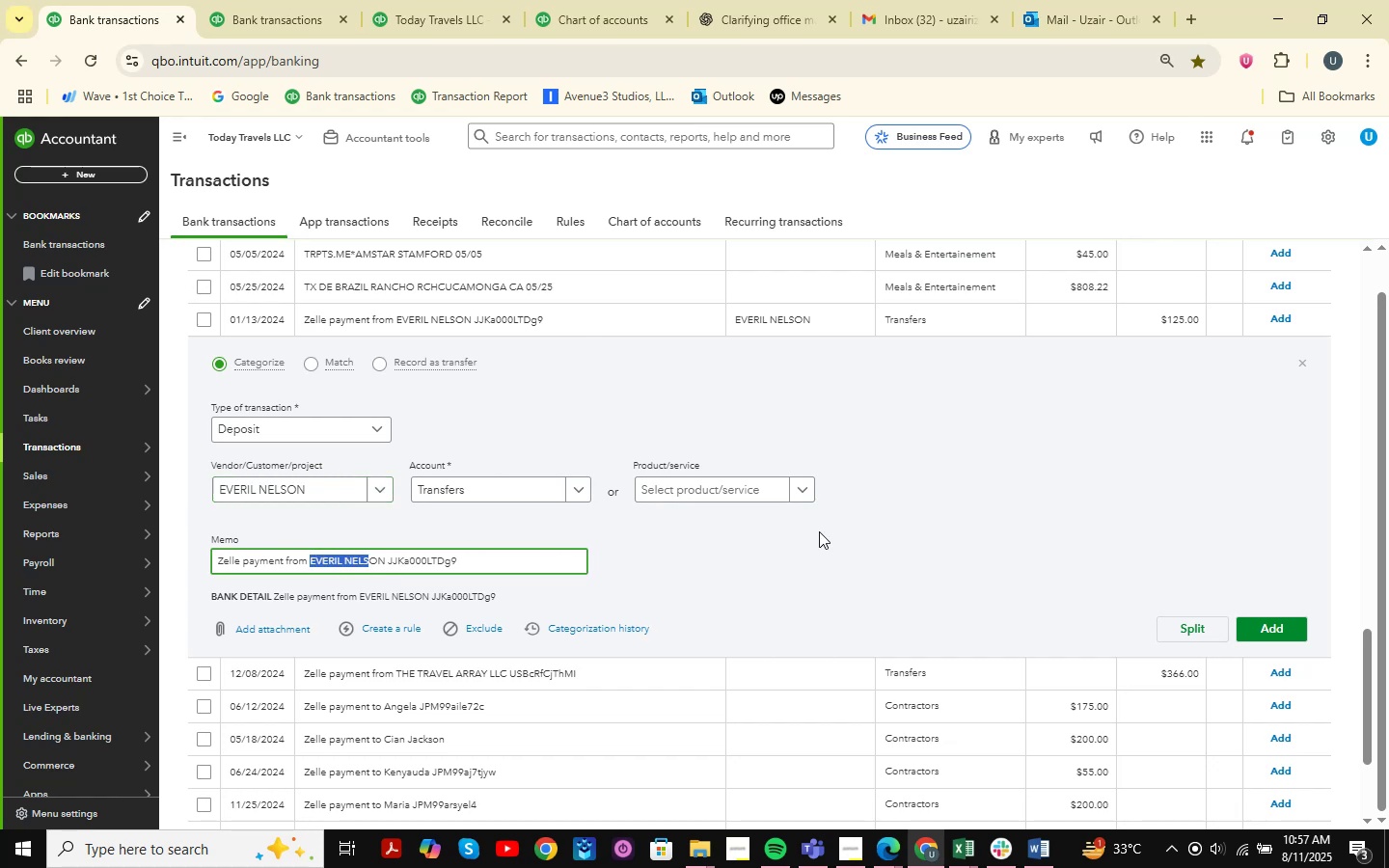 
left_click([427, 569])
 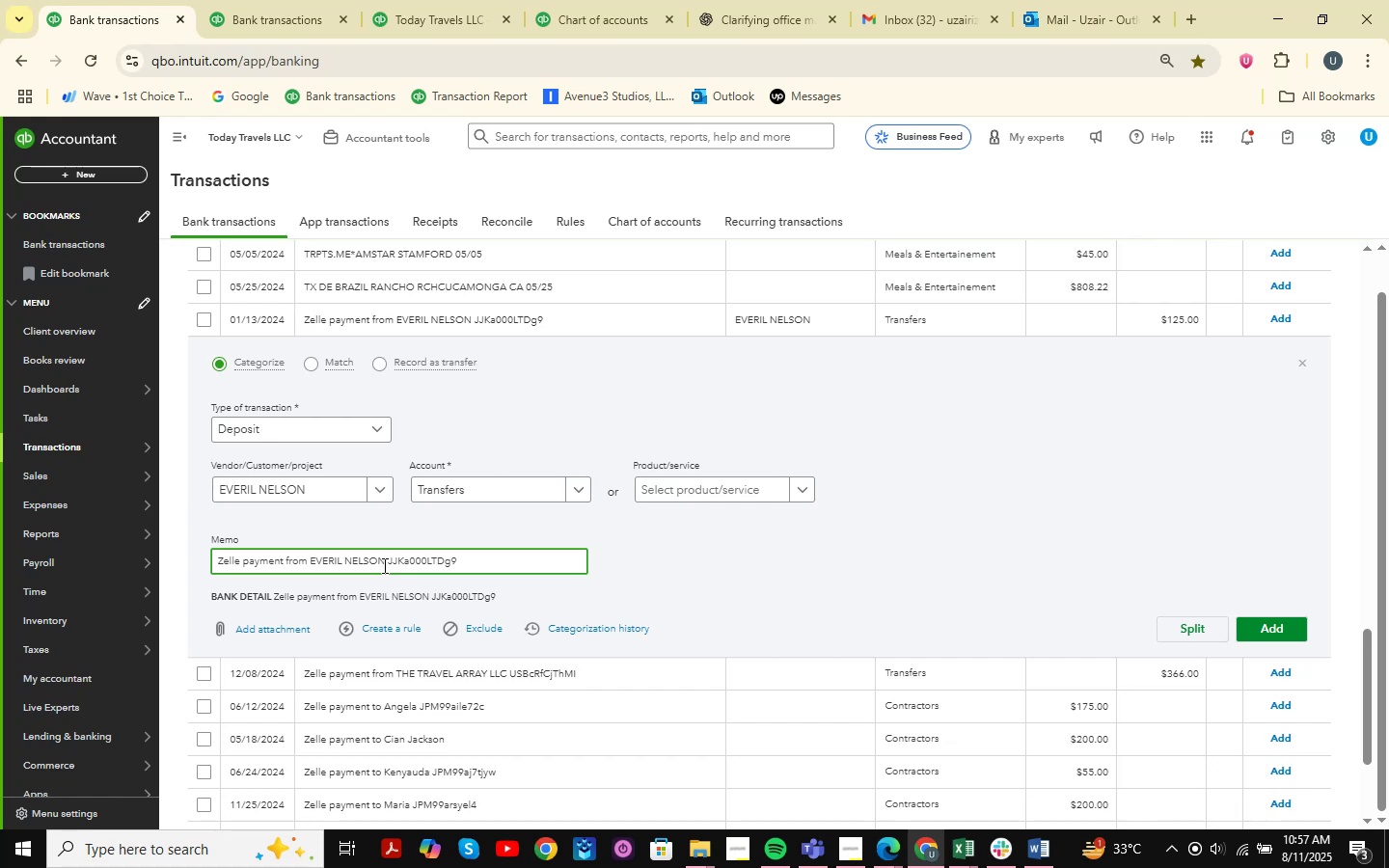 
left_click_drag(start_coordinate=[382, 560], to_coordinate=[313, 567])
 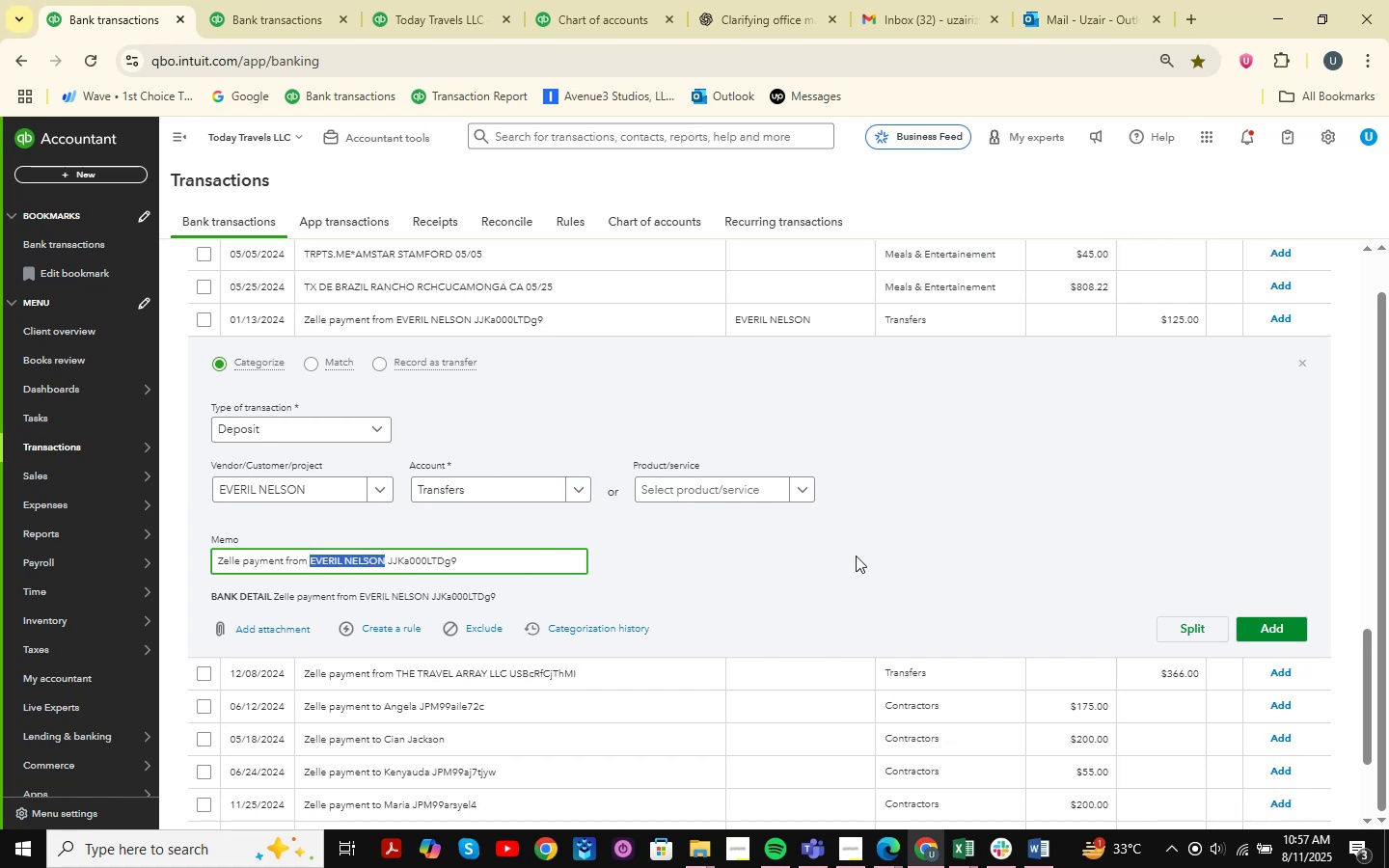 
left_click([856, 556])
 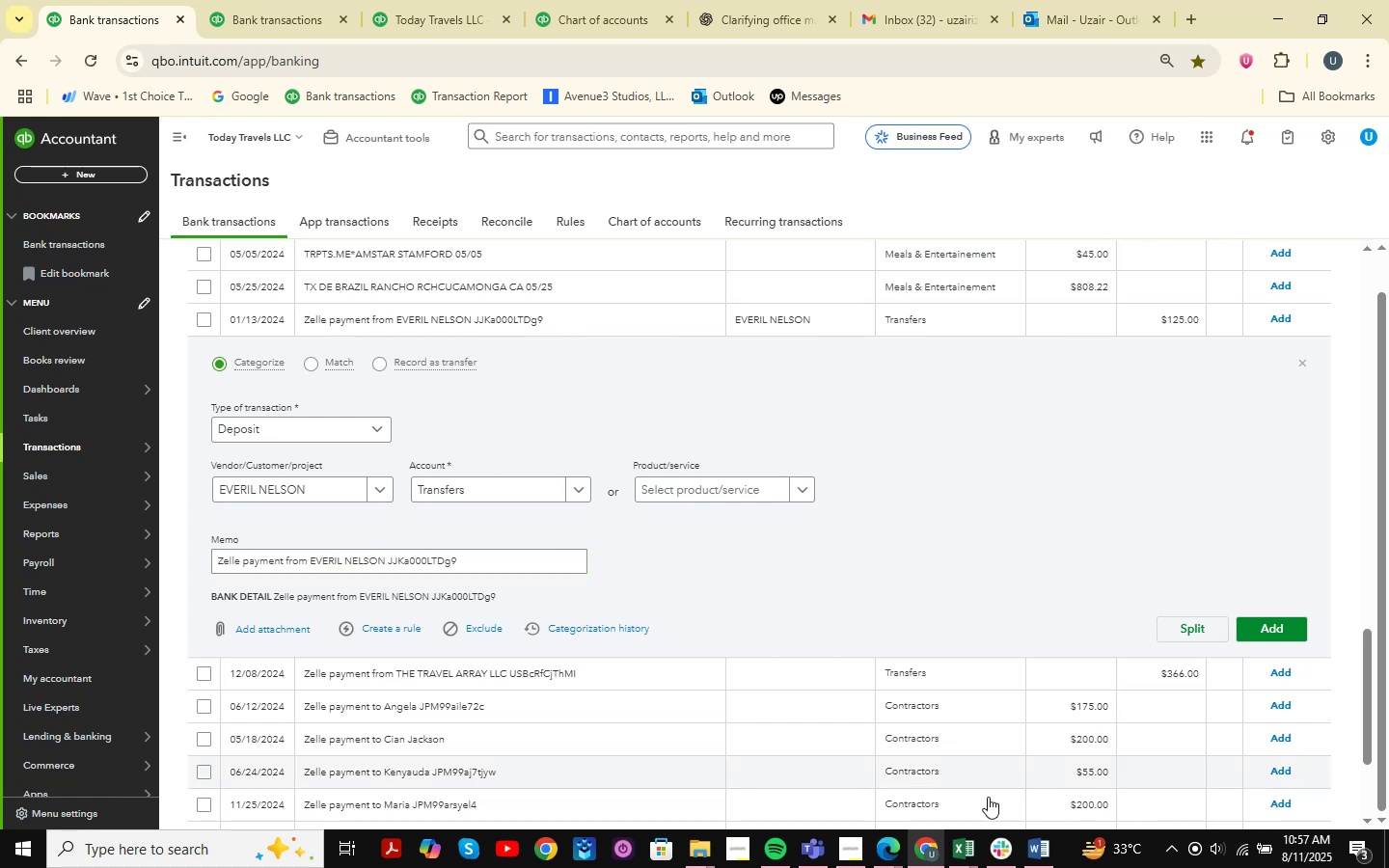 
double_click([1011, 779])
 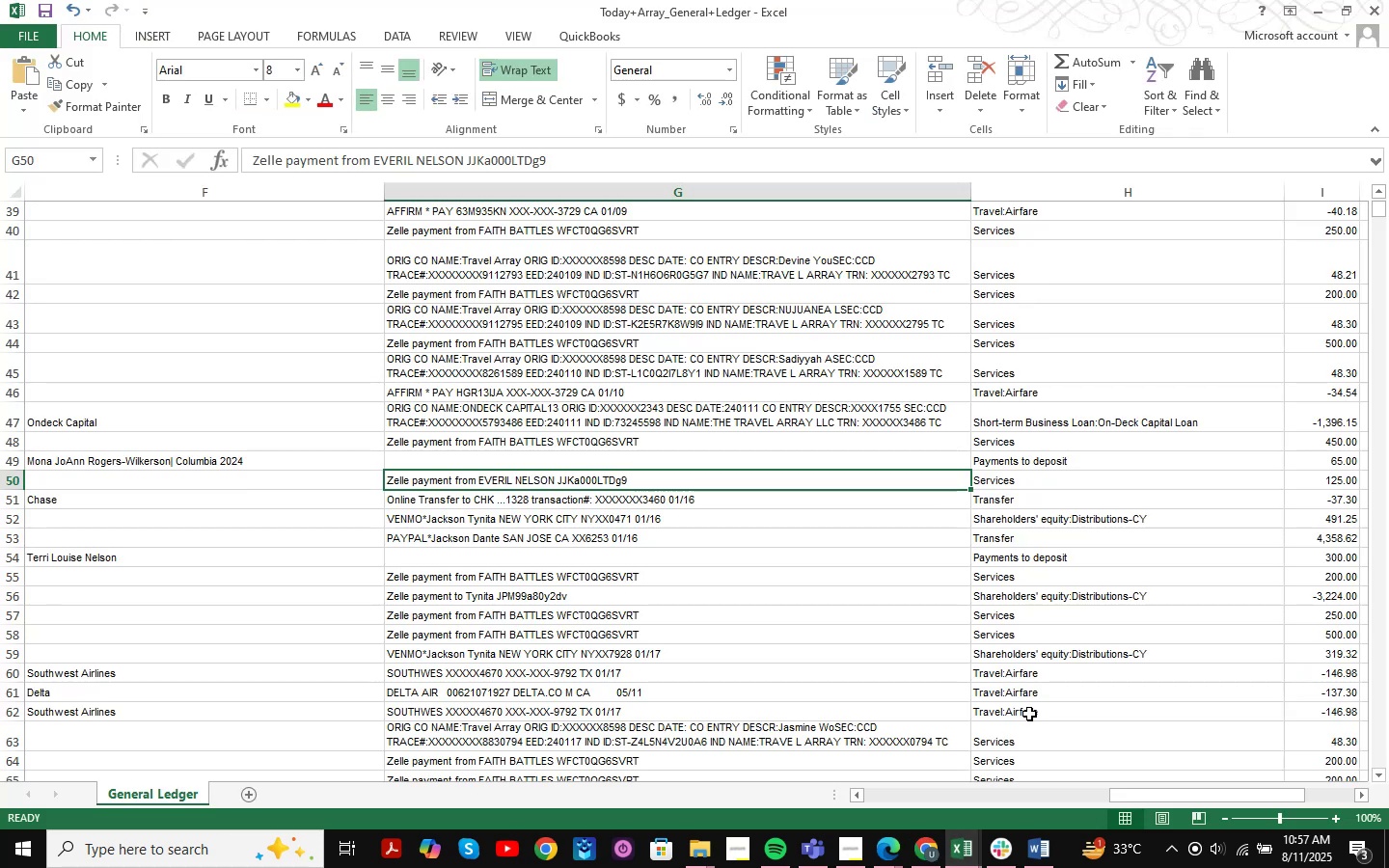 
left_click([965, 856])
 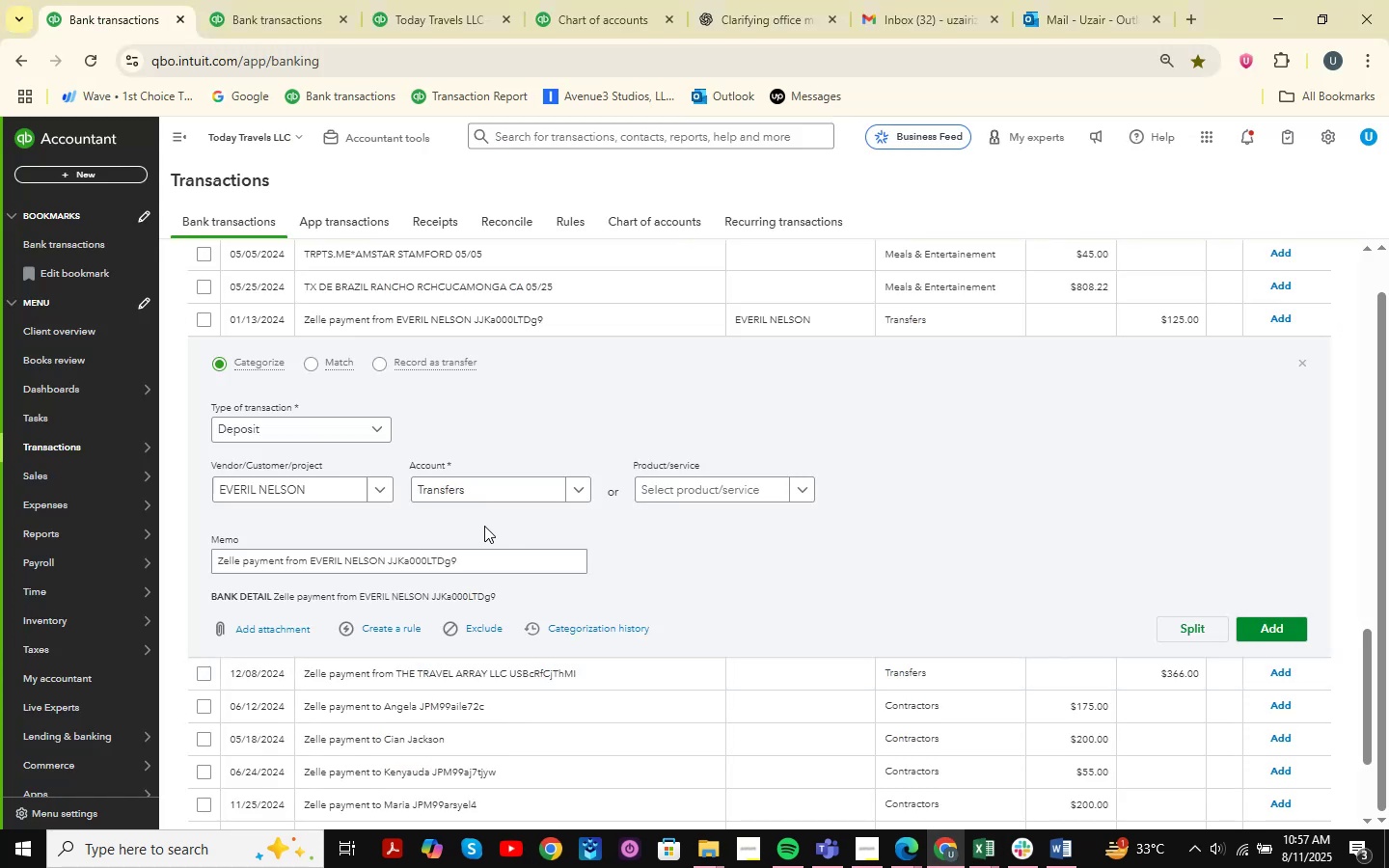 
left_click([463, 491])
 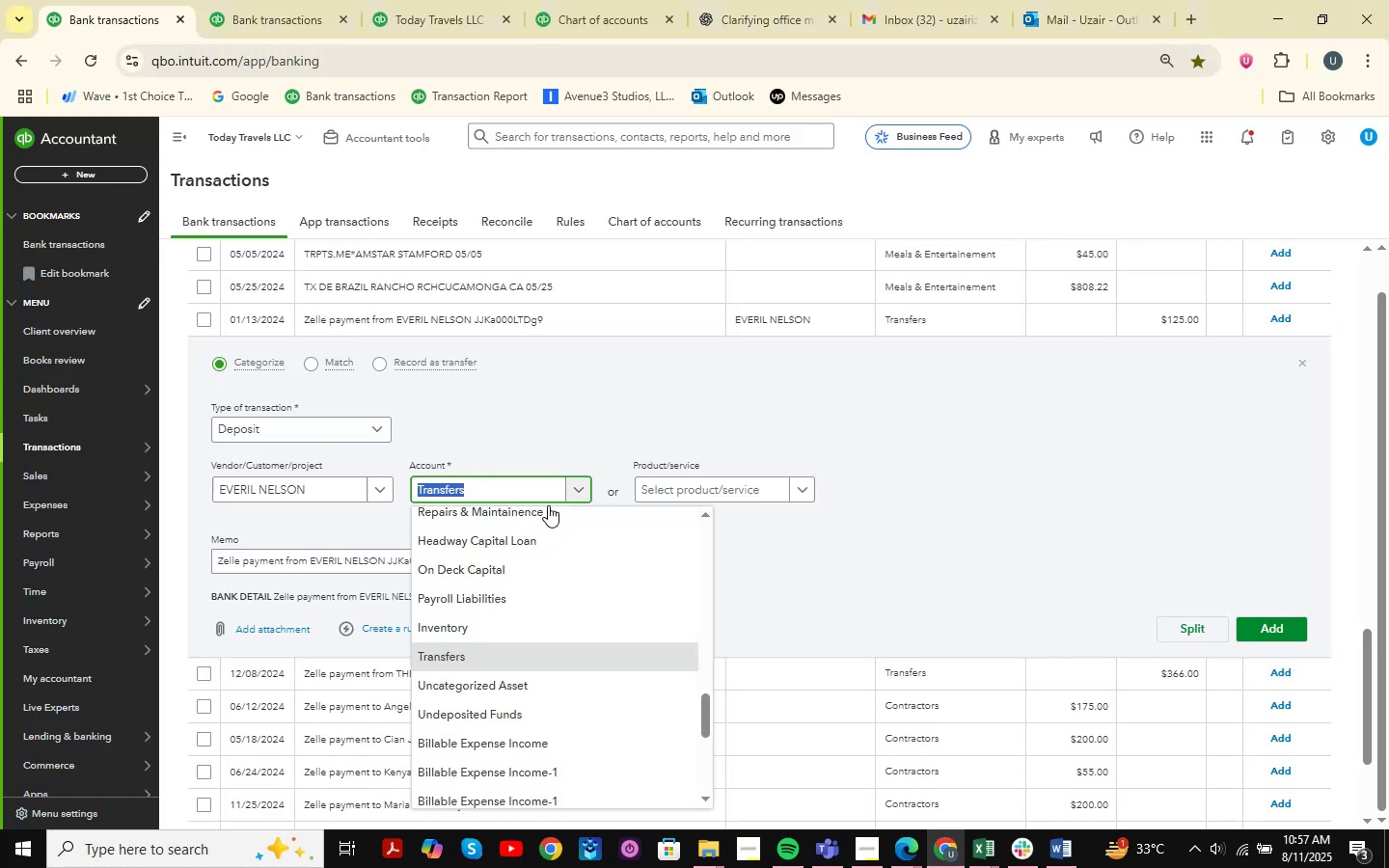 
type(SERVICES )
 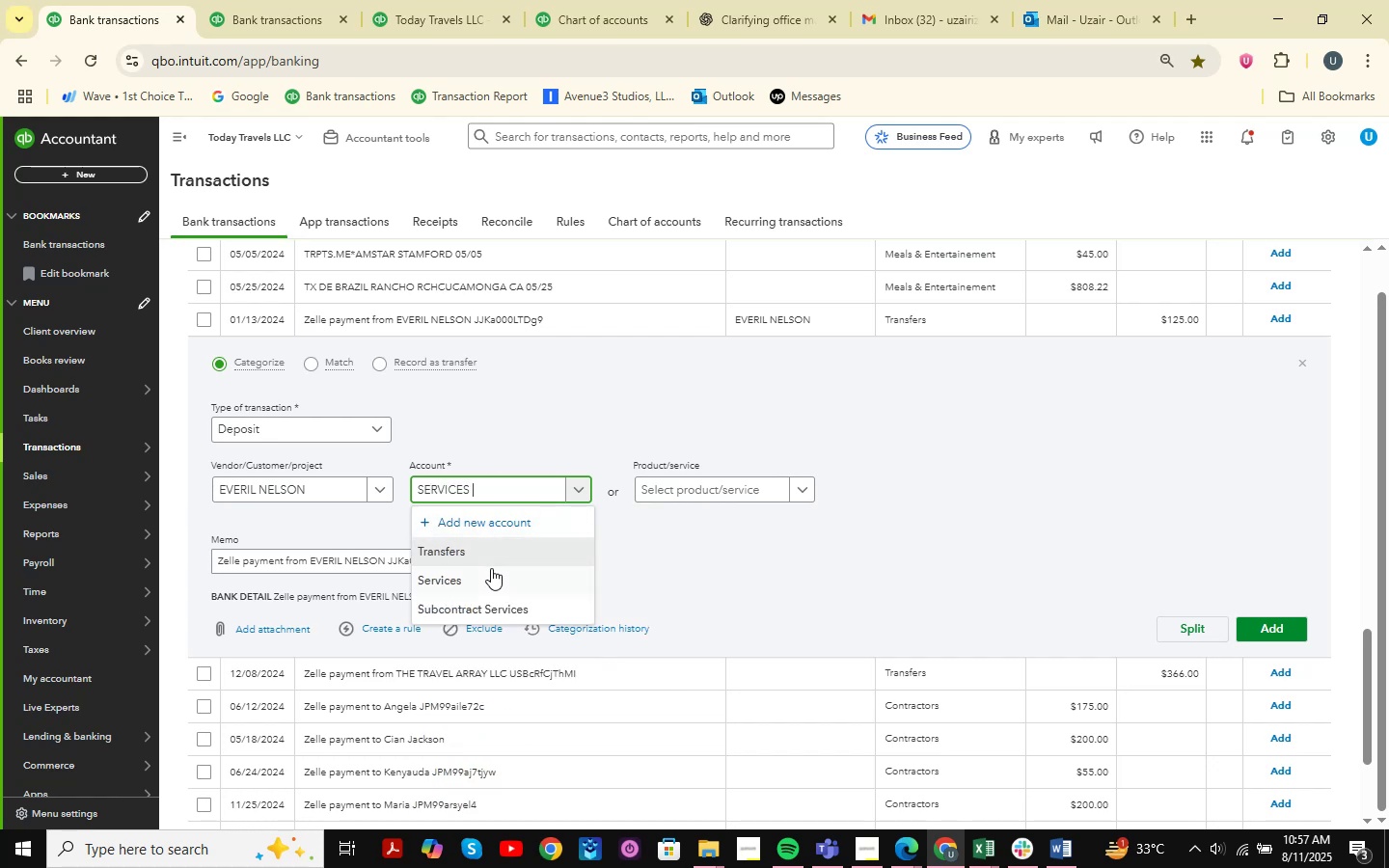 
left_click([489, 572])
 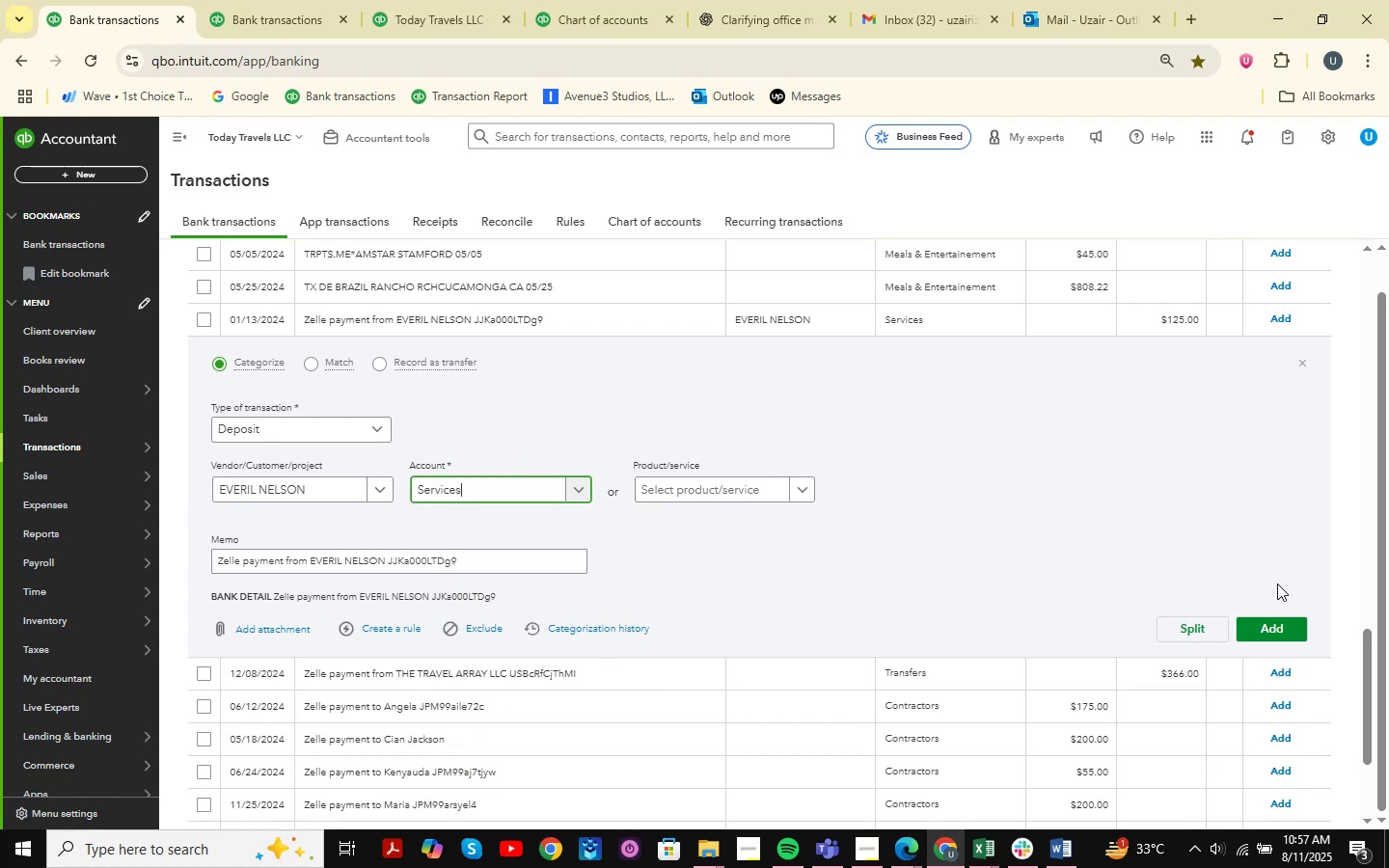 
left_click([1272, 628])
 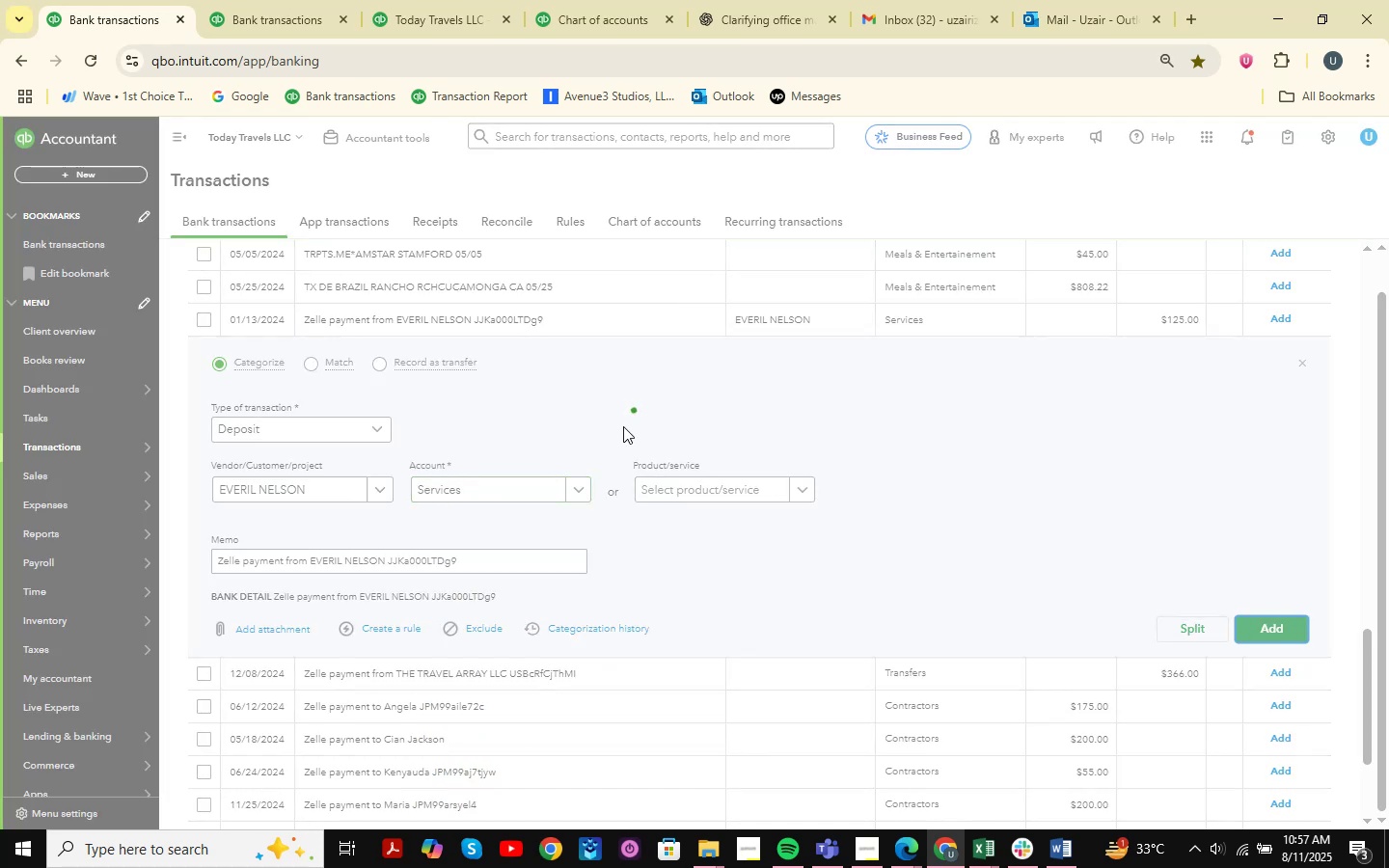 
scroll: coordinate [620, 489], scroll_direction: up, amount: 18.0
 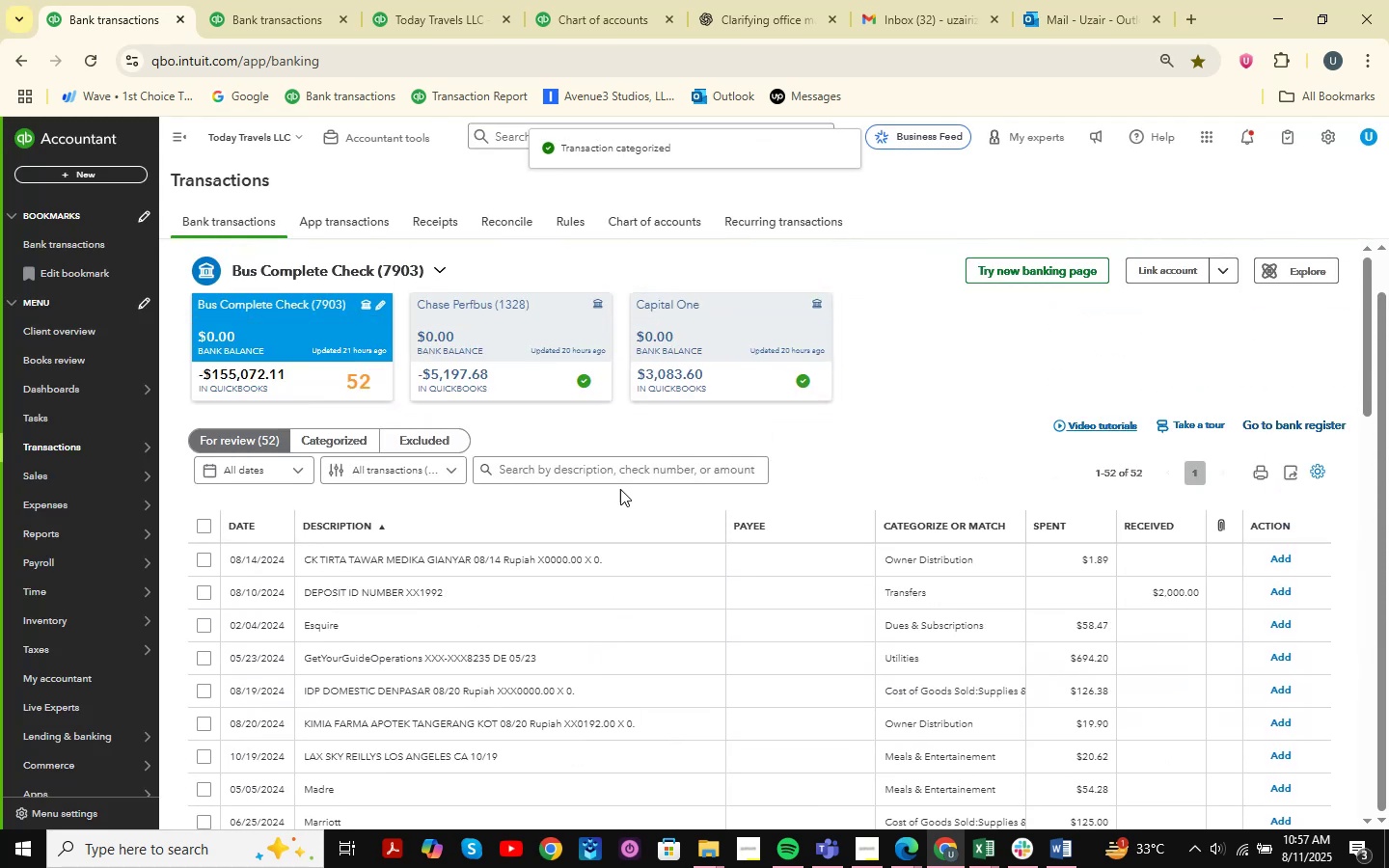 
scroll: coordinate [620, 489], scroll_direction: down, amount: 6.0
 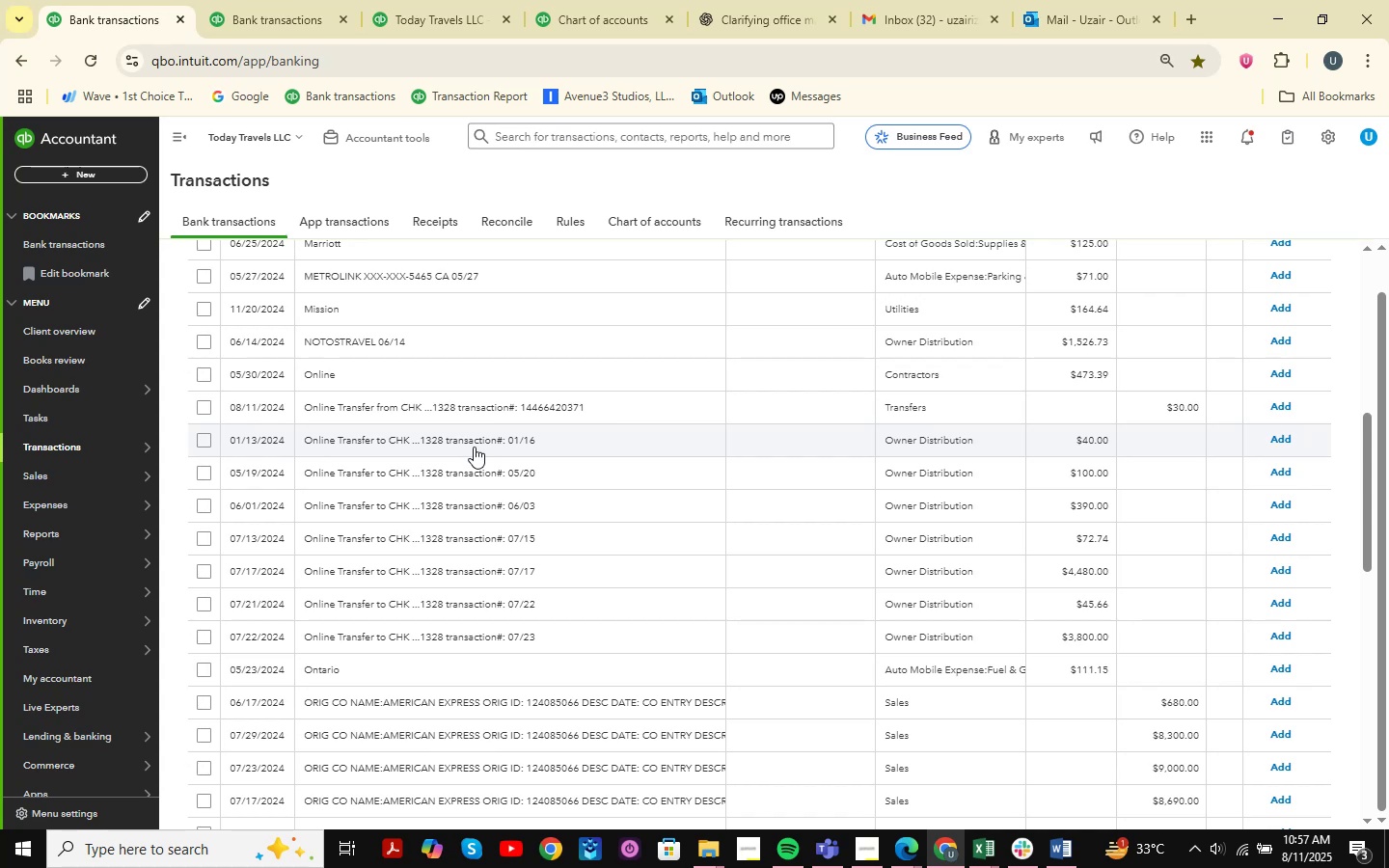 
left_click([301, 0])
 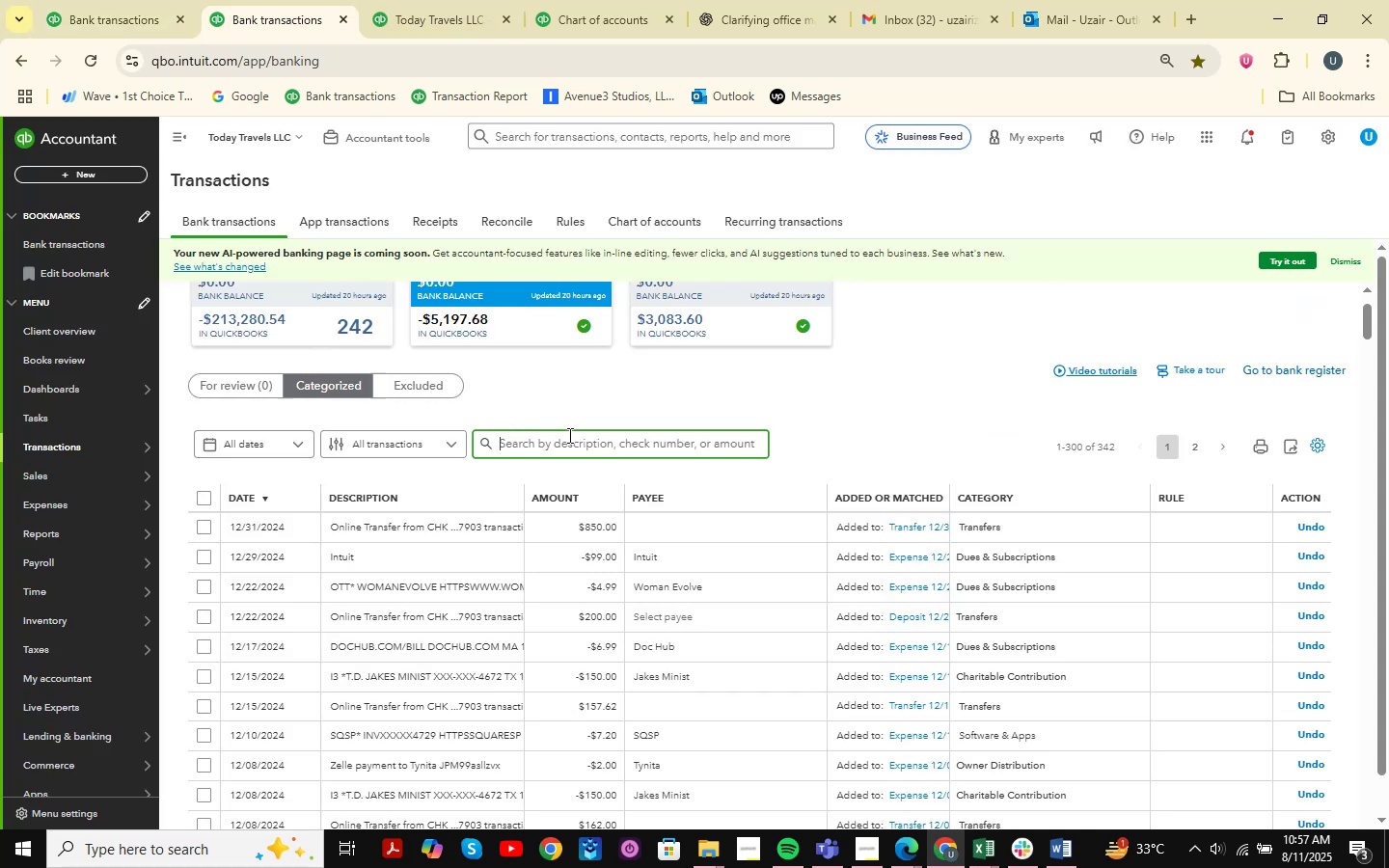 
left_click([570, 435])
 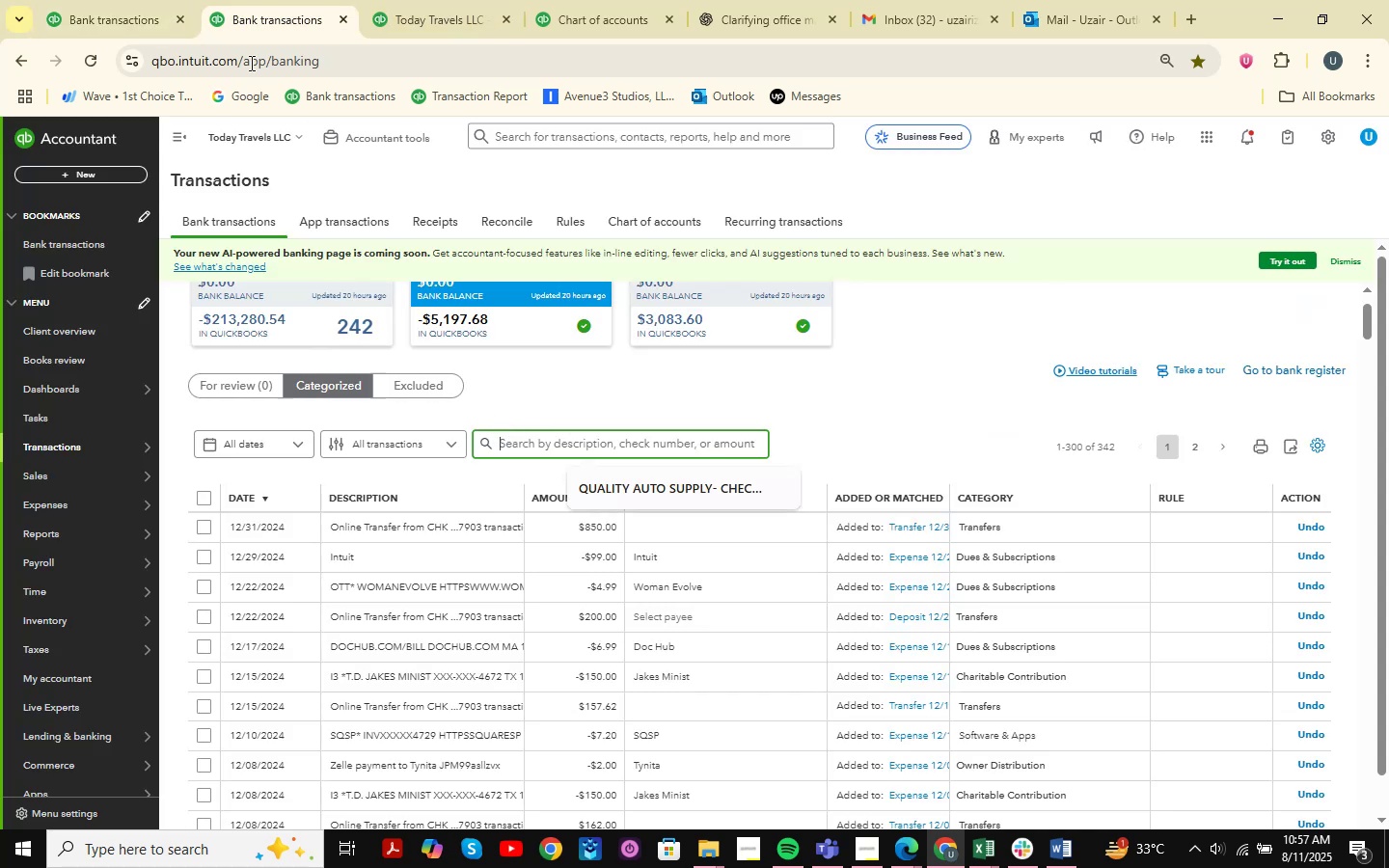 
left_click([106, 0])
 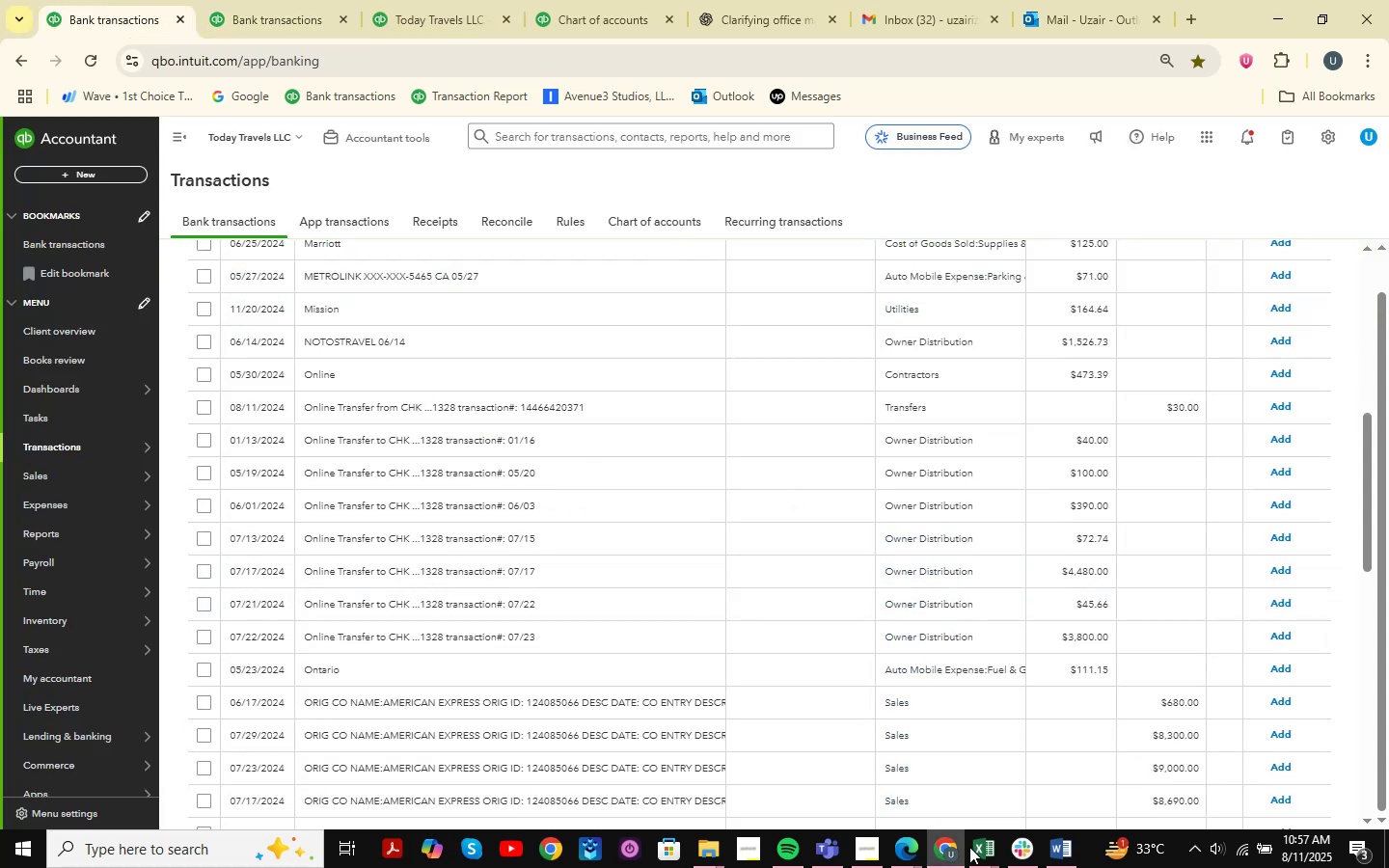 
double_click([1044, 763])
 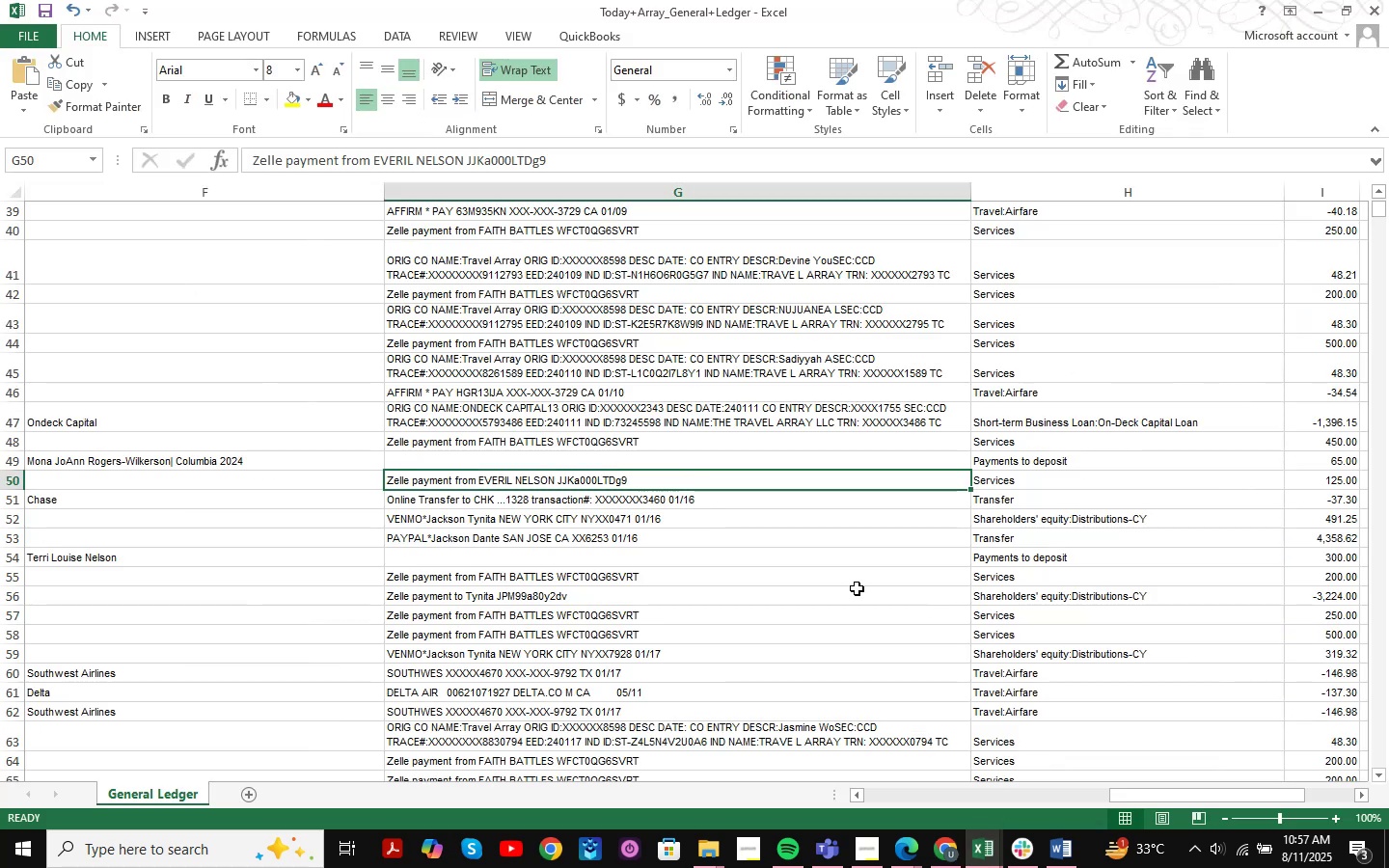 
key(Control+ControlLeft)
 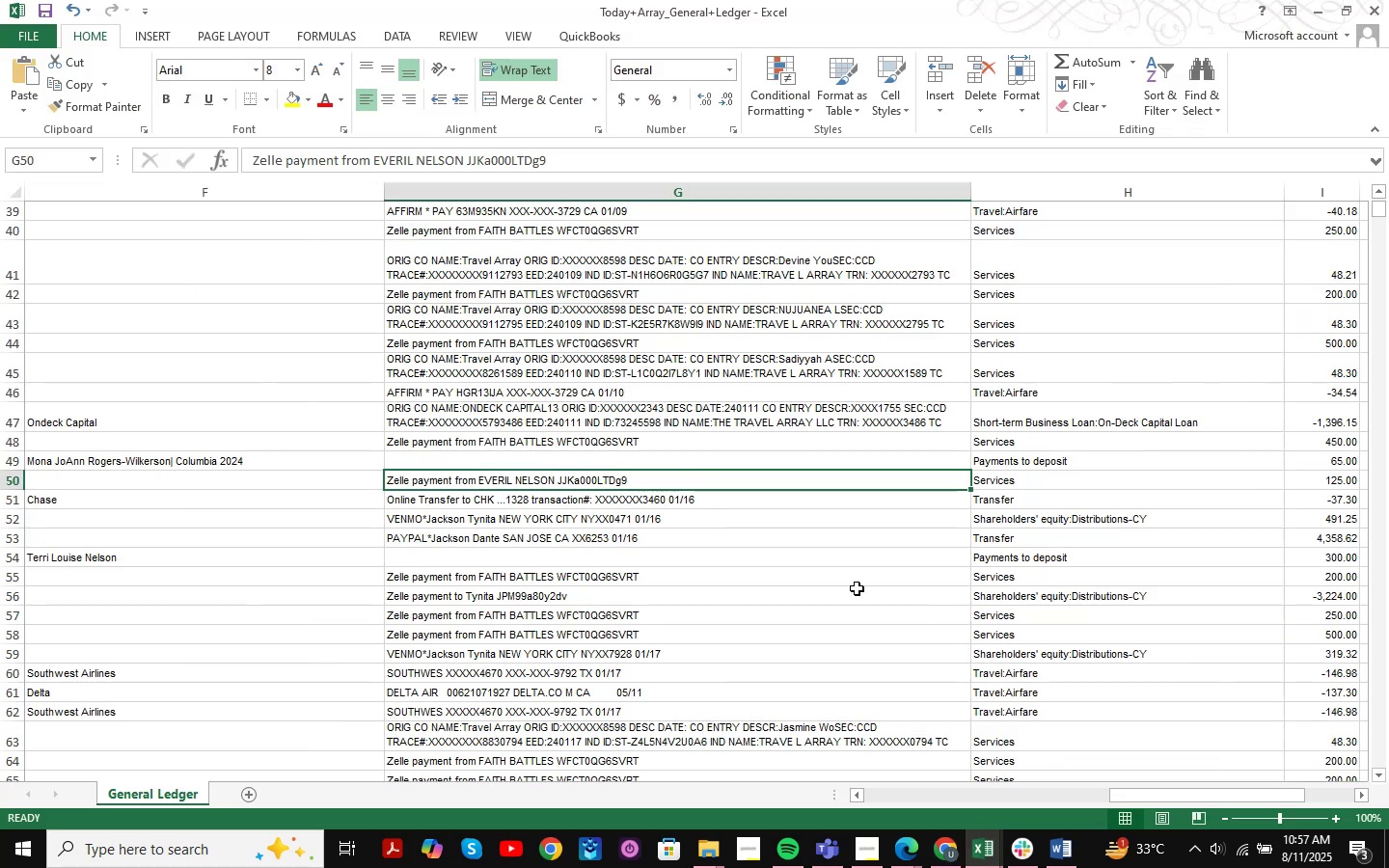 
key(Control+F)
 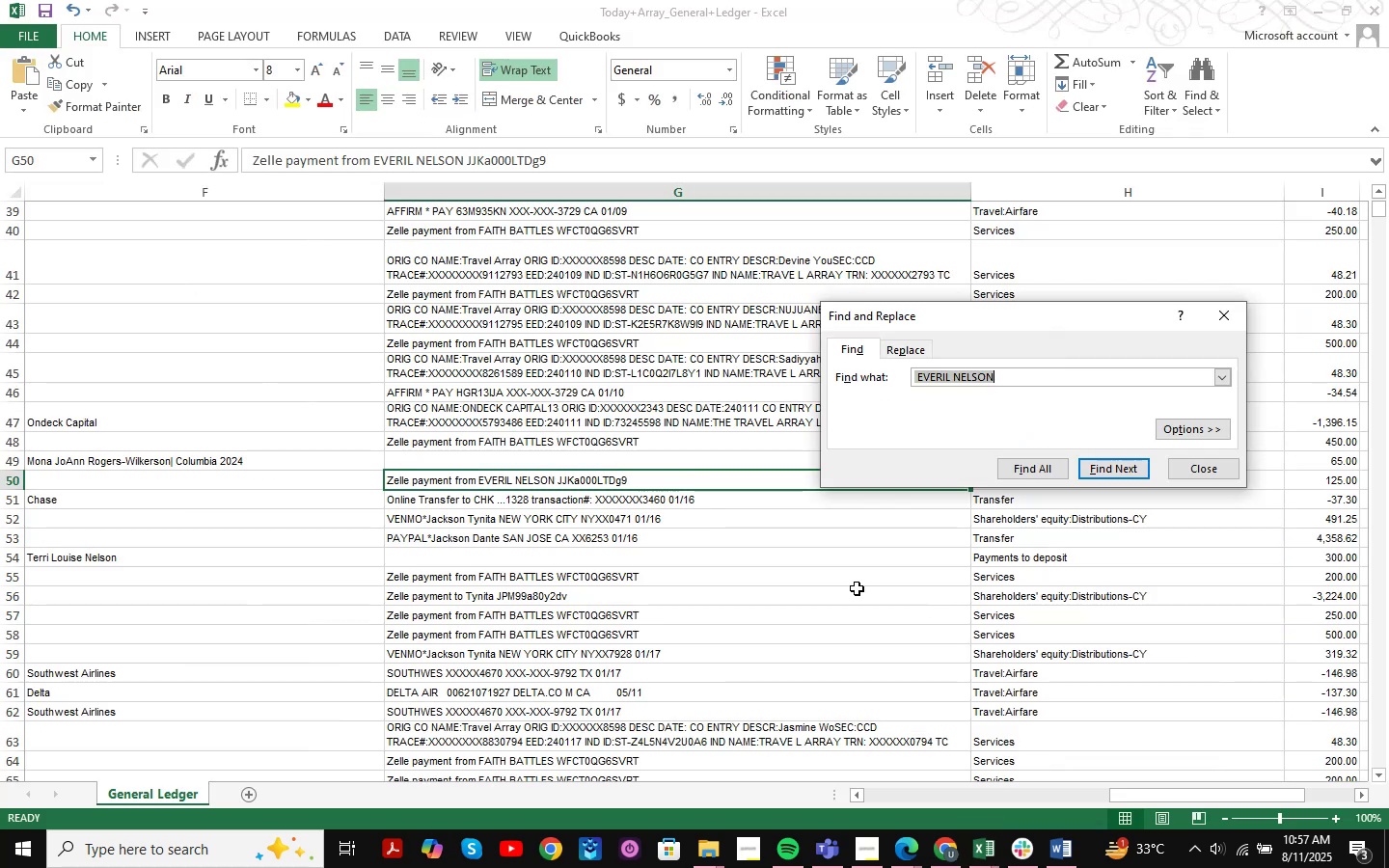 
key(Numpad1)
 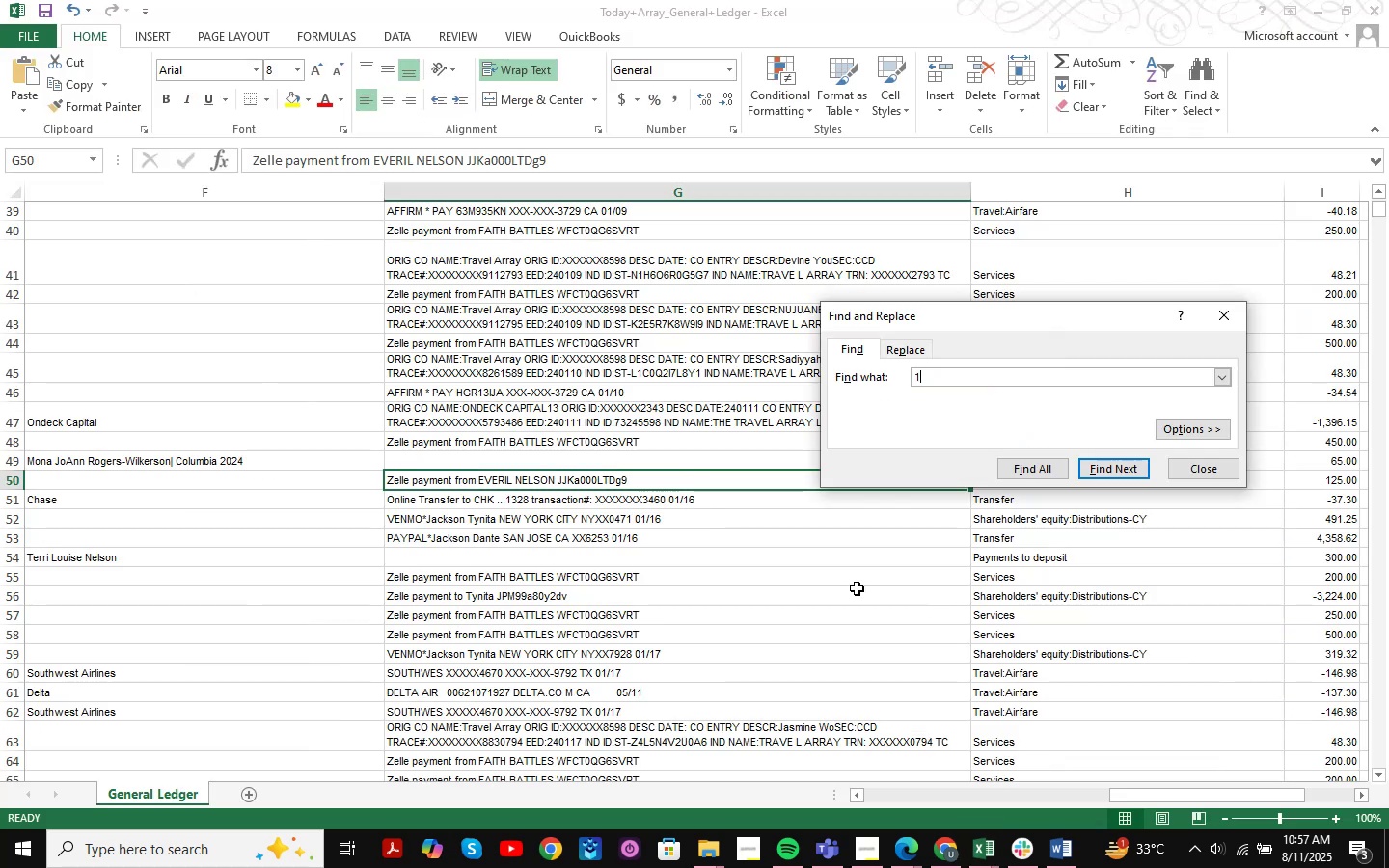 
key(Numpad3)
 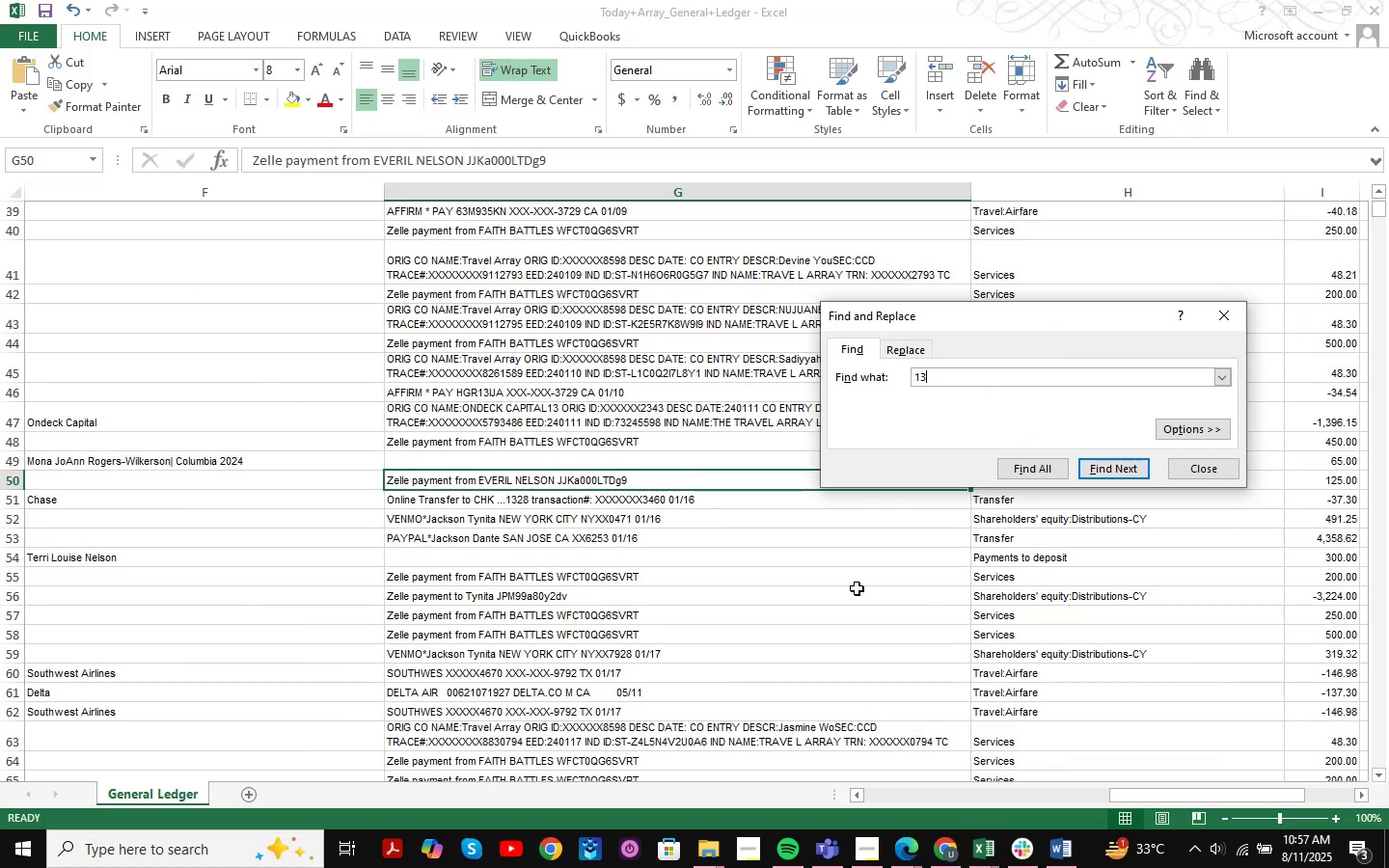 
key(Numpad8)
 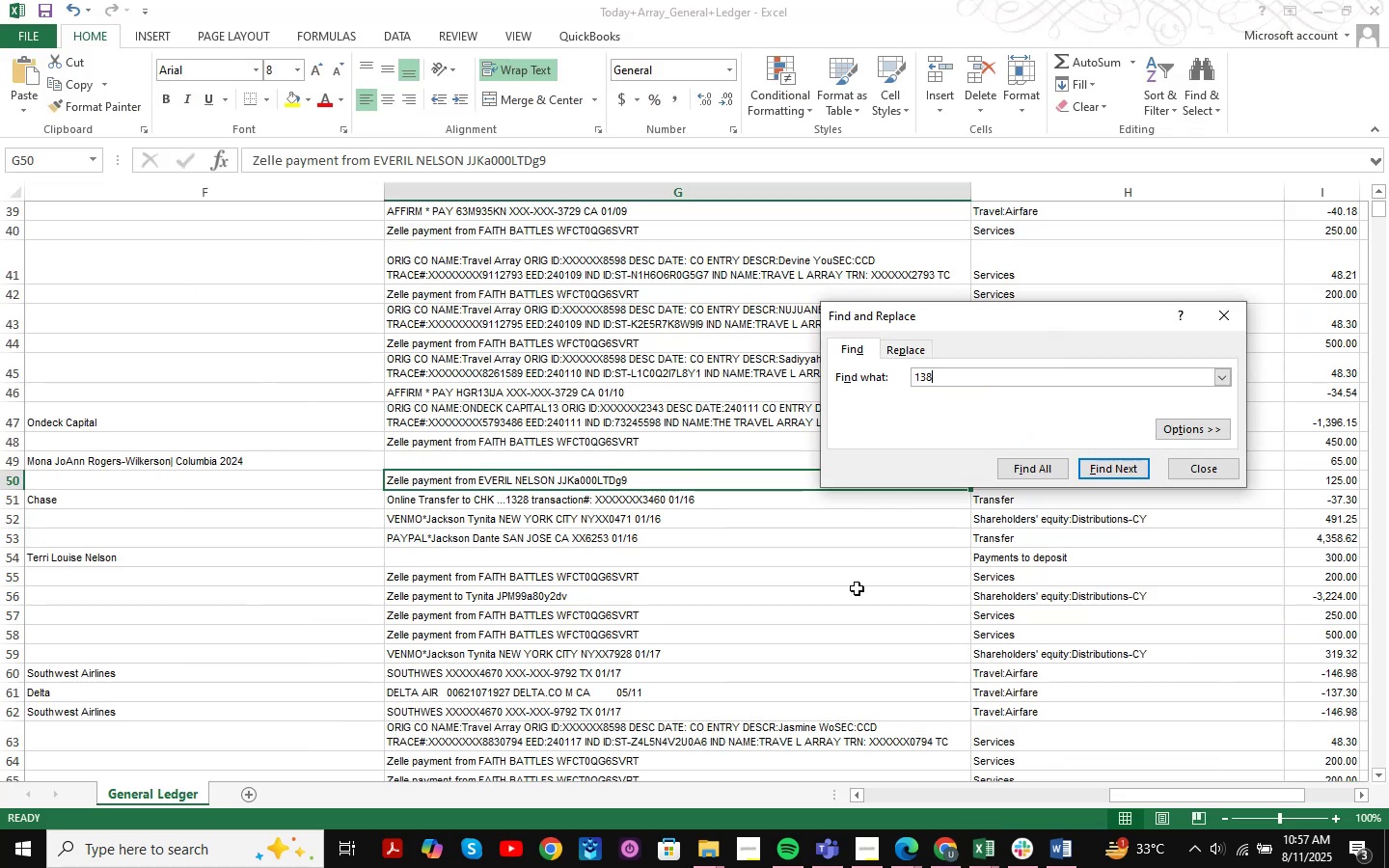 
key(NumpadEnter)
 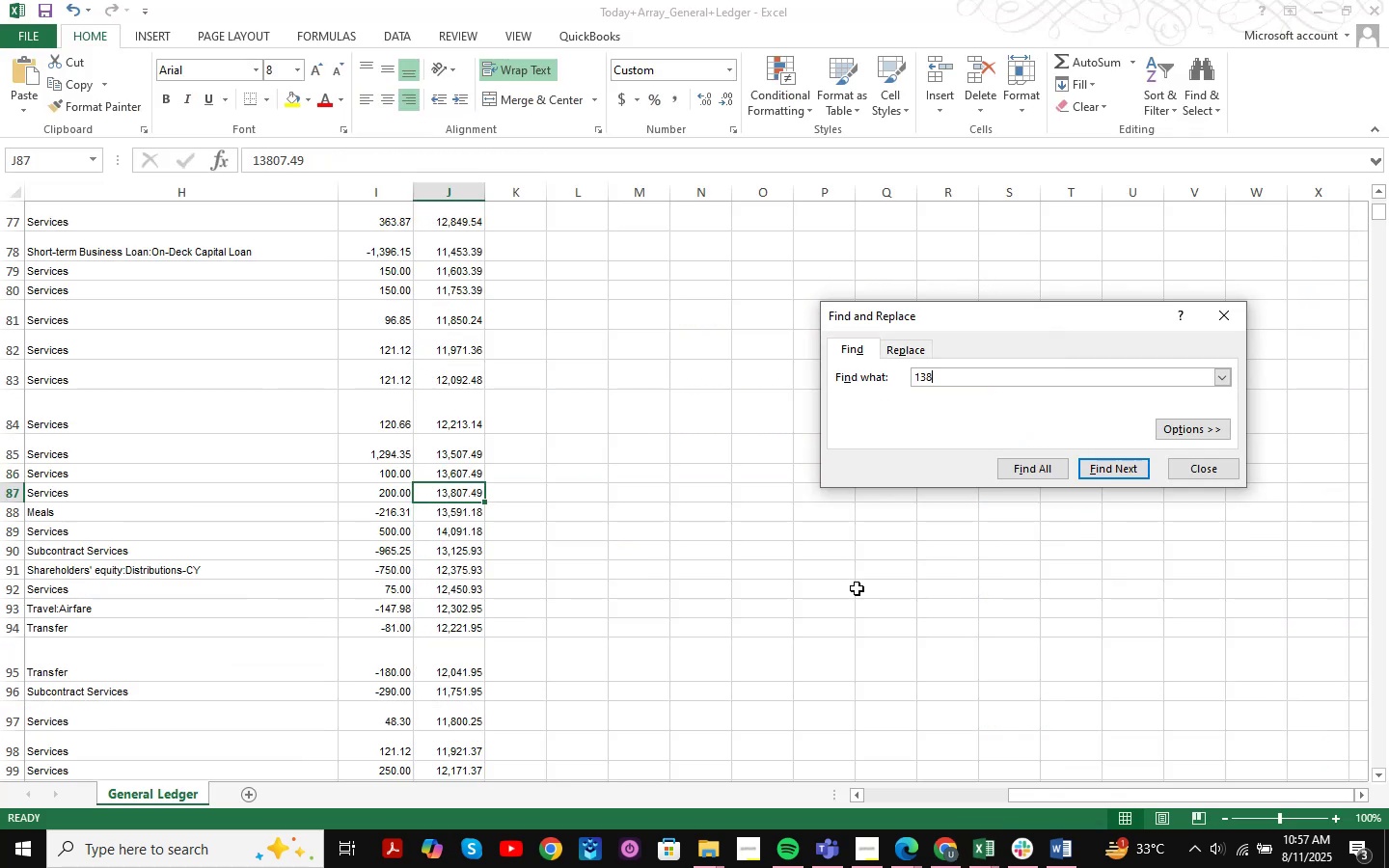 
key(Backspace)
 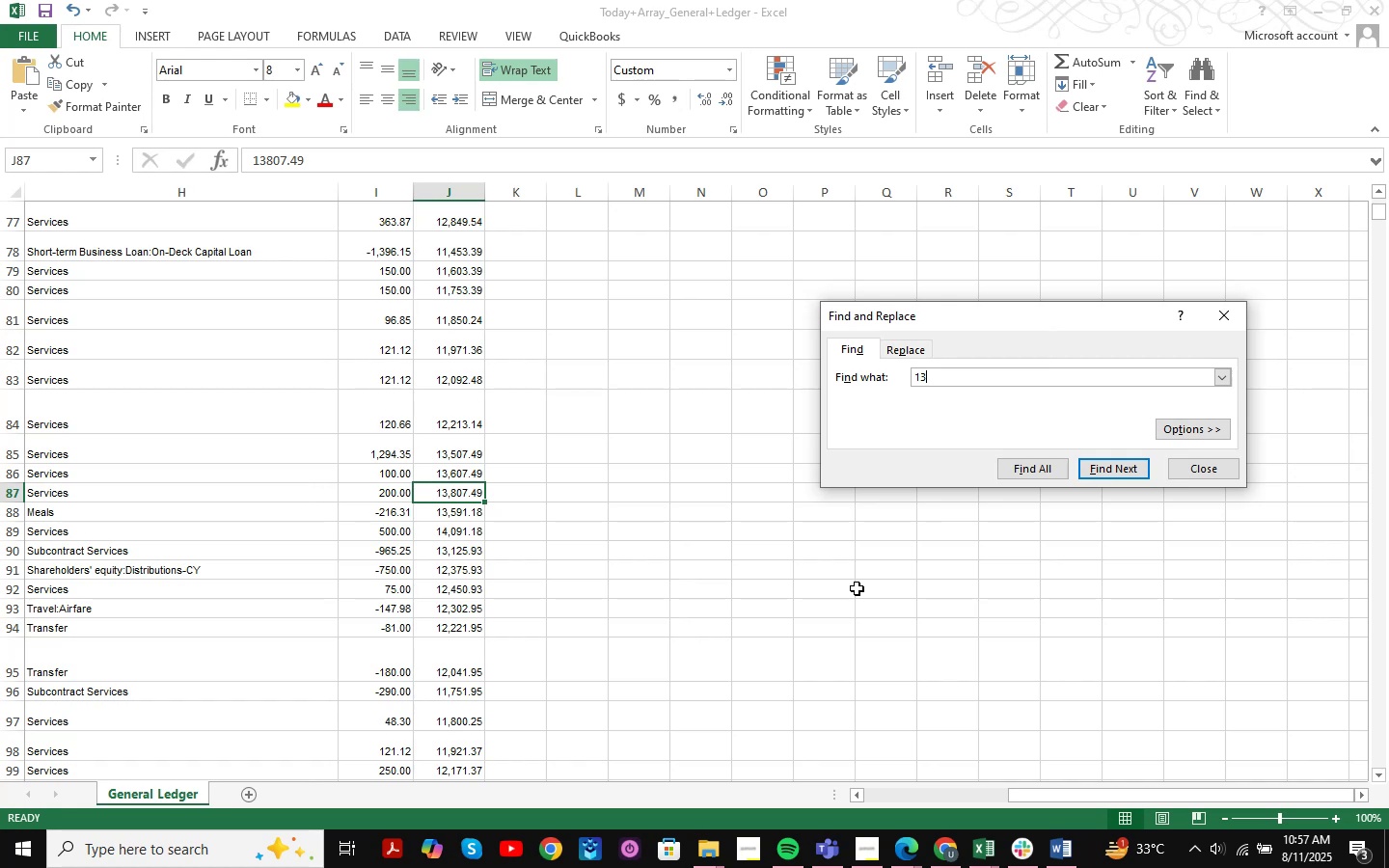 
key(Numpad2)
 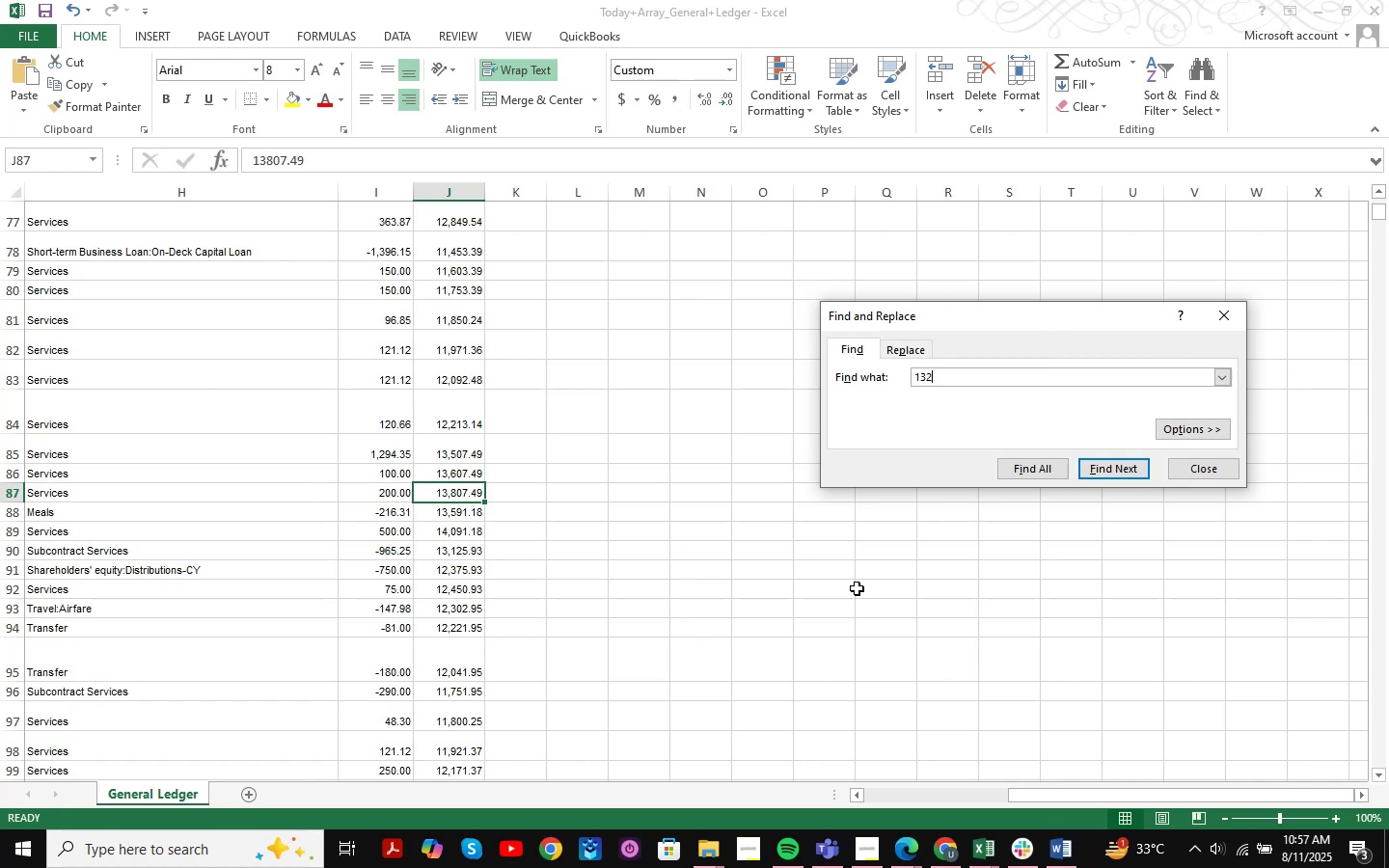 
key(Numpad8)
 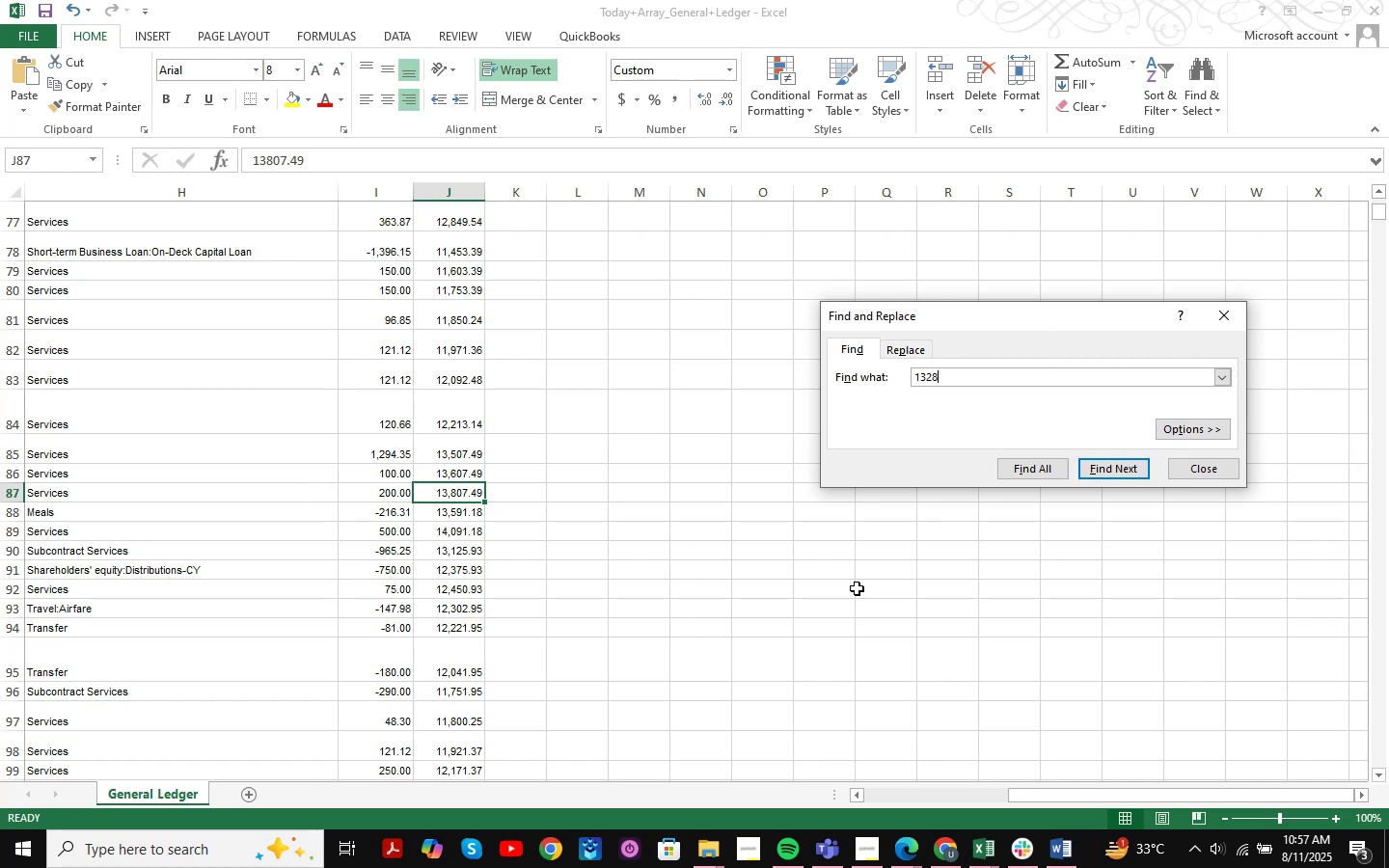 
key(NumpadEnter)
 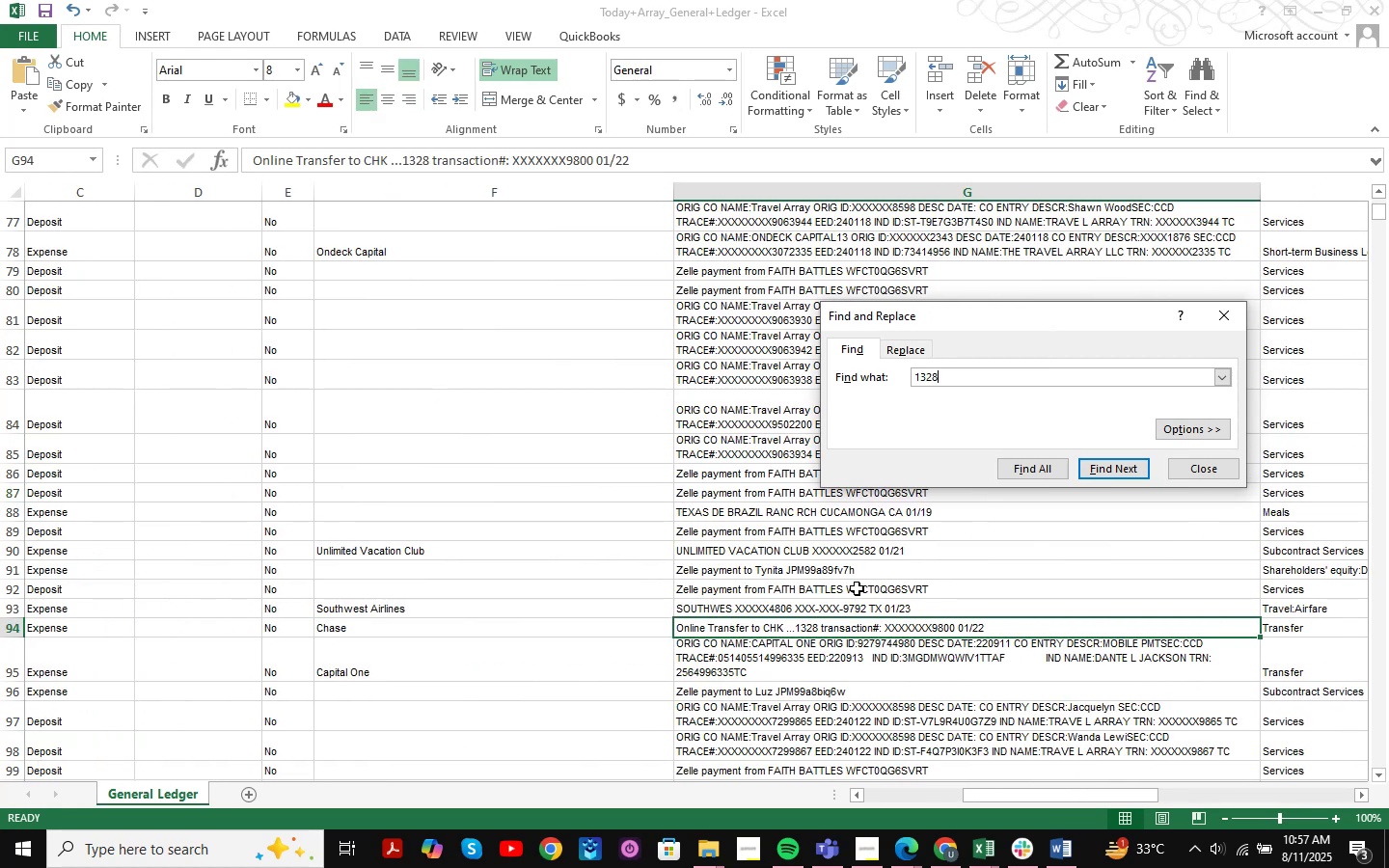 
key(NumpadEnter)
 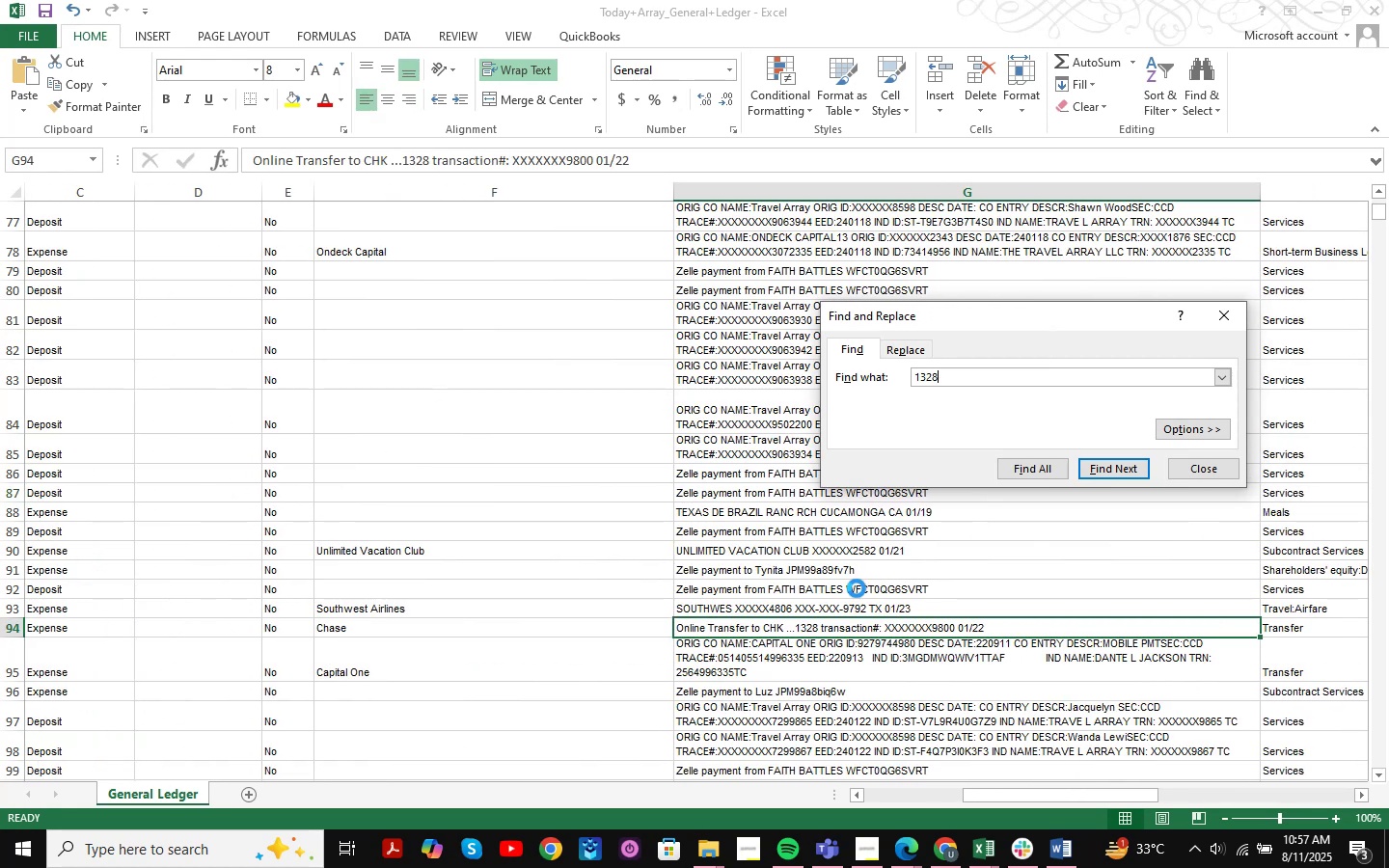 
key(NumpadEnter)
 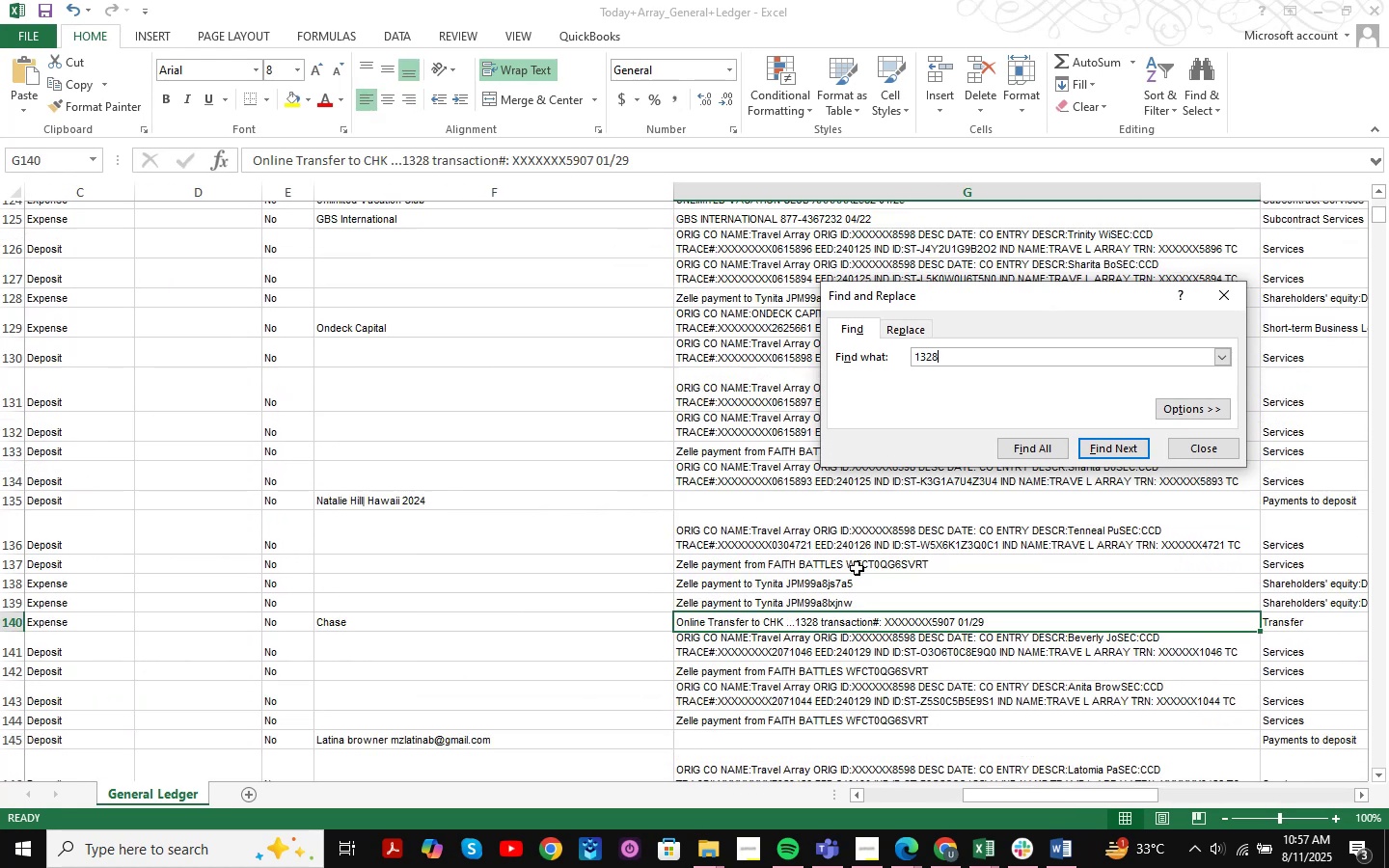 
key(NumpadEnter)
 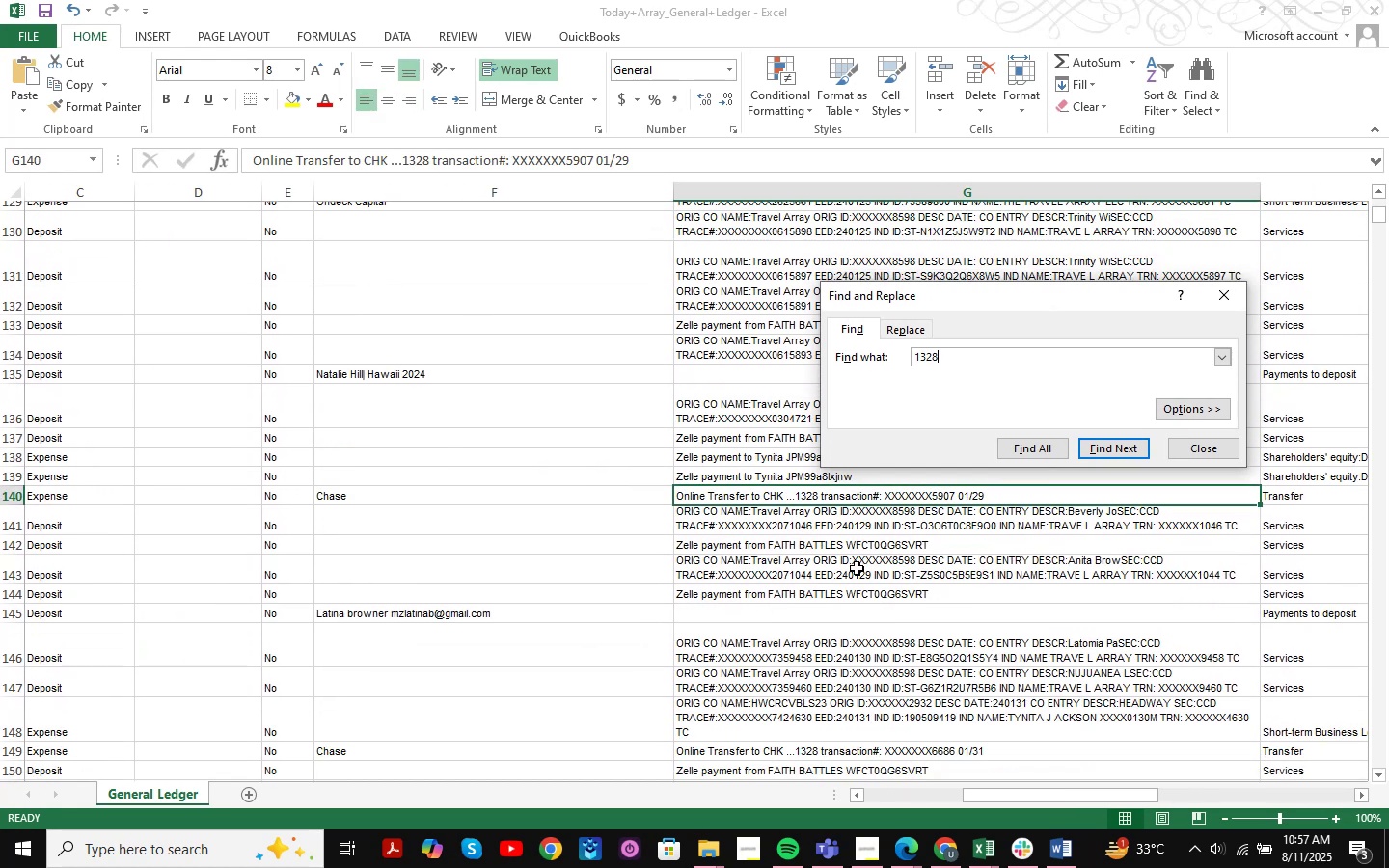 
key(NumpadEnter)
 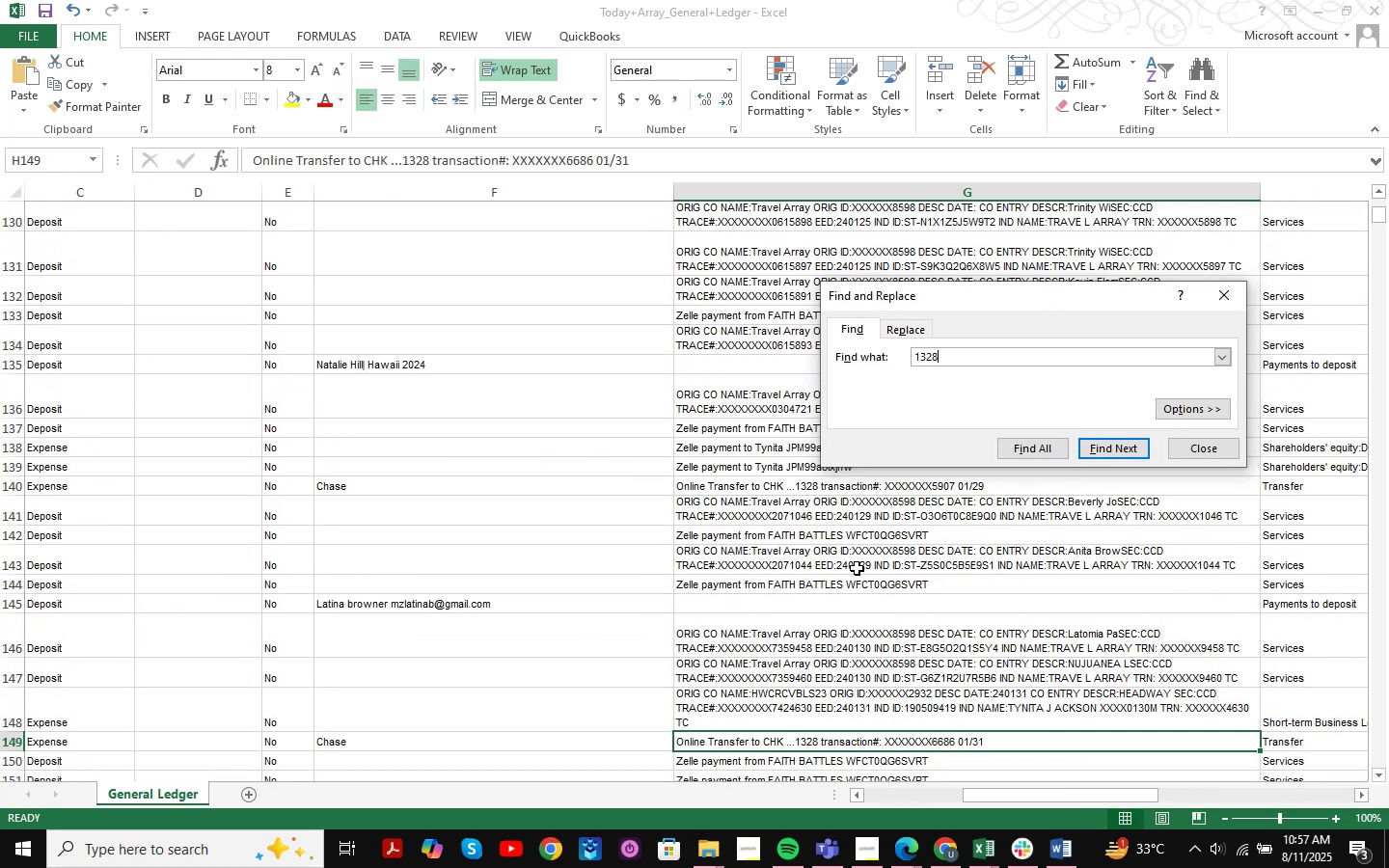 
key(NumpadEnter)
 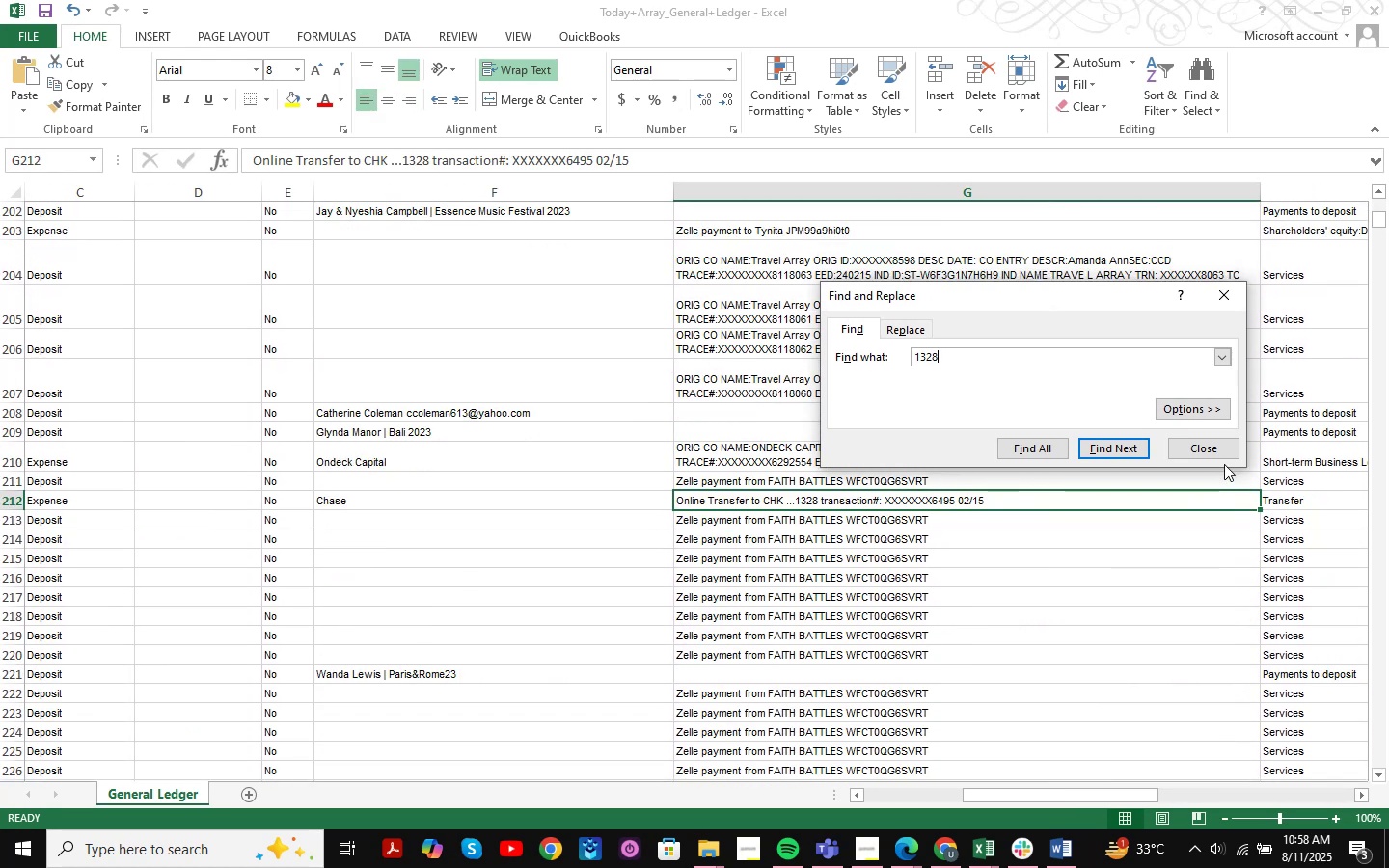 
double_click([1224, 435])
 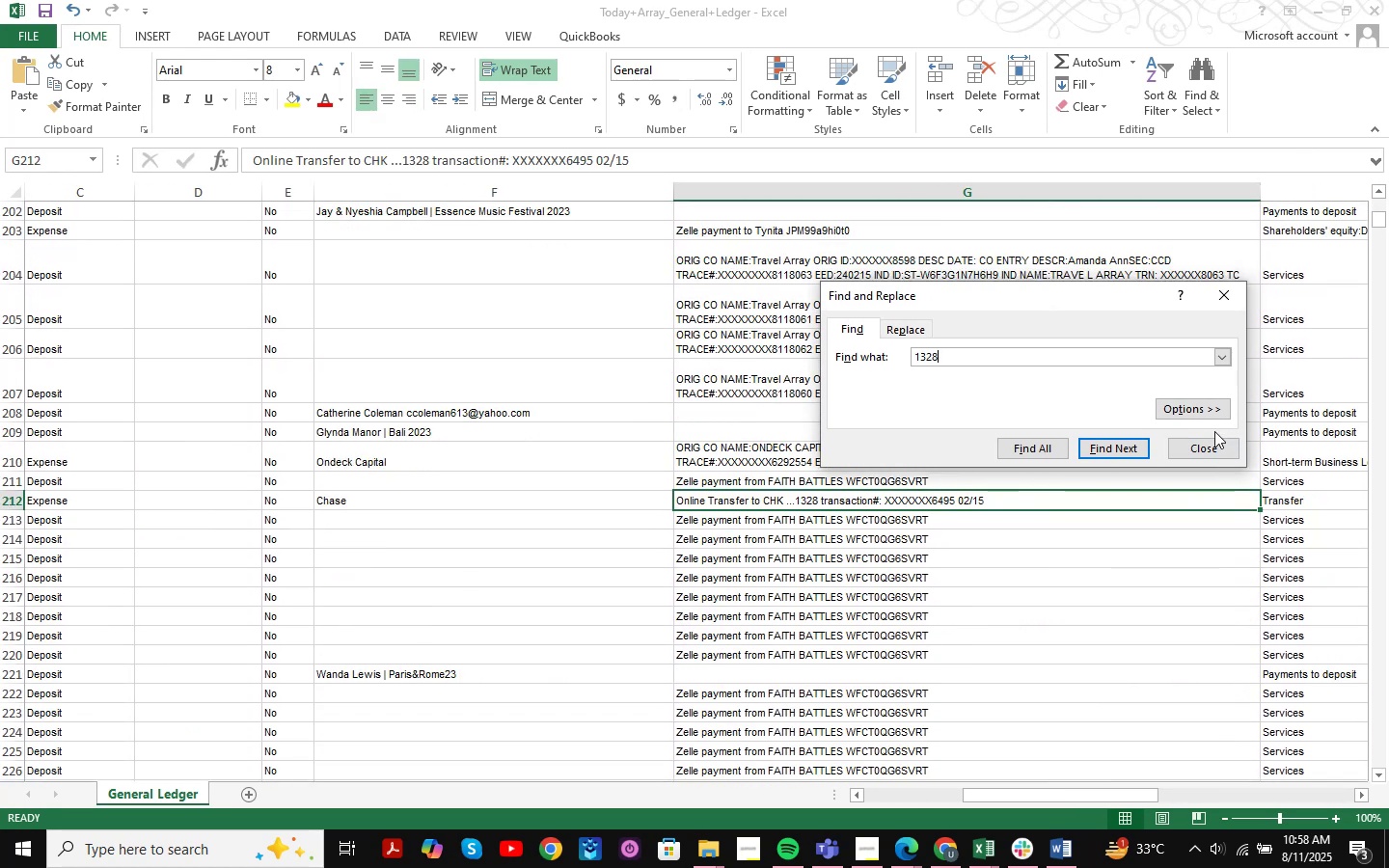 
left_click([1204, 448])
 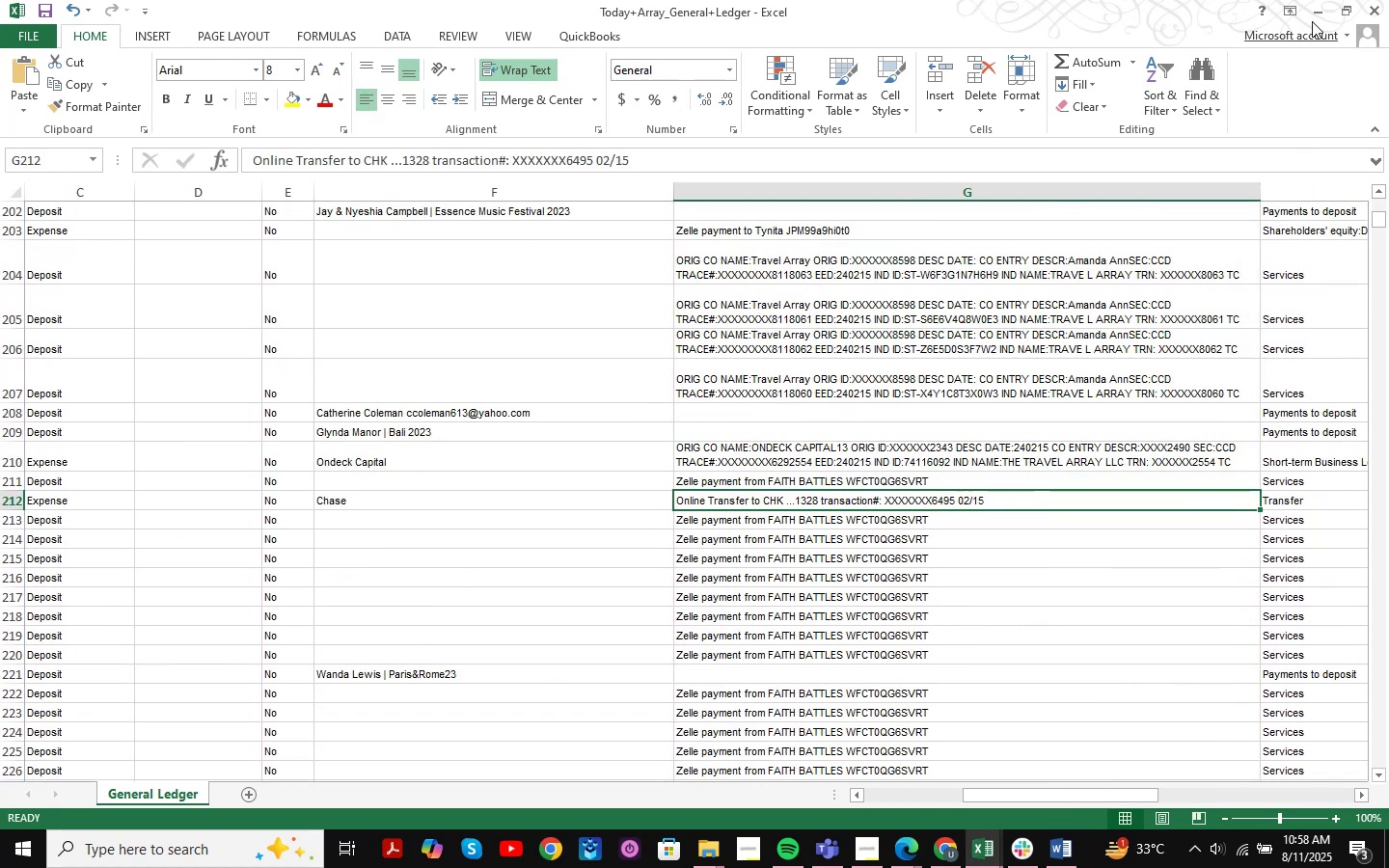 
left_click([1316, 11])
 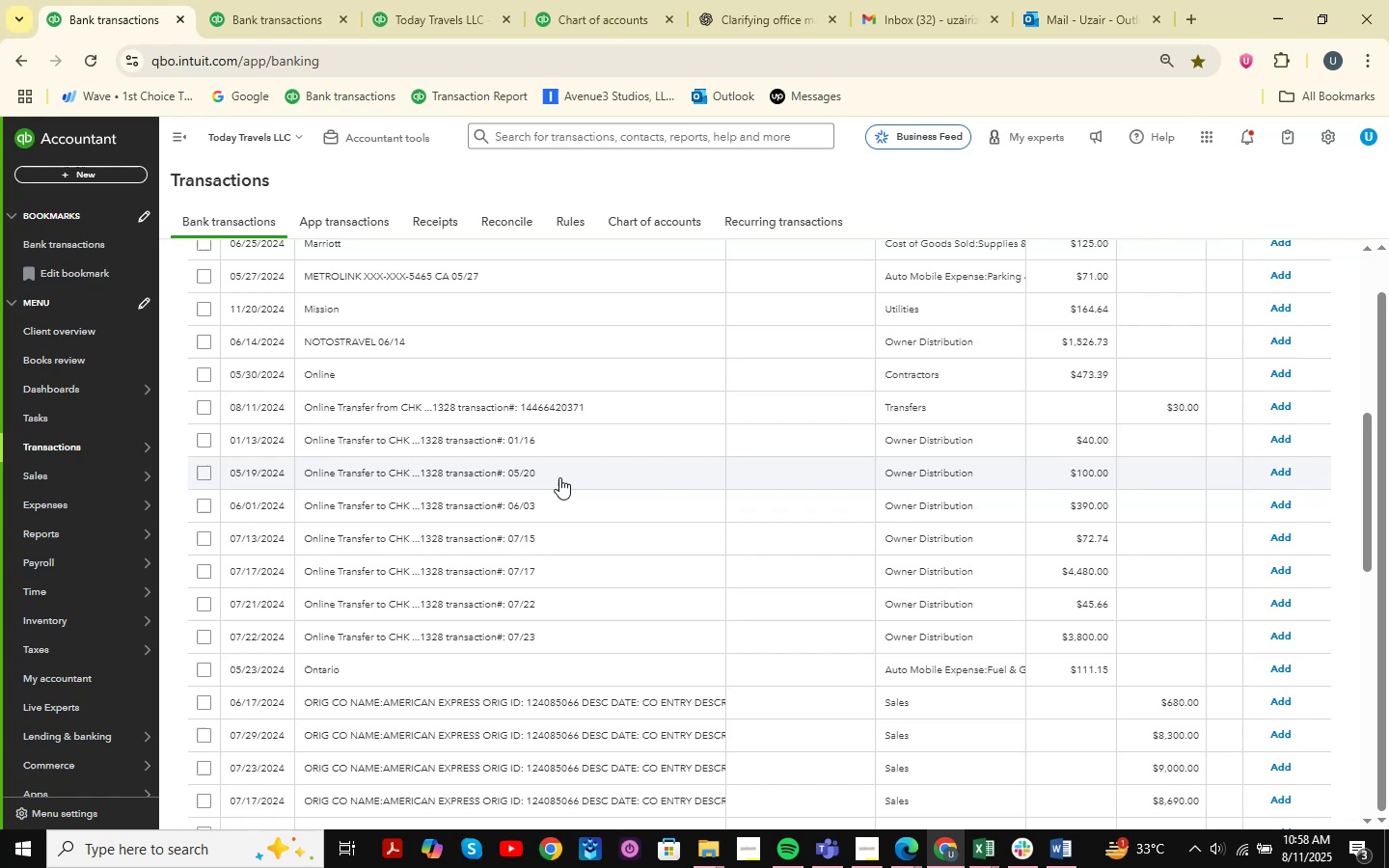 
left_click([293, 0])
 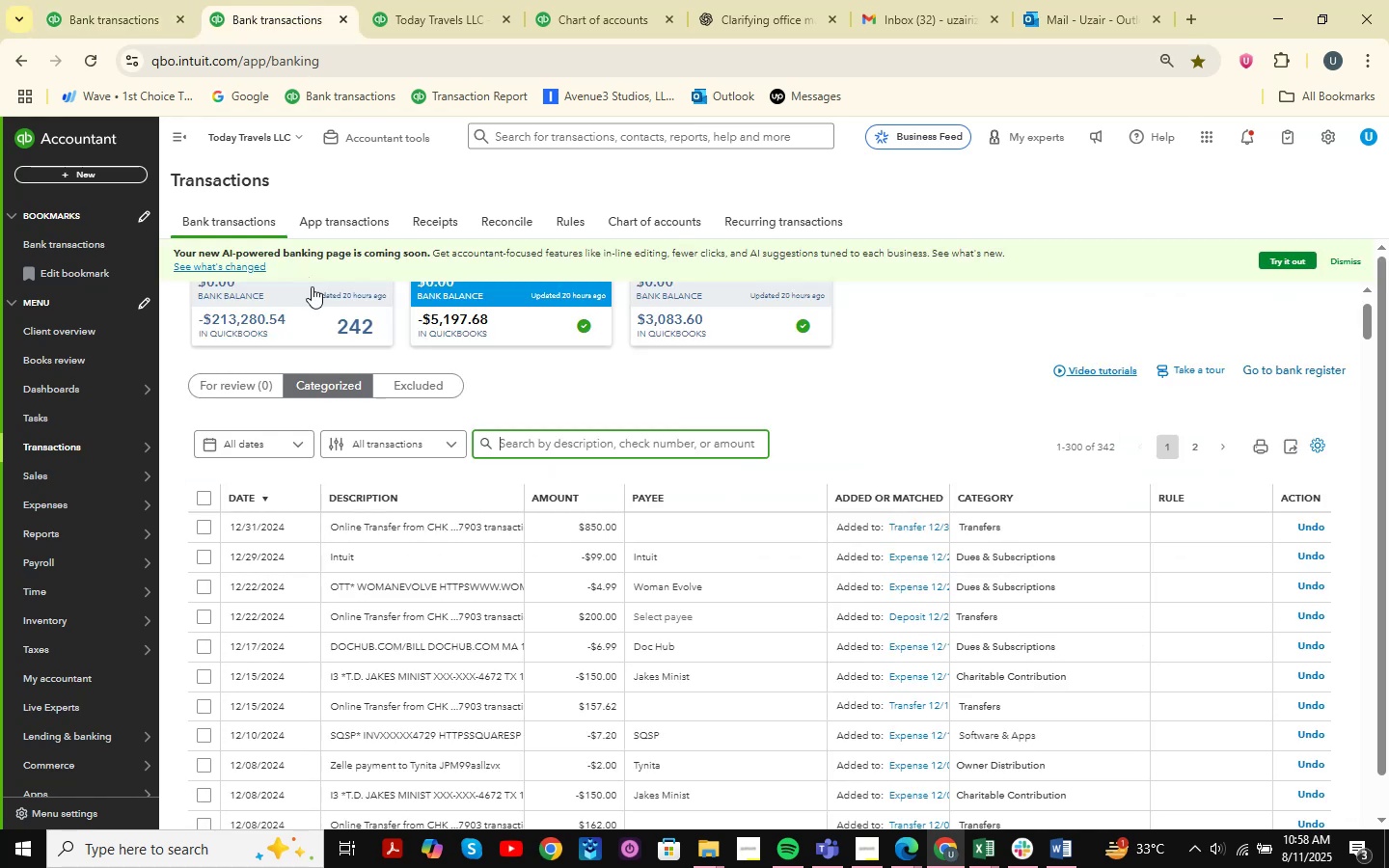 
scroll: coordinate [479, 408], scroll_direction: up, amount: 5.0
 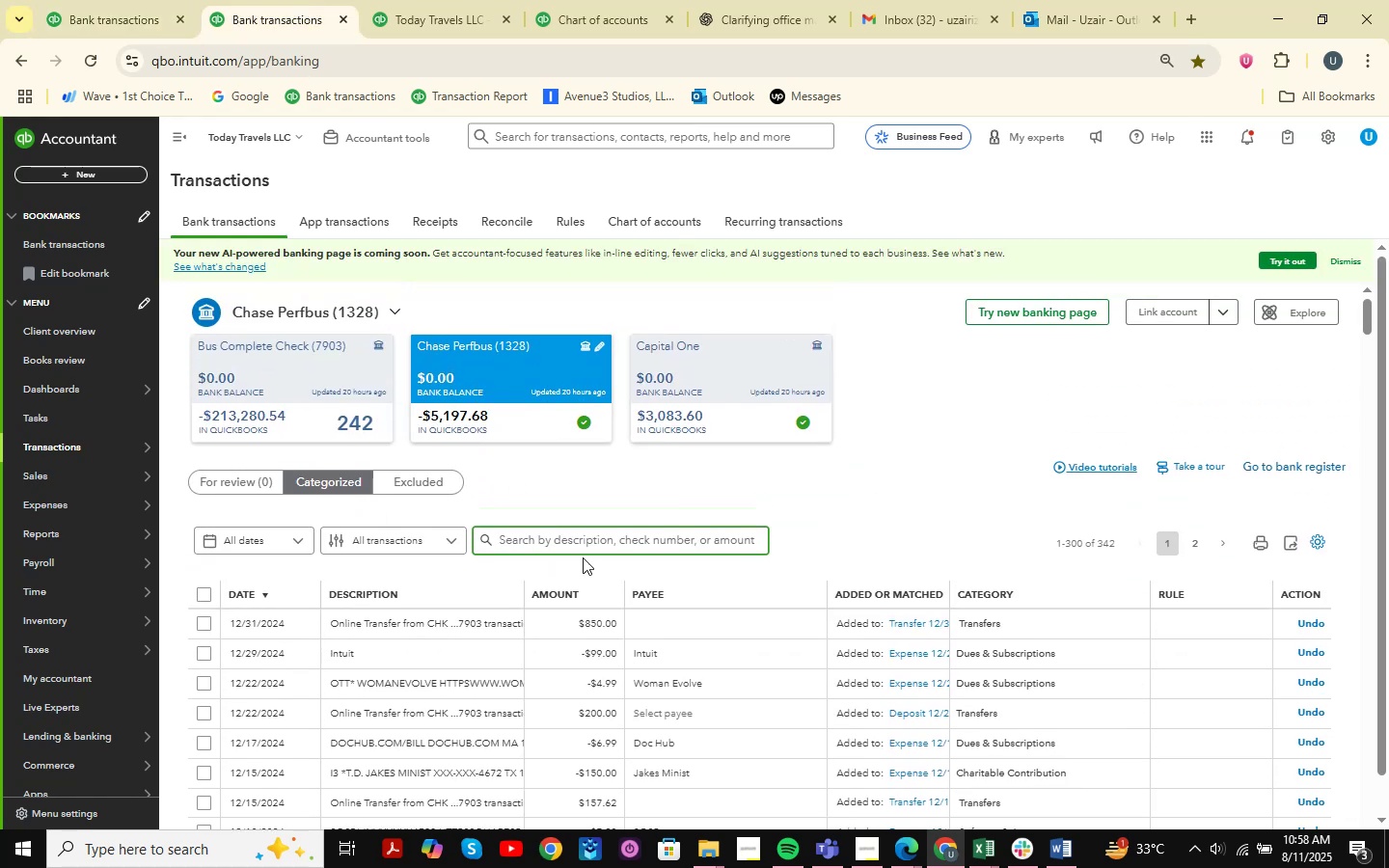 
key(Numpad4)
 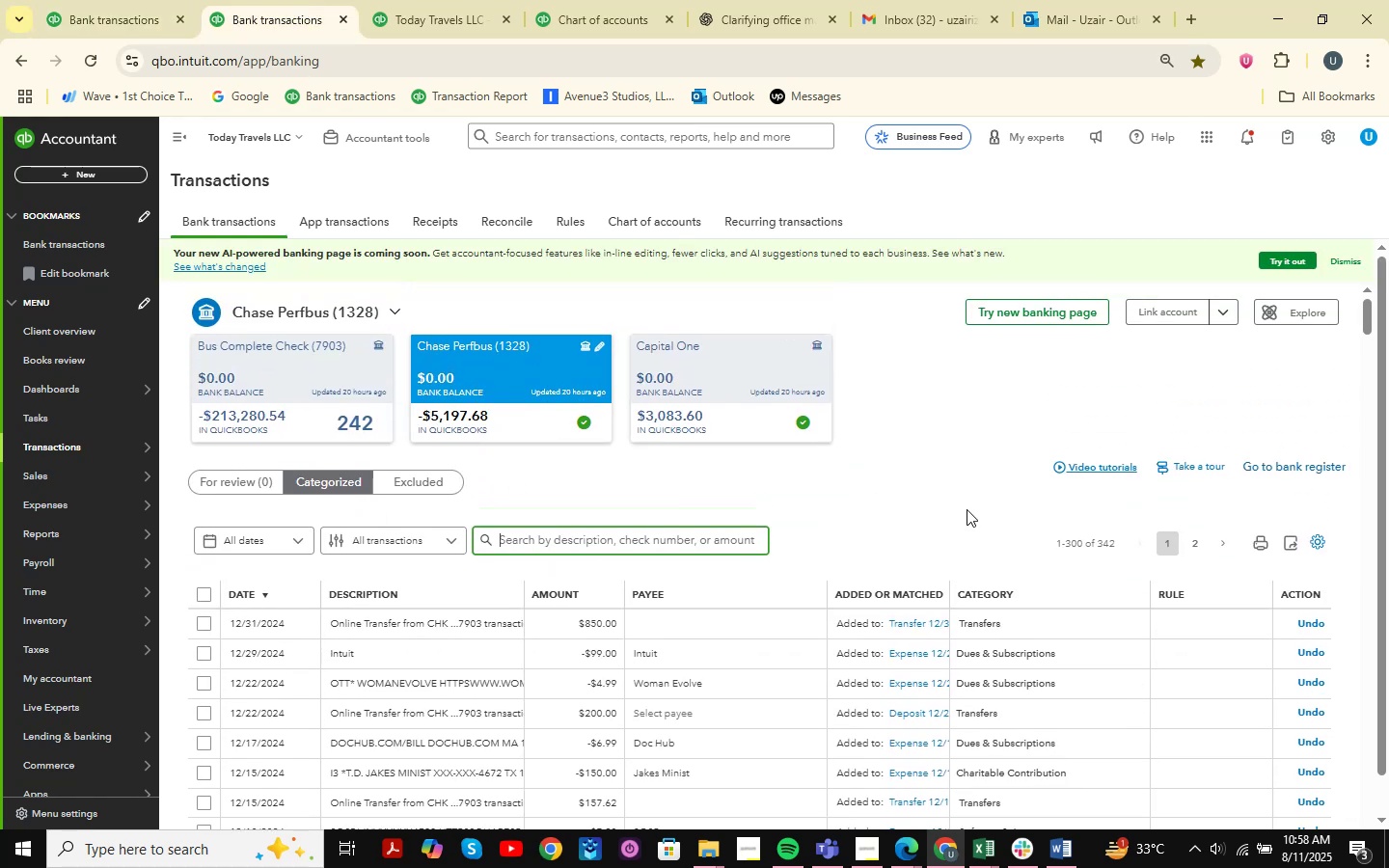 
key(Numpad0)
 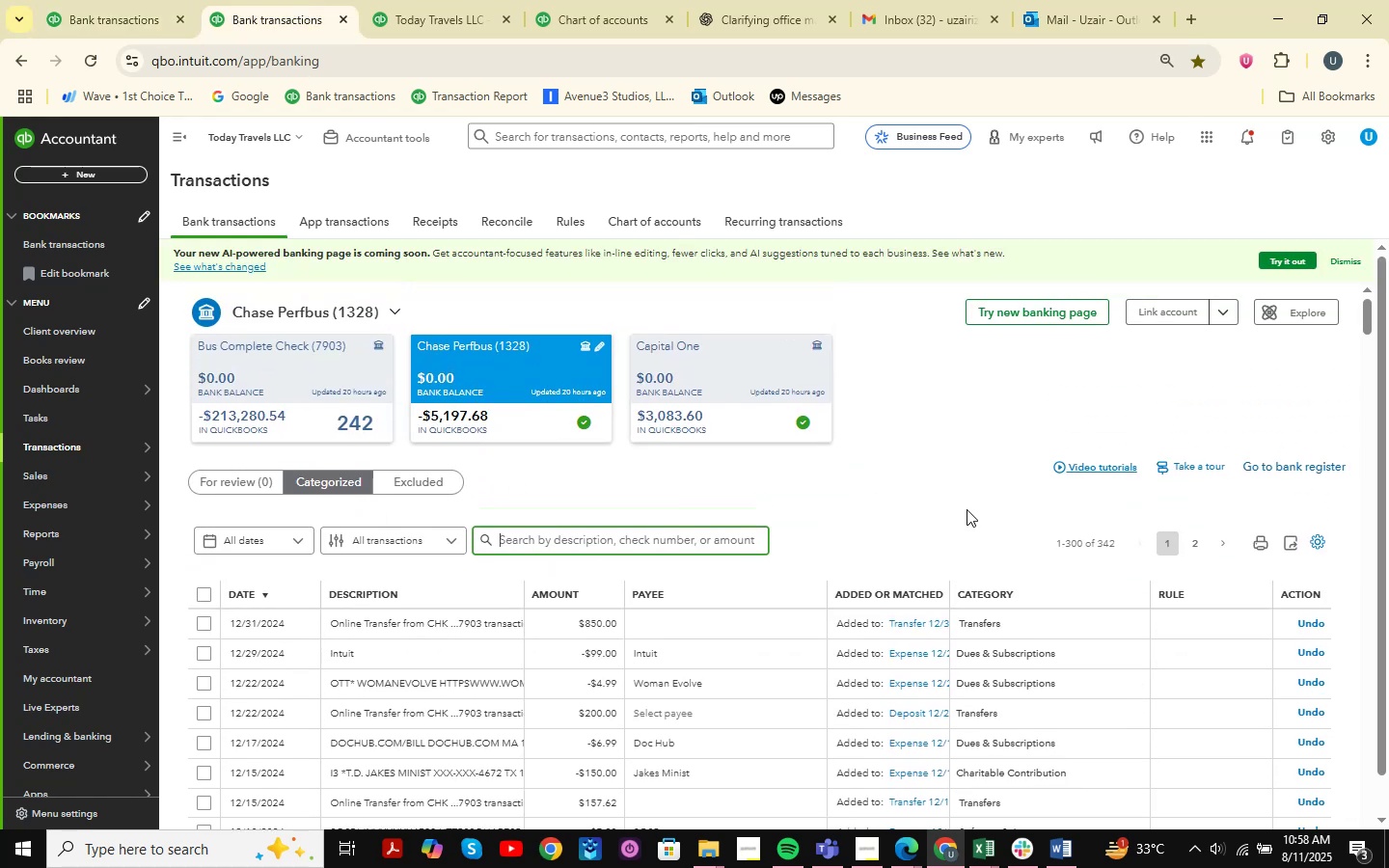 
key(NumpadEnter)
 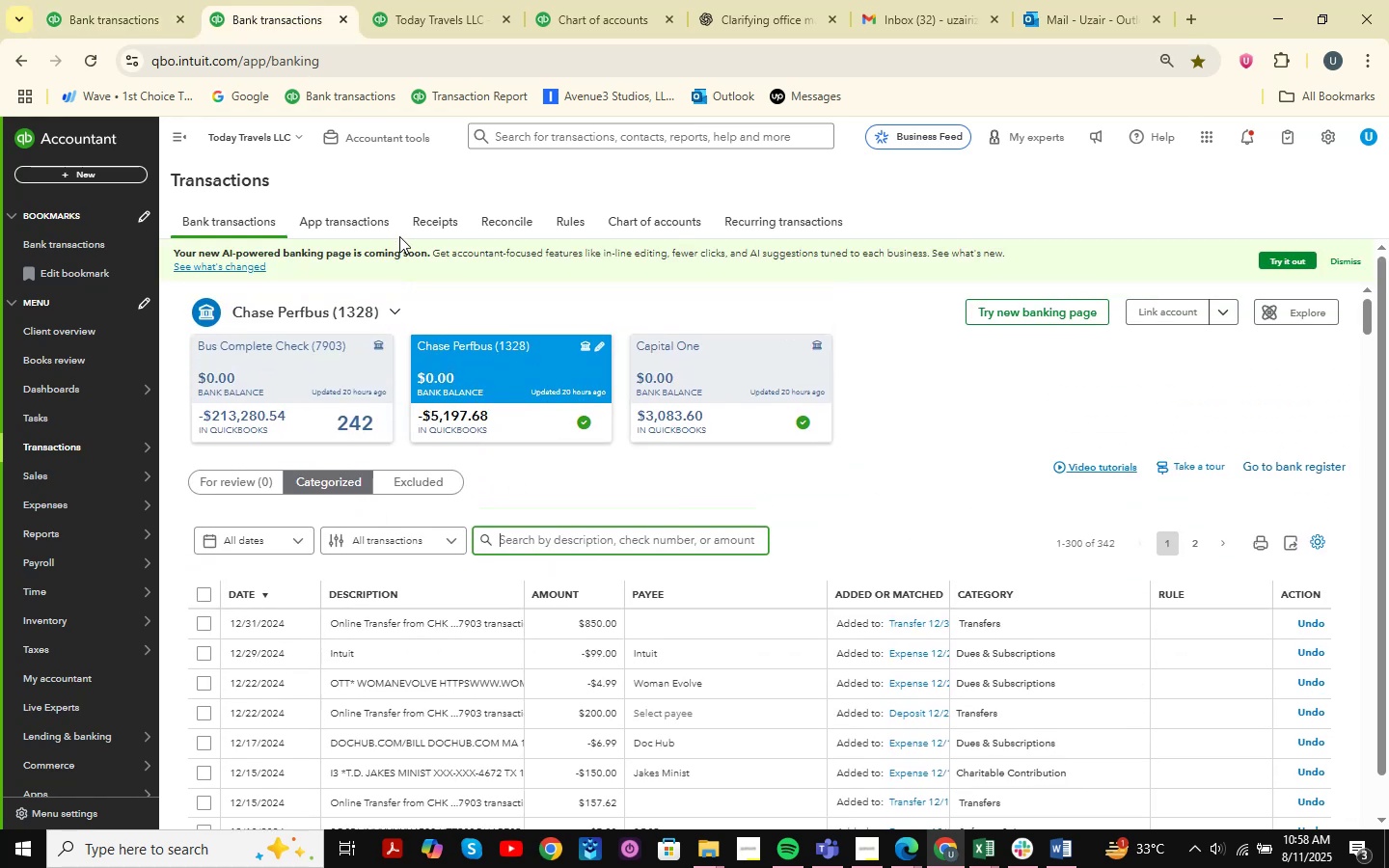 
left_click([142, 0])
 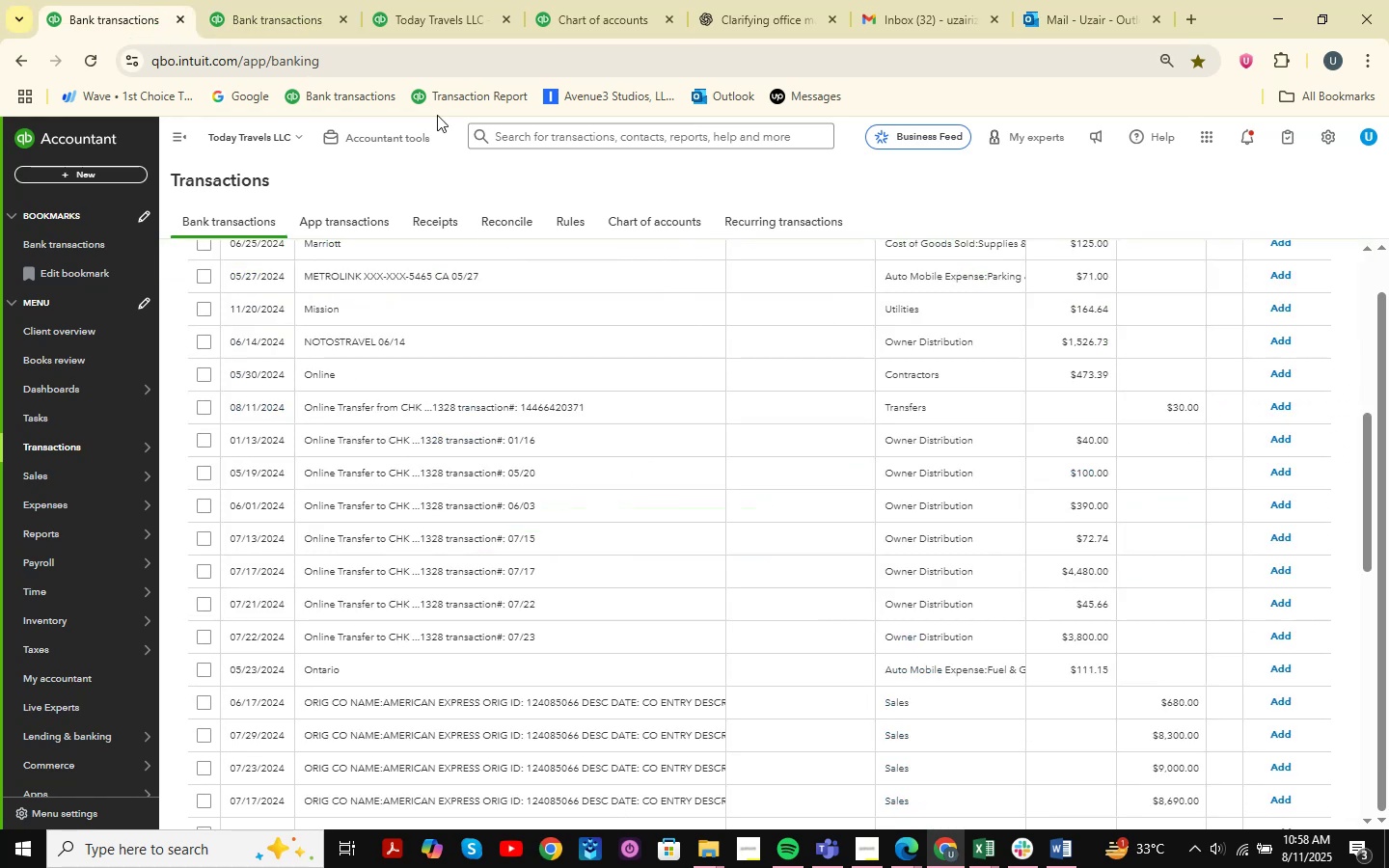 
left_click([263, 0])
 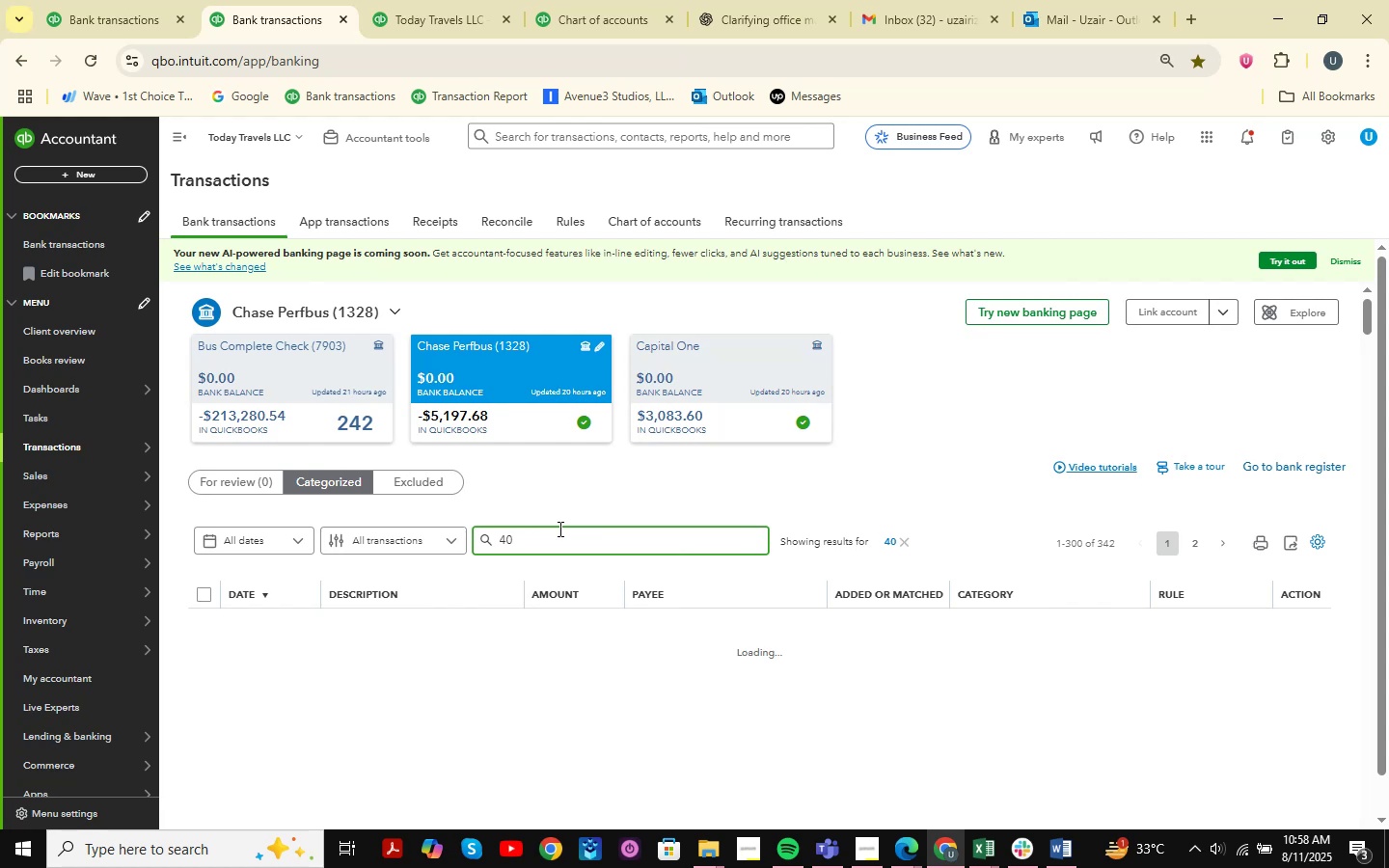 
wait(5.62)
 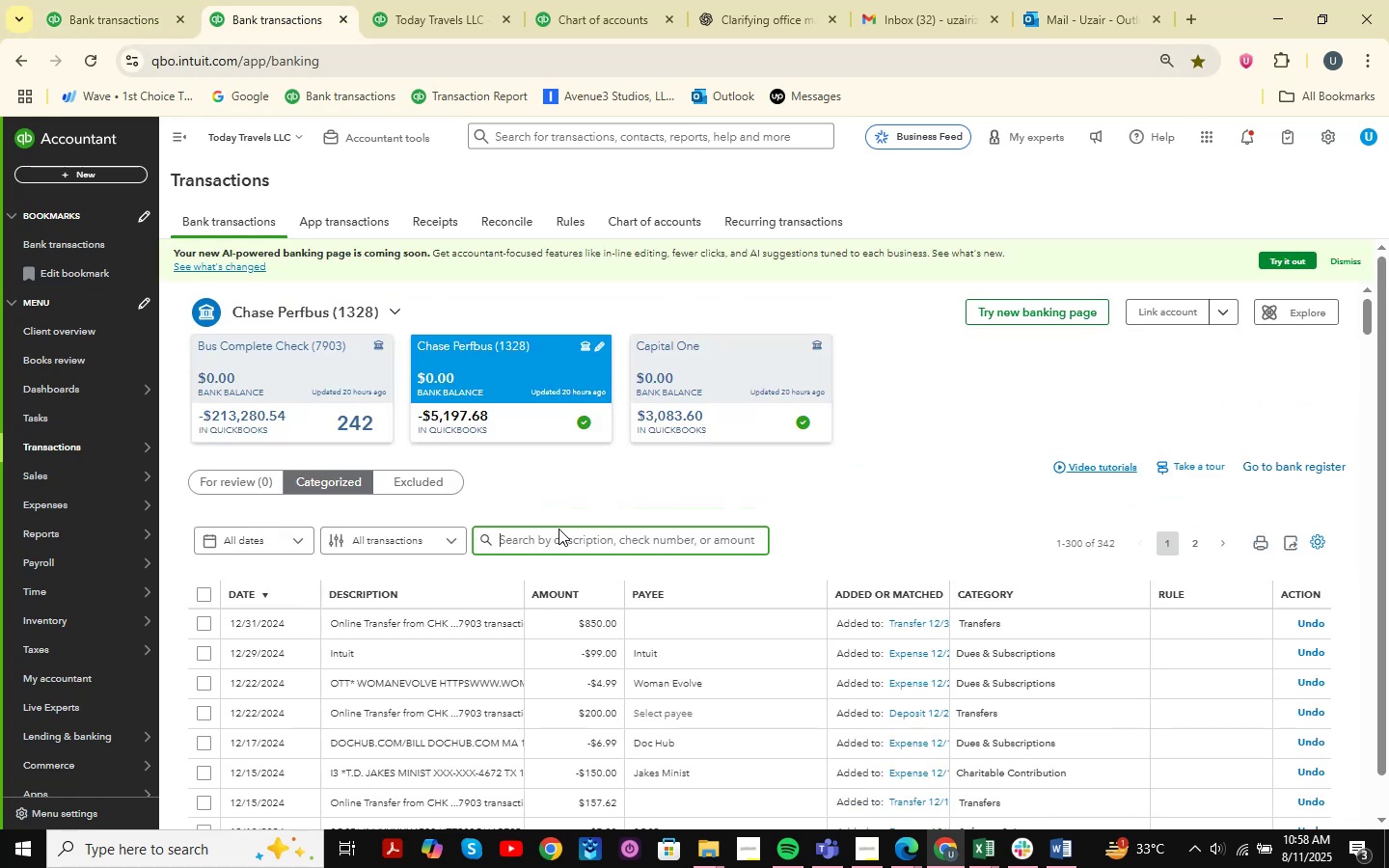 
left_click([1047, 0])
 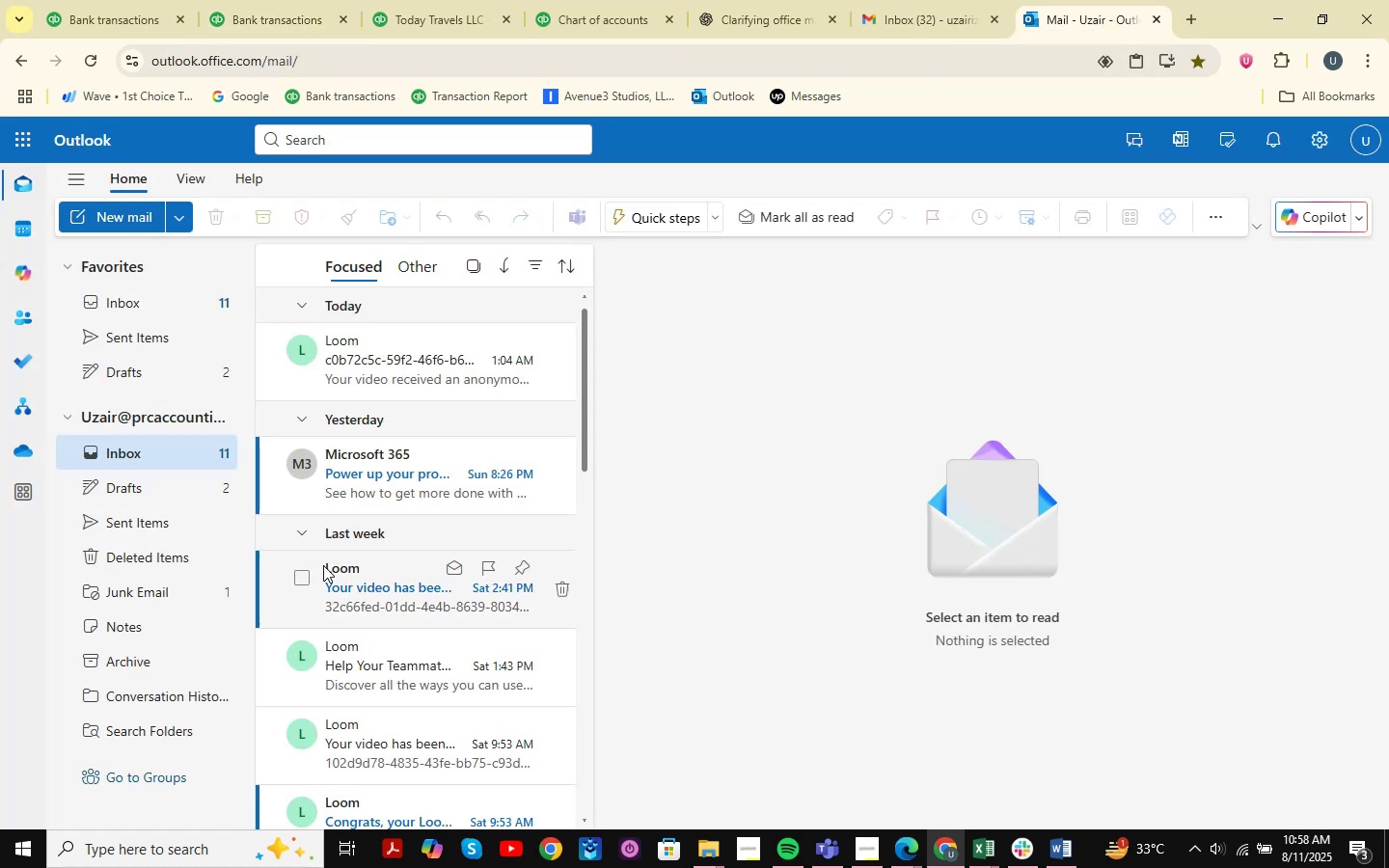 
scroll: coordinate [395, 484], scroll_direction: down, amount: 18.0
 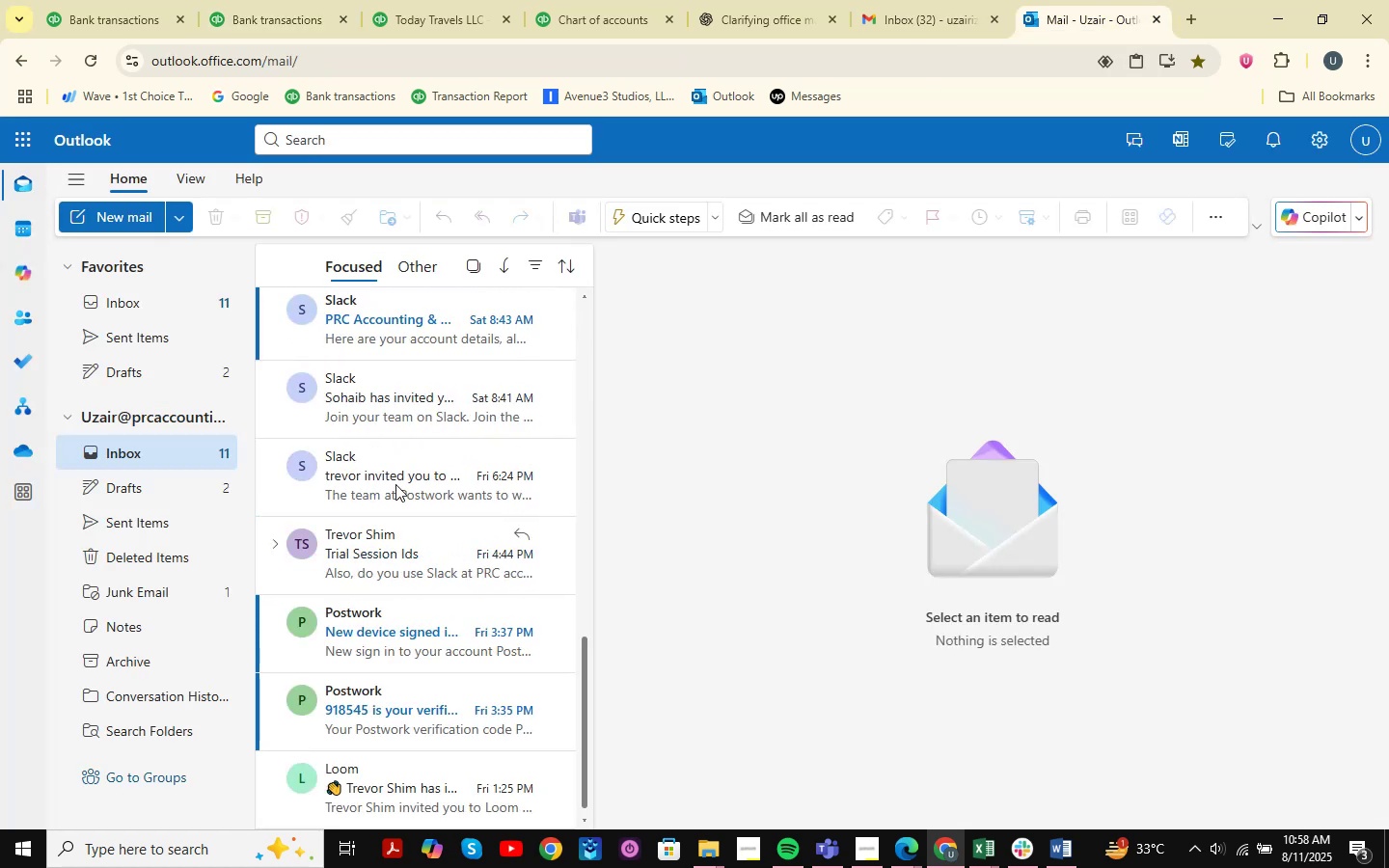 
mouse_move([390, 558])
 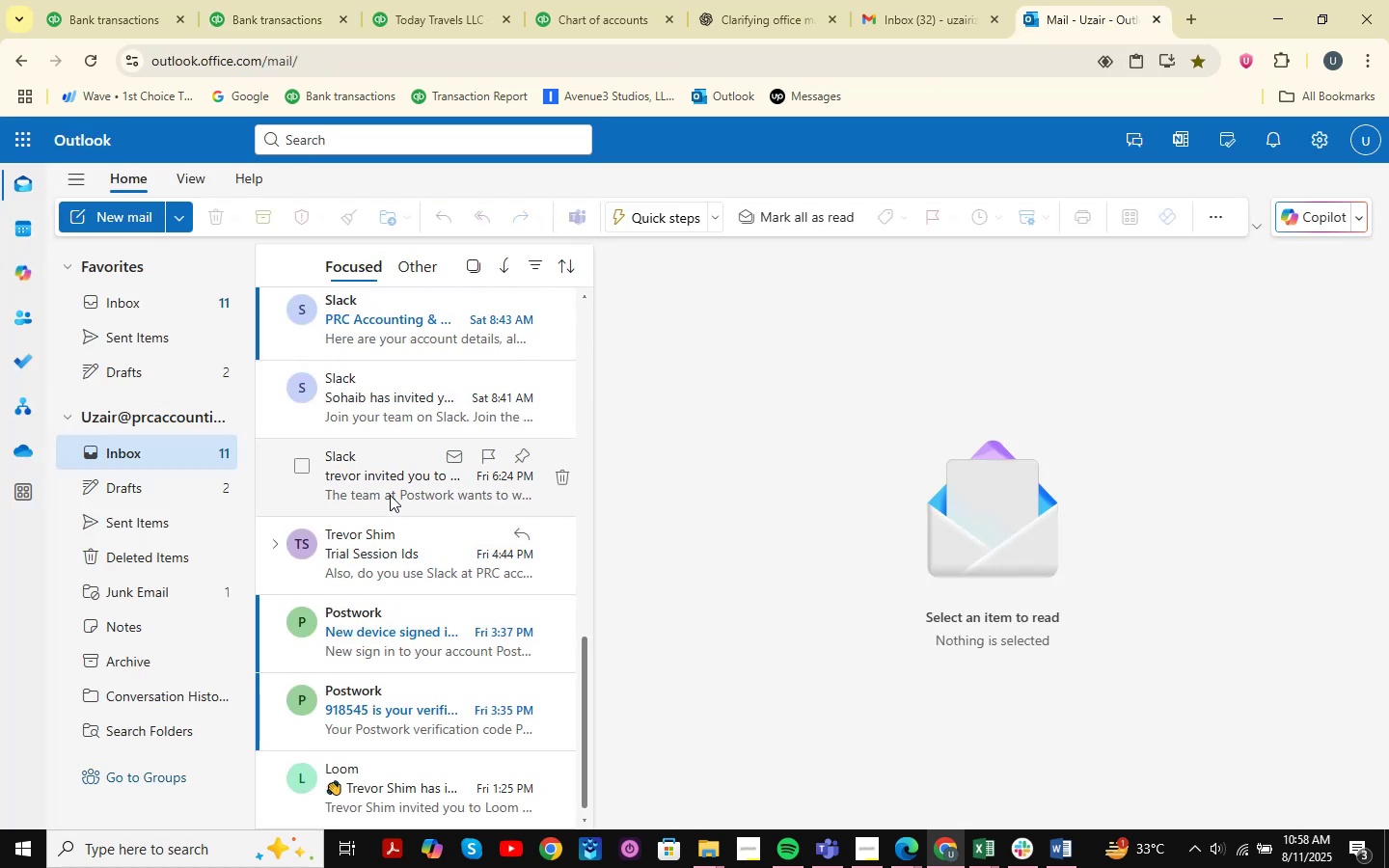 
left_click([390, 495])
 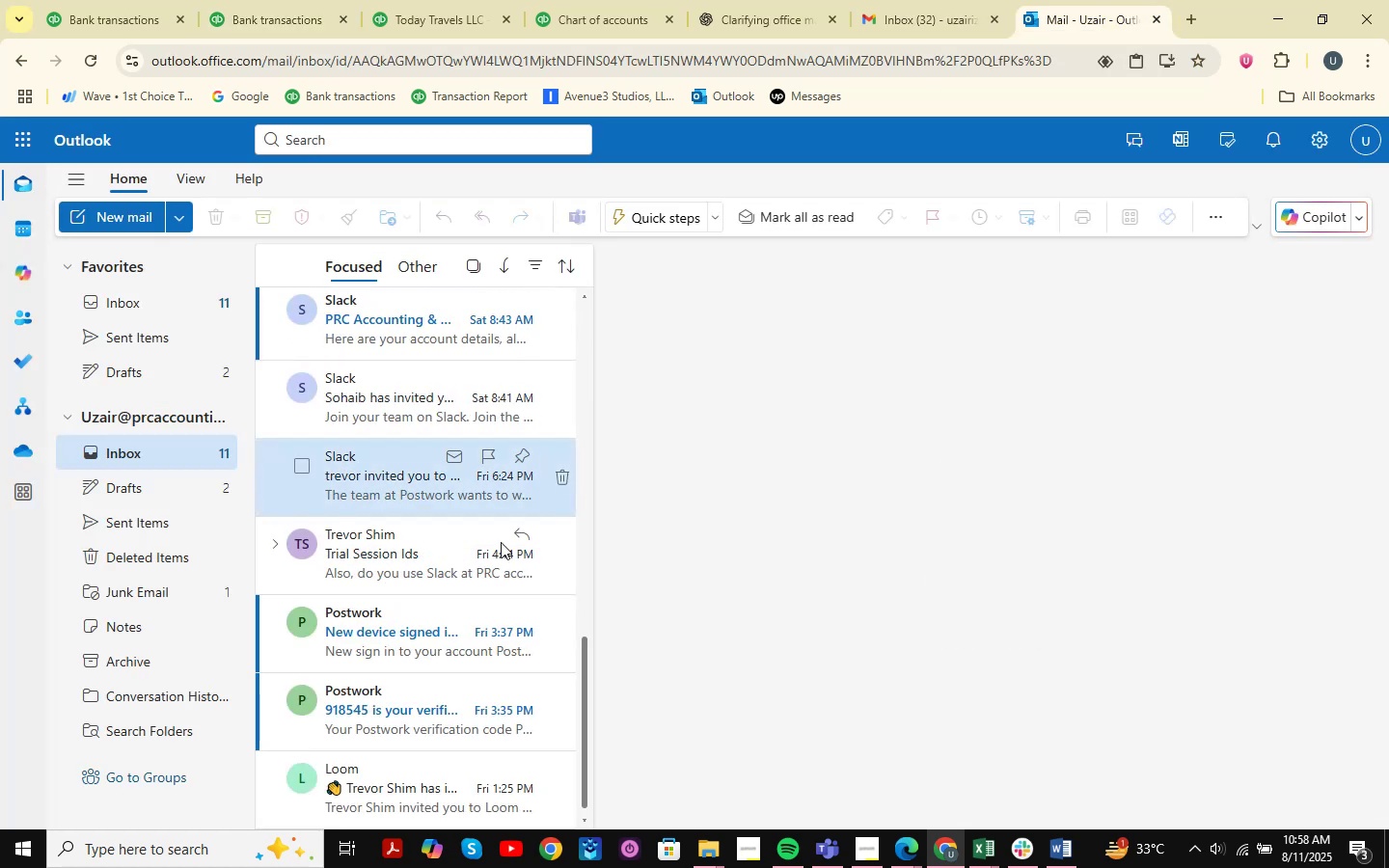 
mouse_move([550, 621])
 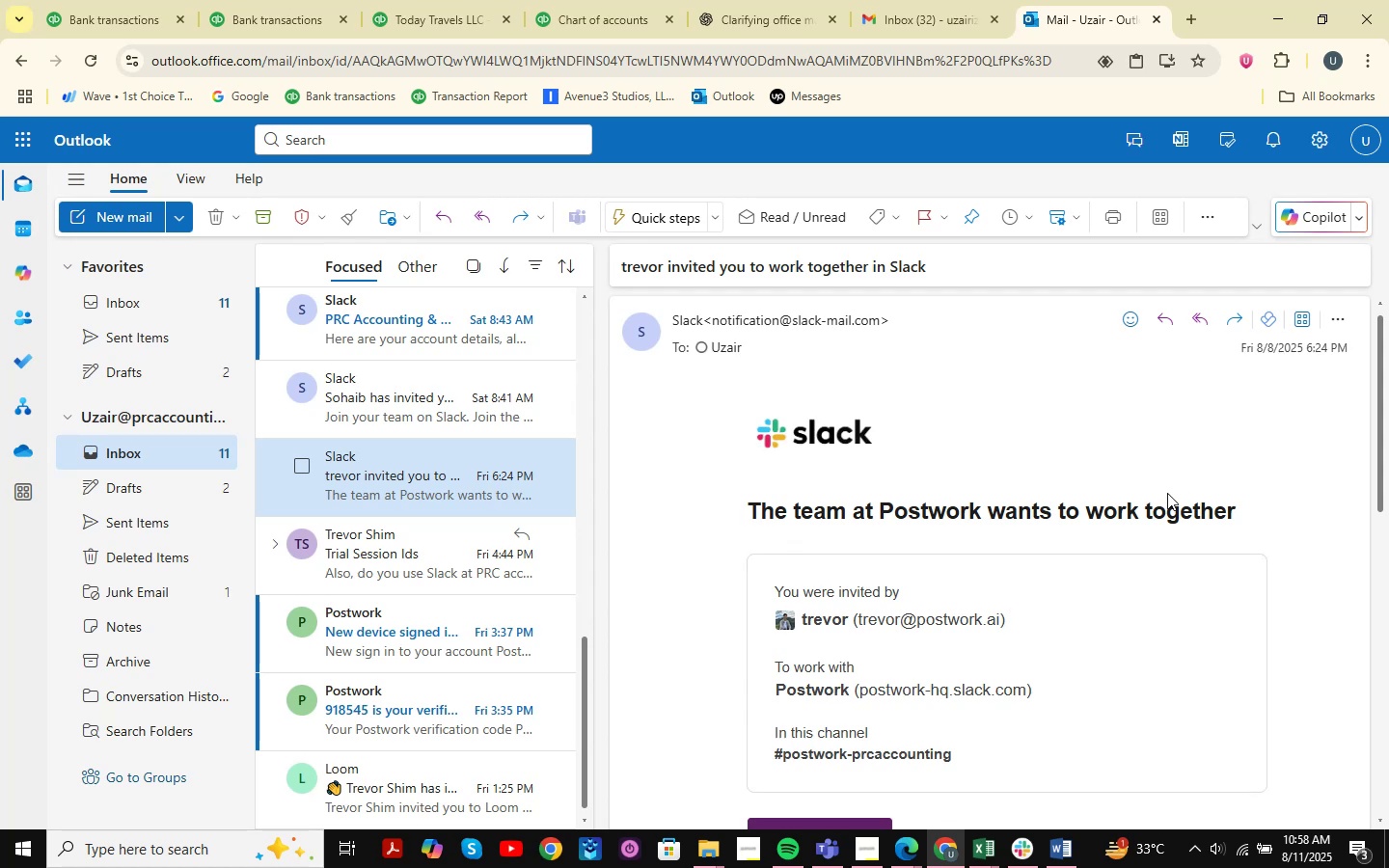 
scroll: coordinate [1140, 511], scroll_direction: down, amount: 1.0
 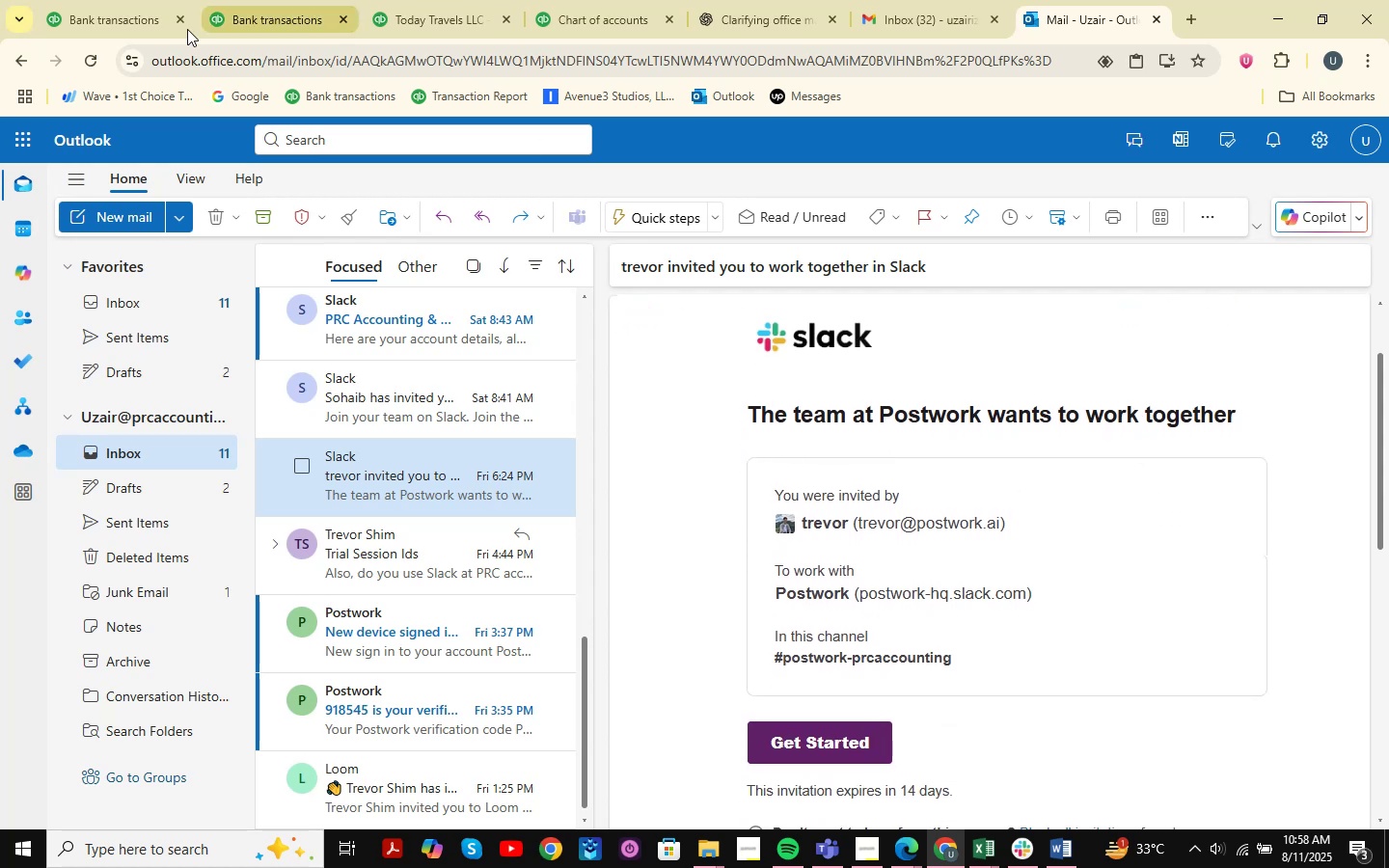 
left_click([123, 0])
 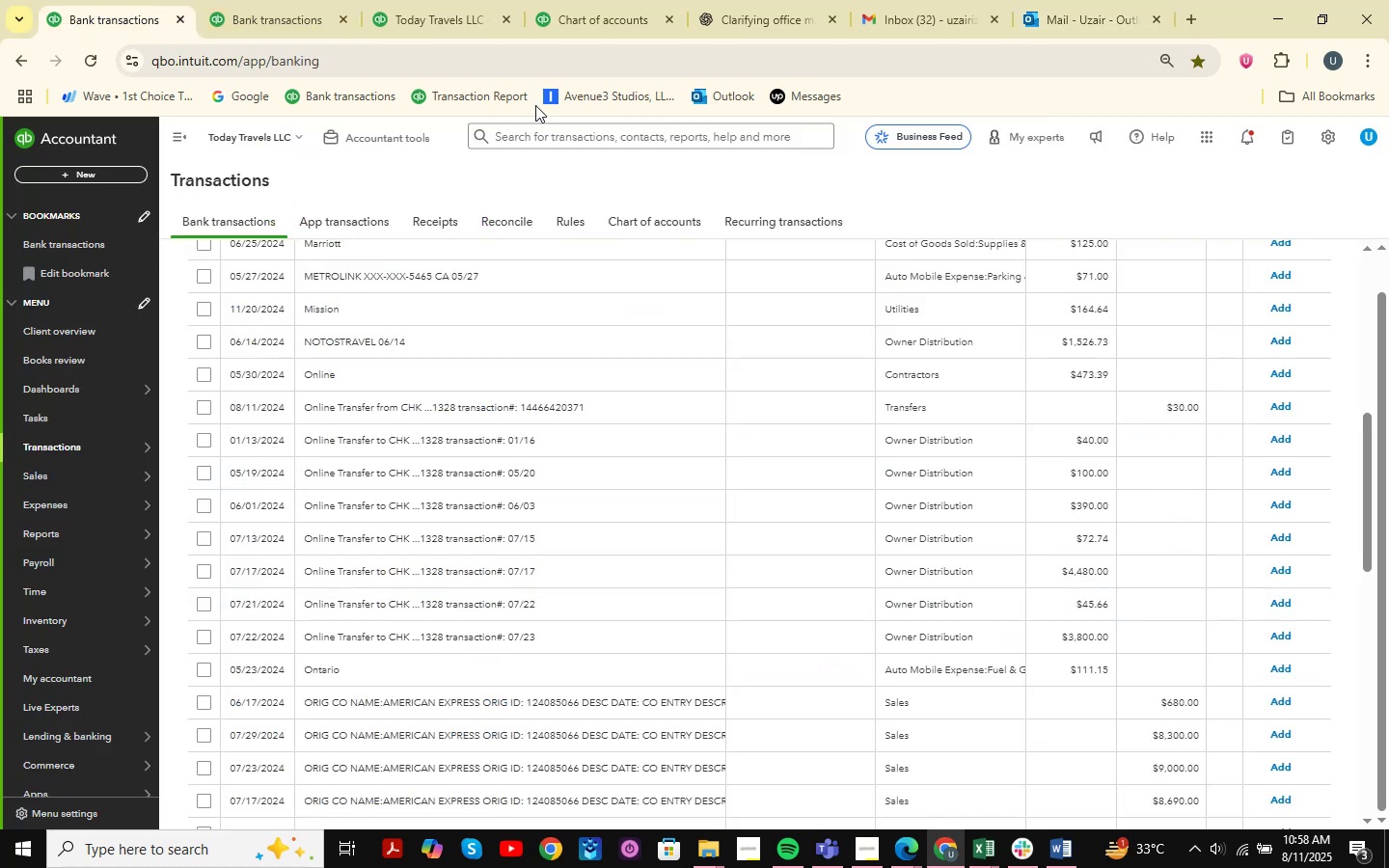 
left_click([746, 0])
 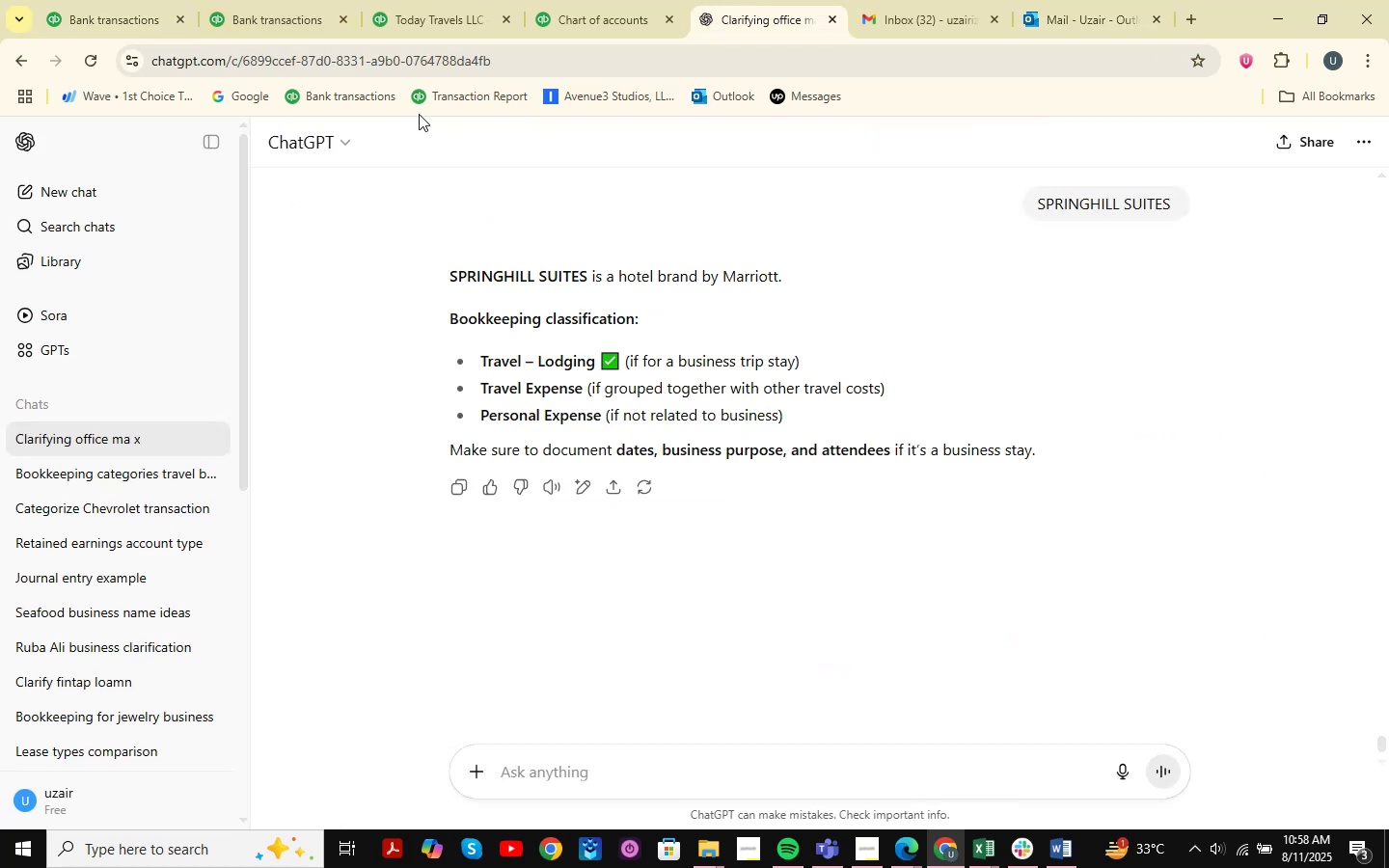 
left_click([73, 0])
 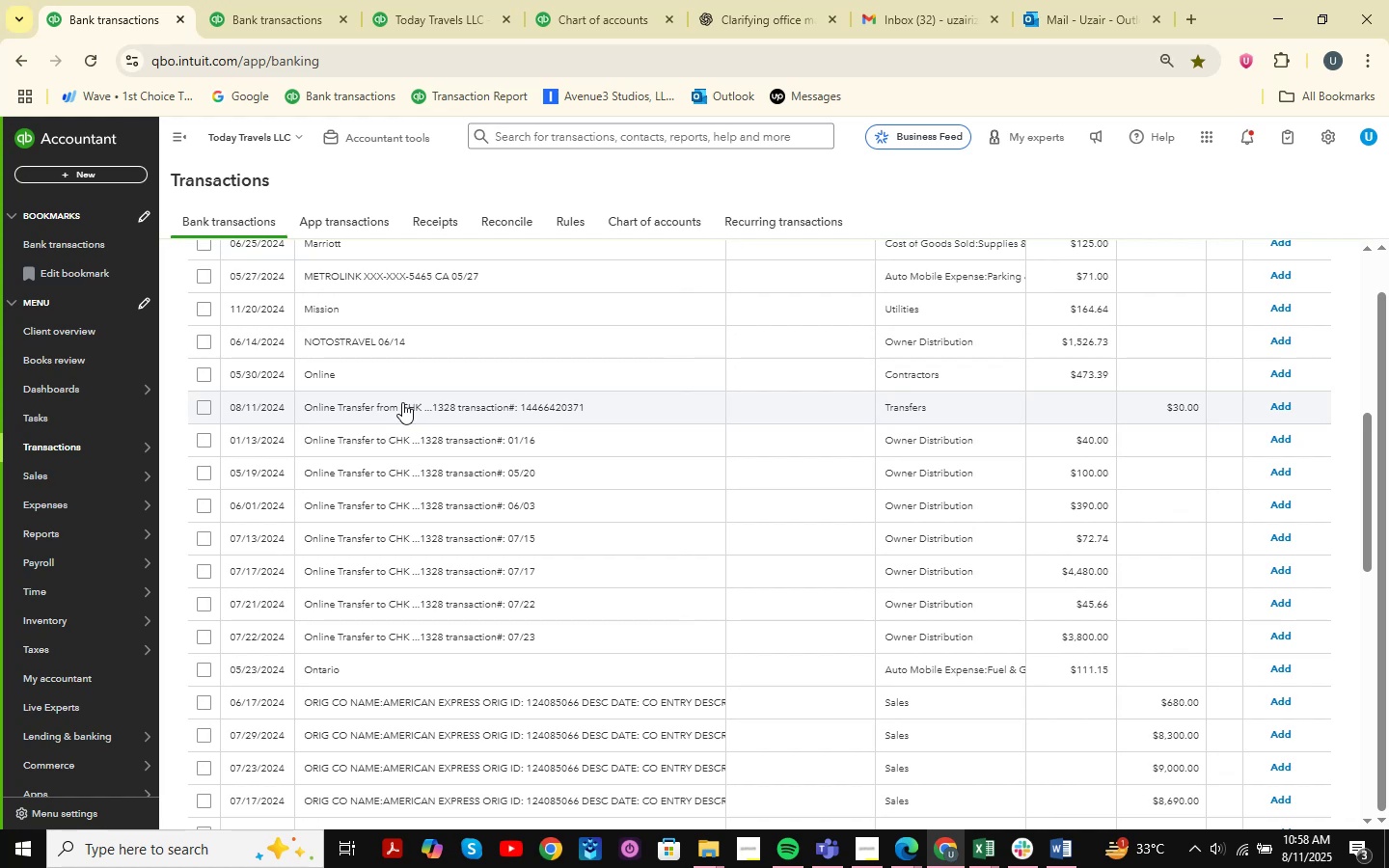 
wait(14.55)
 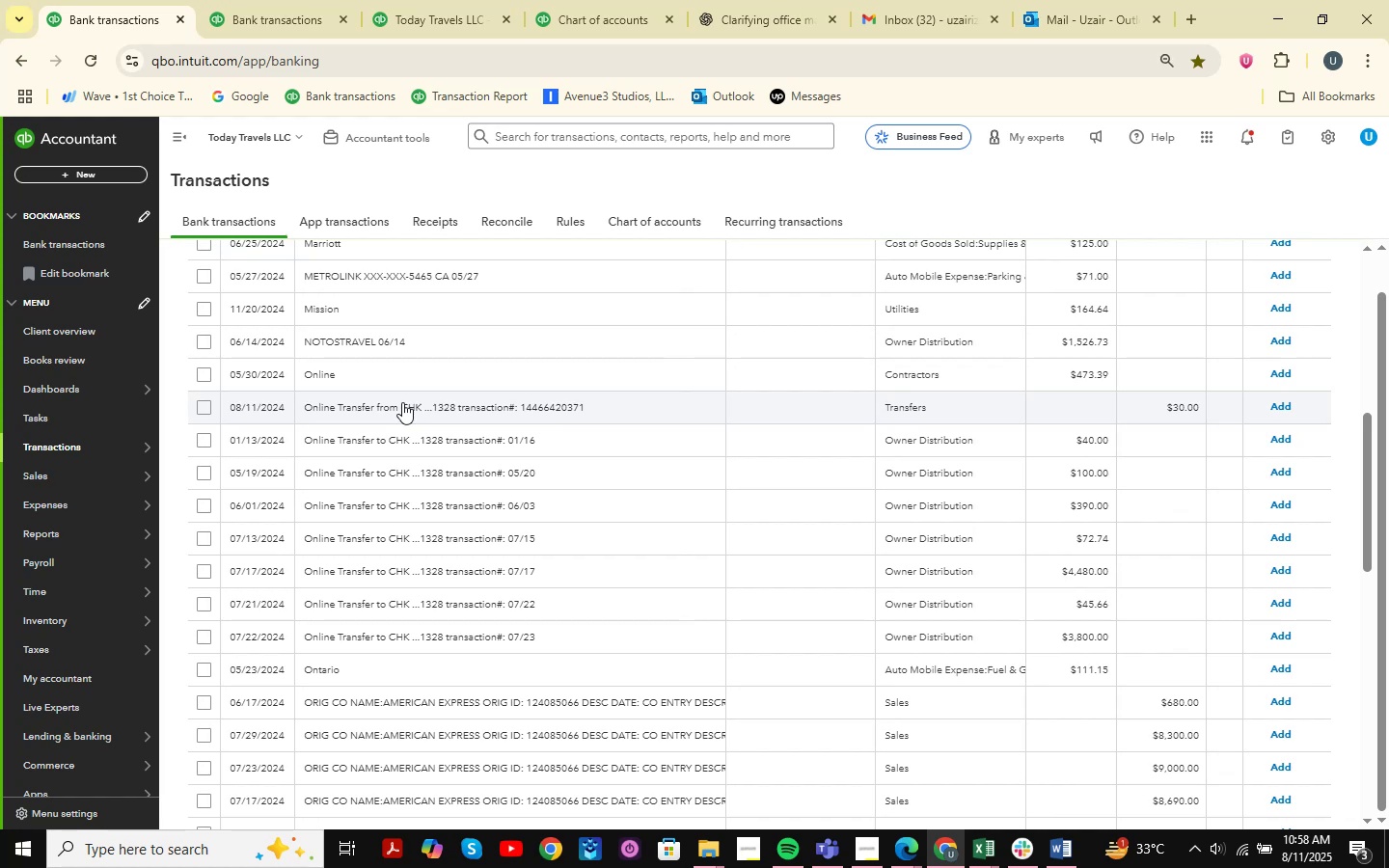 
scroll: coordinate [402, 402], scroll_direction: down, amount: 2.0
 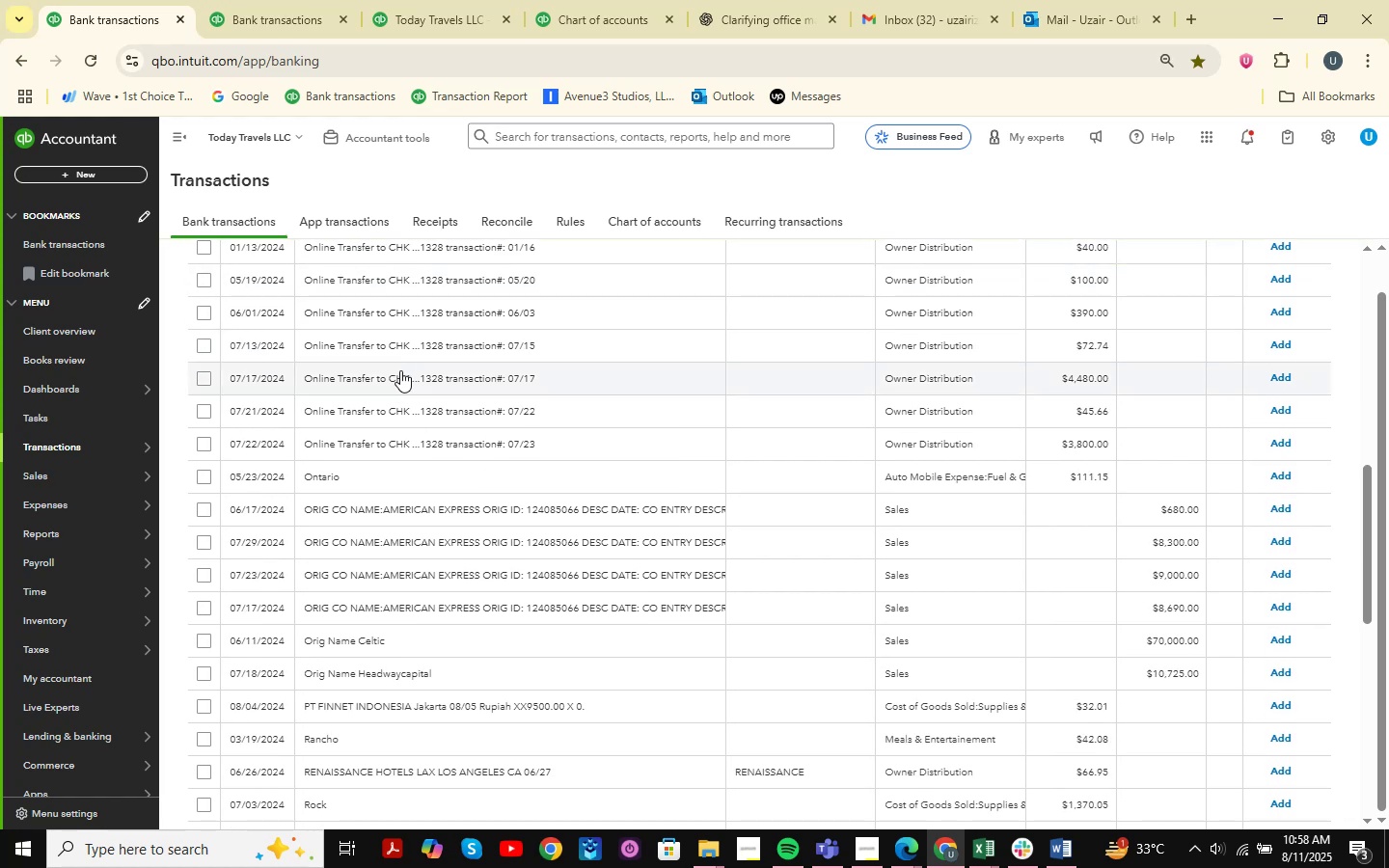 
left_click([264, 0])
 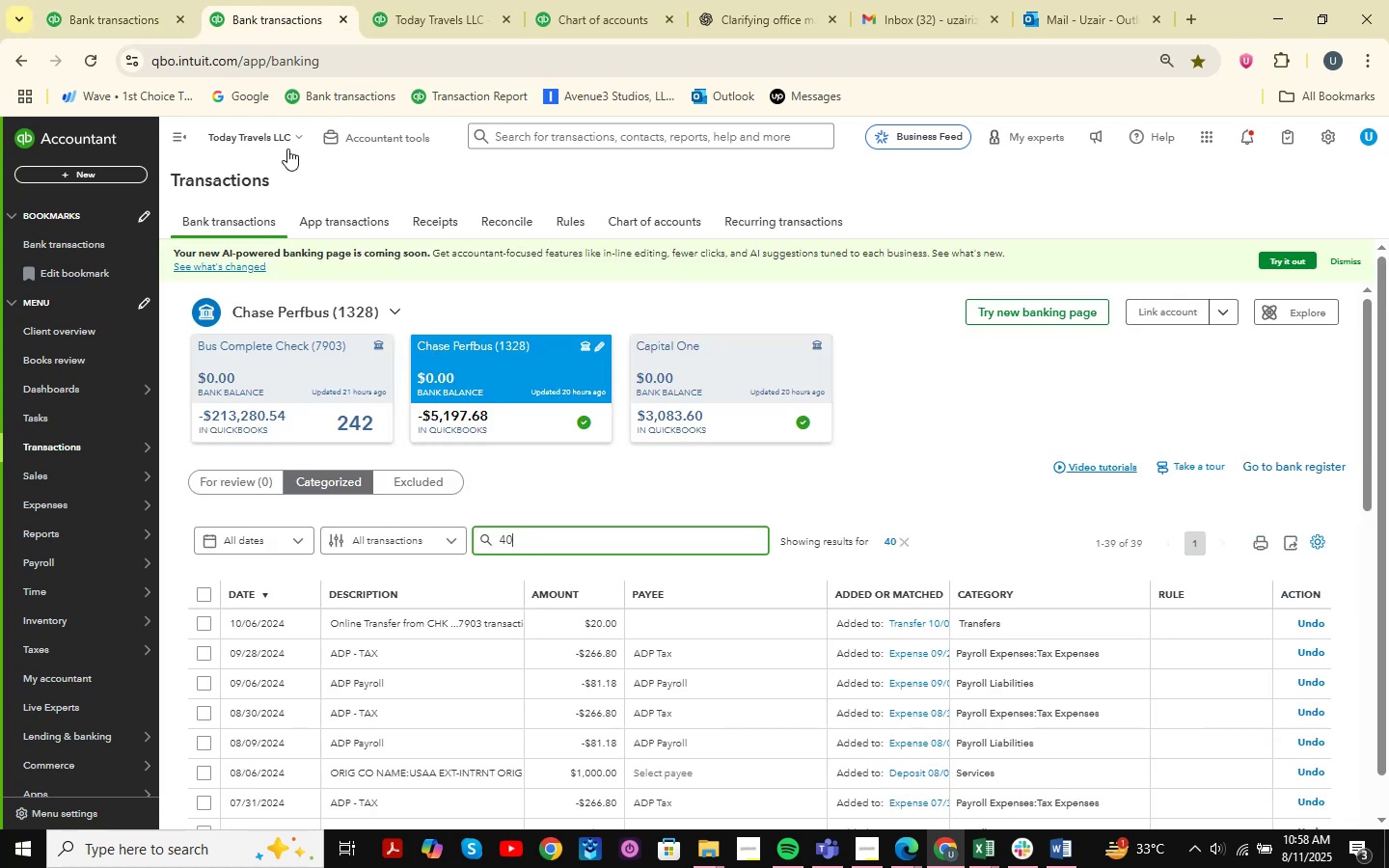 
left_click([117, 0])
 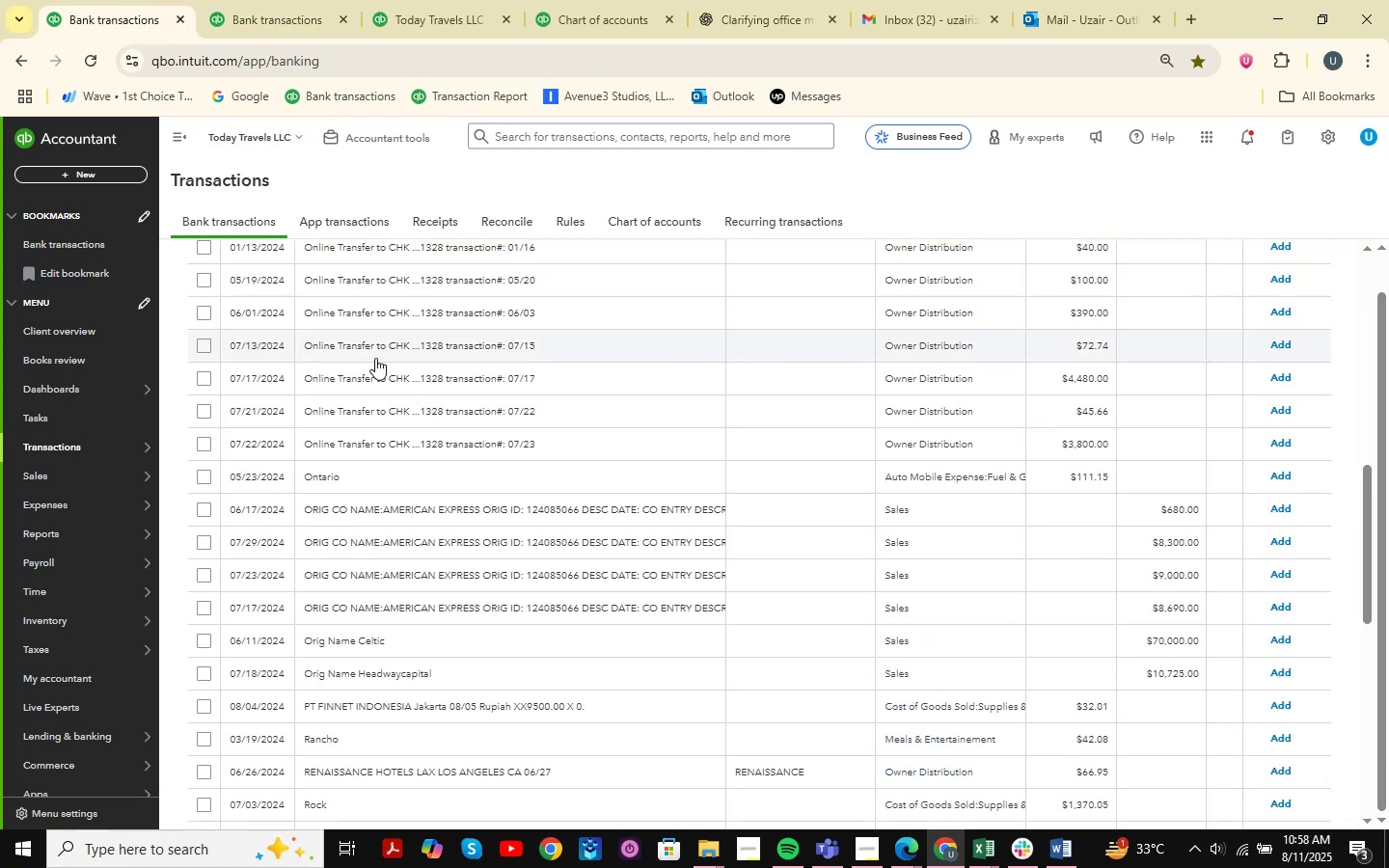 
scroll: coordinate [421, 413], scroll_direction: up, amount: 2.0
 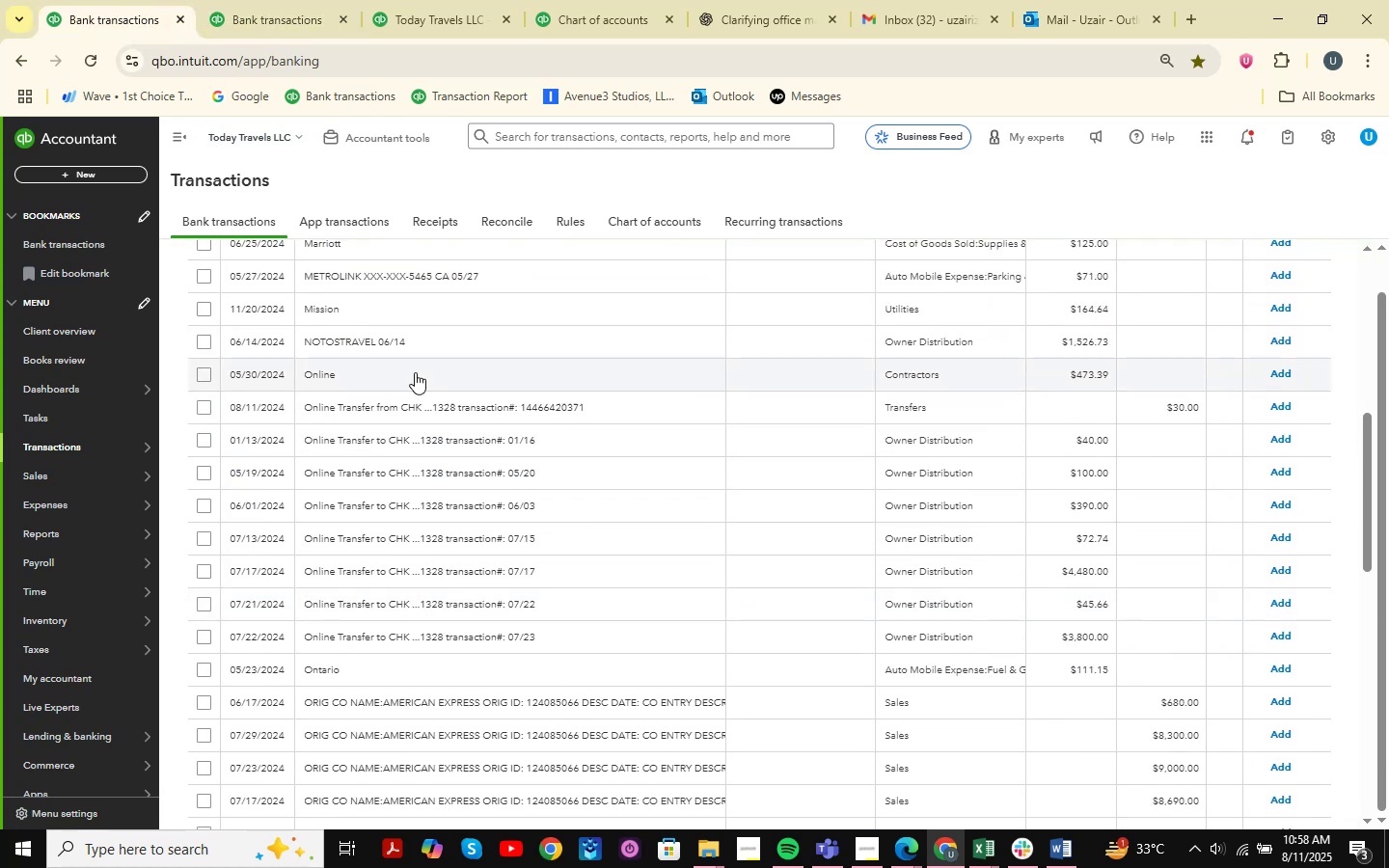 
left_click([278, 0])
 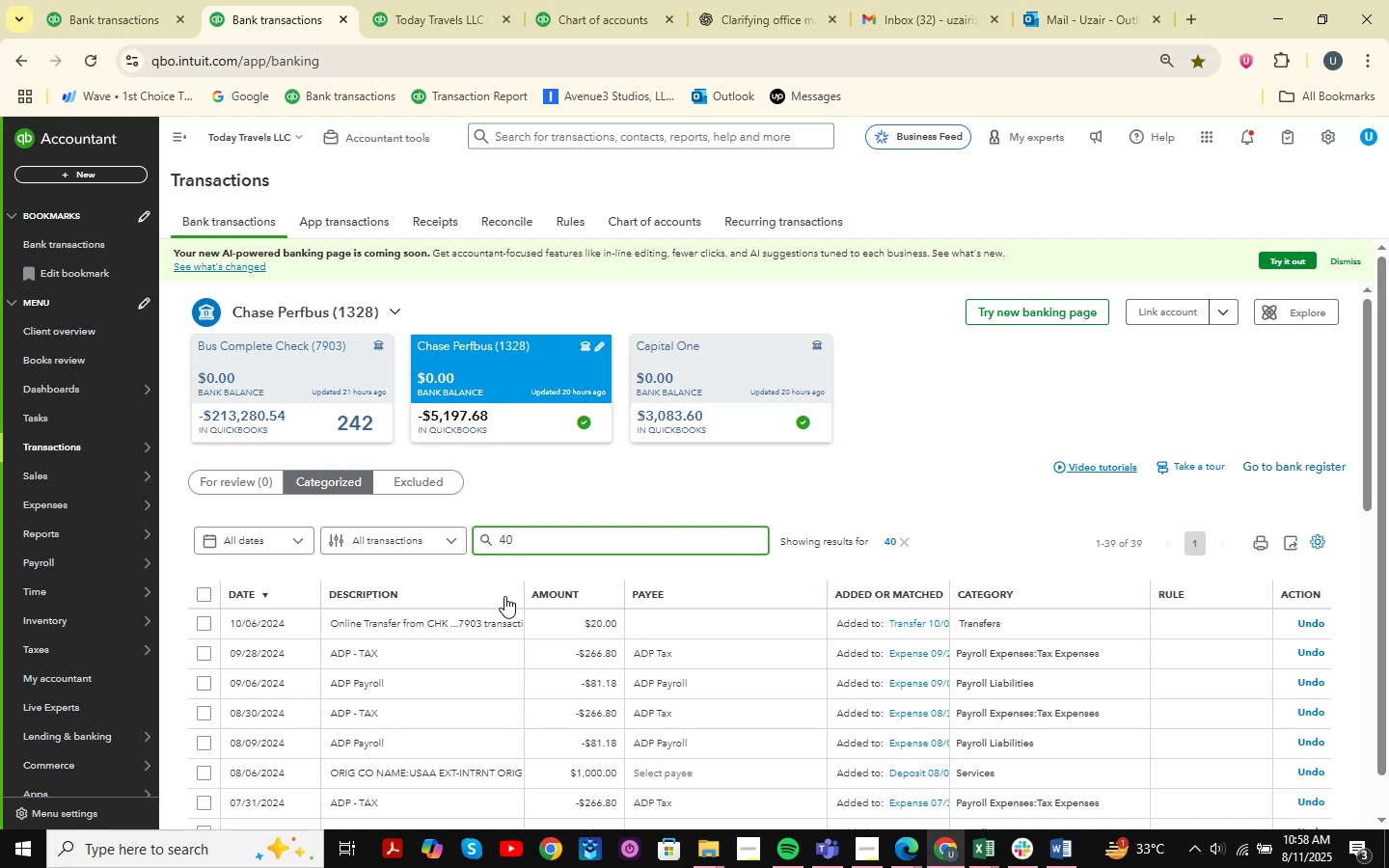 
left_click_drag(start_coordinate=[520, 585], to_coordinate=[674, 601])
 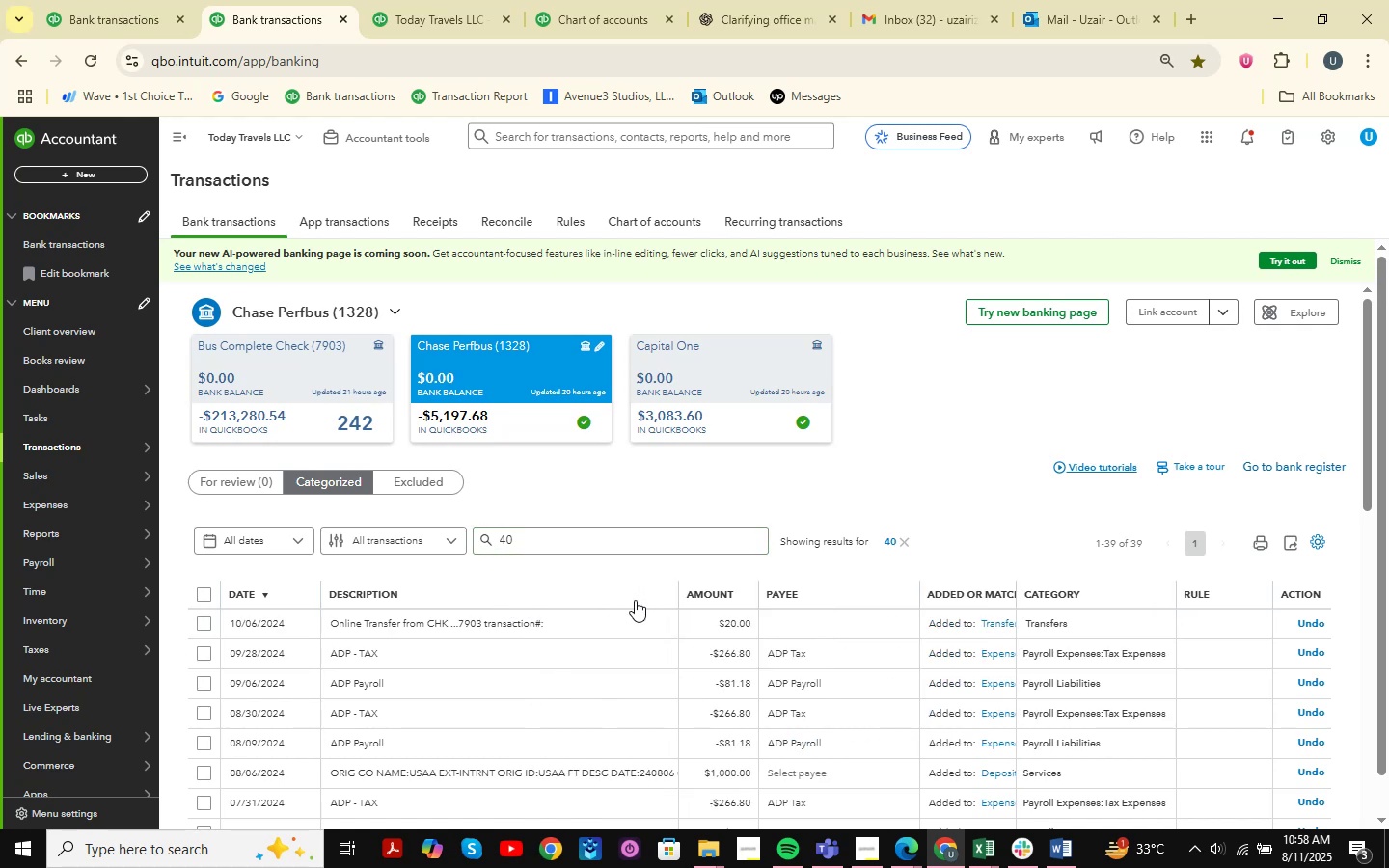 
scroll: coordinate [576, 557], scroll_direction: down, amount: 9.0
 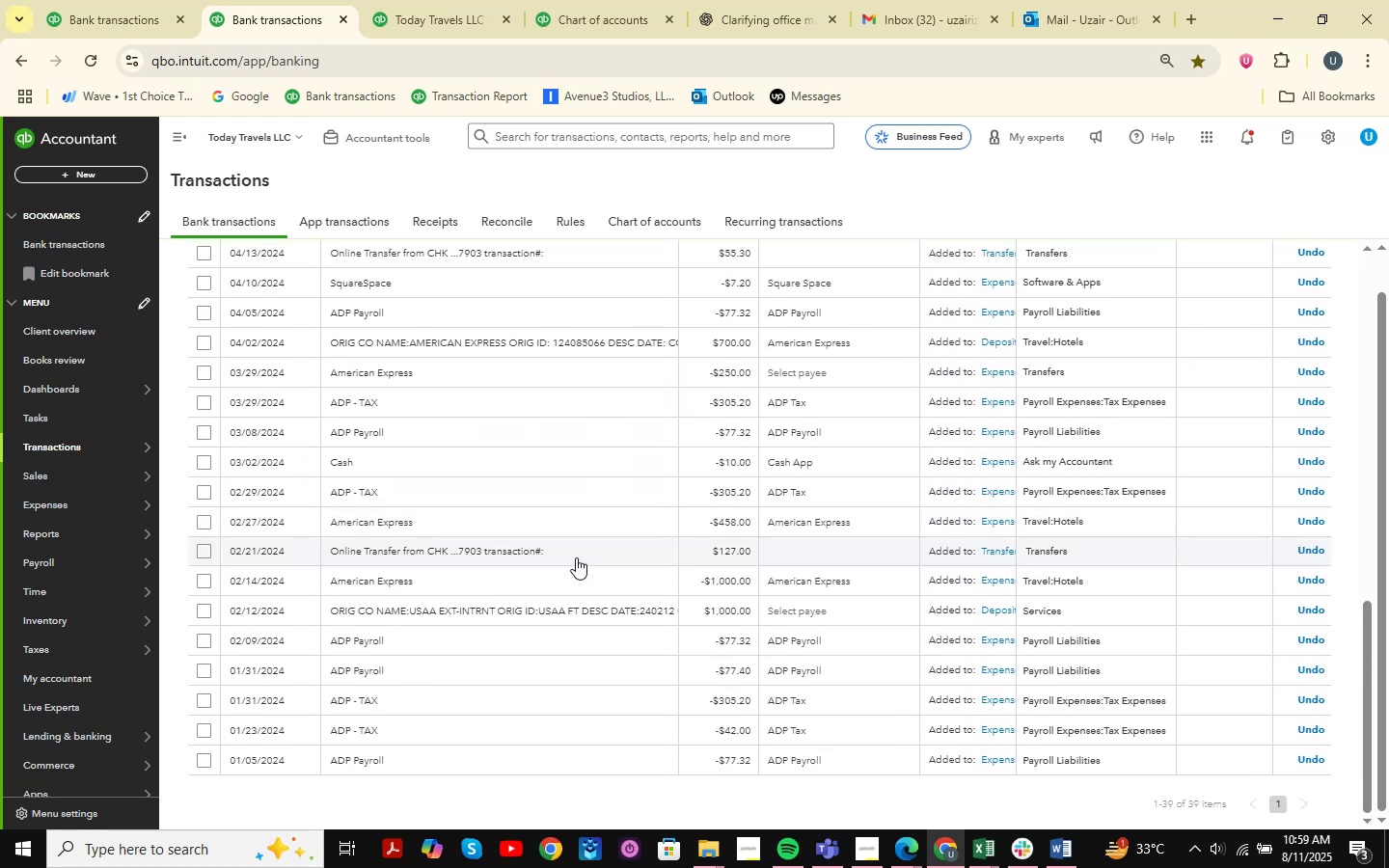 
scroll: coordinate [576, 557], scroll_direction: up, amount: 9.0
 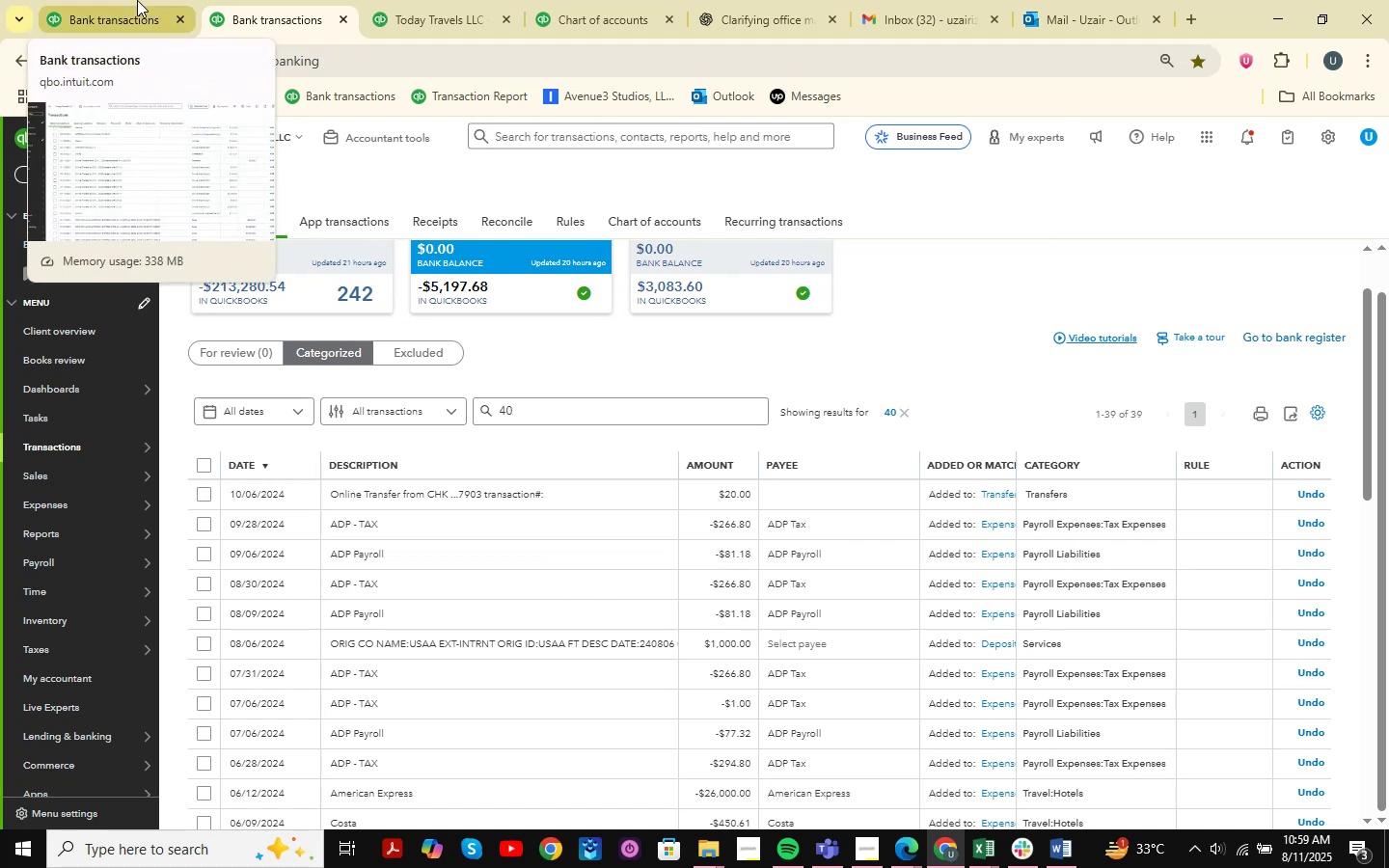 
wait(14.92)
 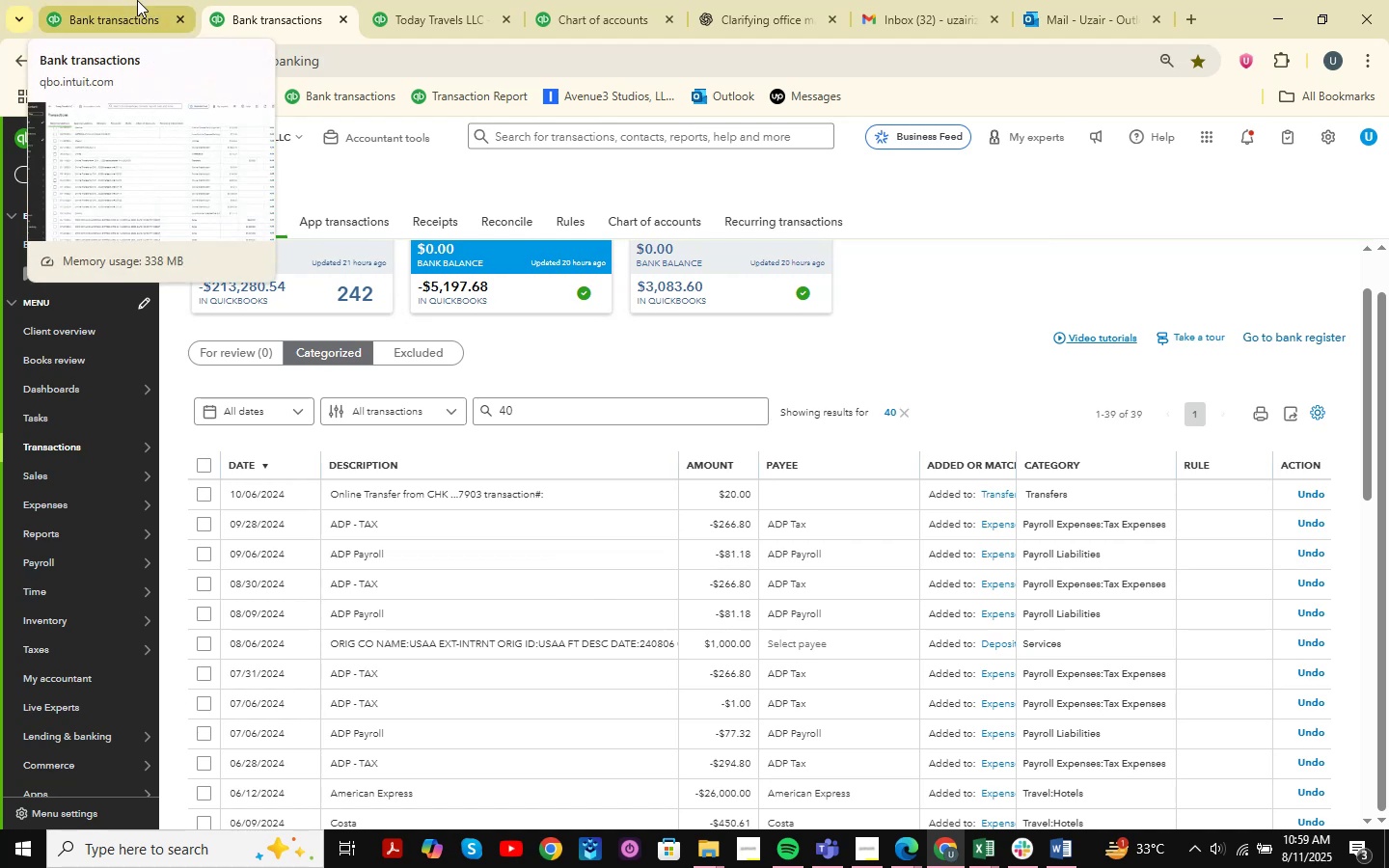 
scroll: coordinate [521, 355], scroll_direction: down, amount: 2.0
 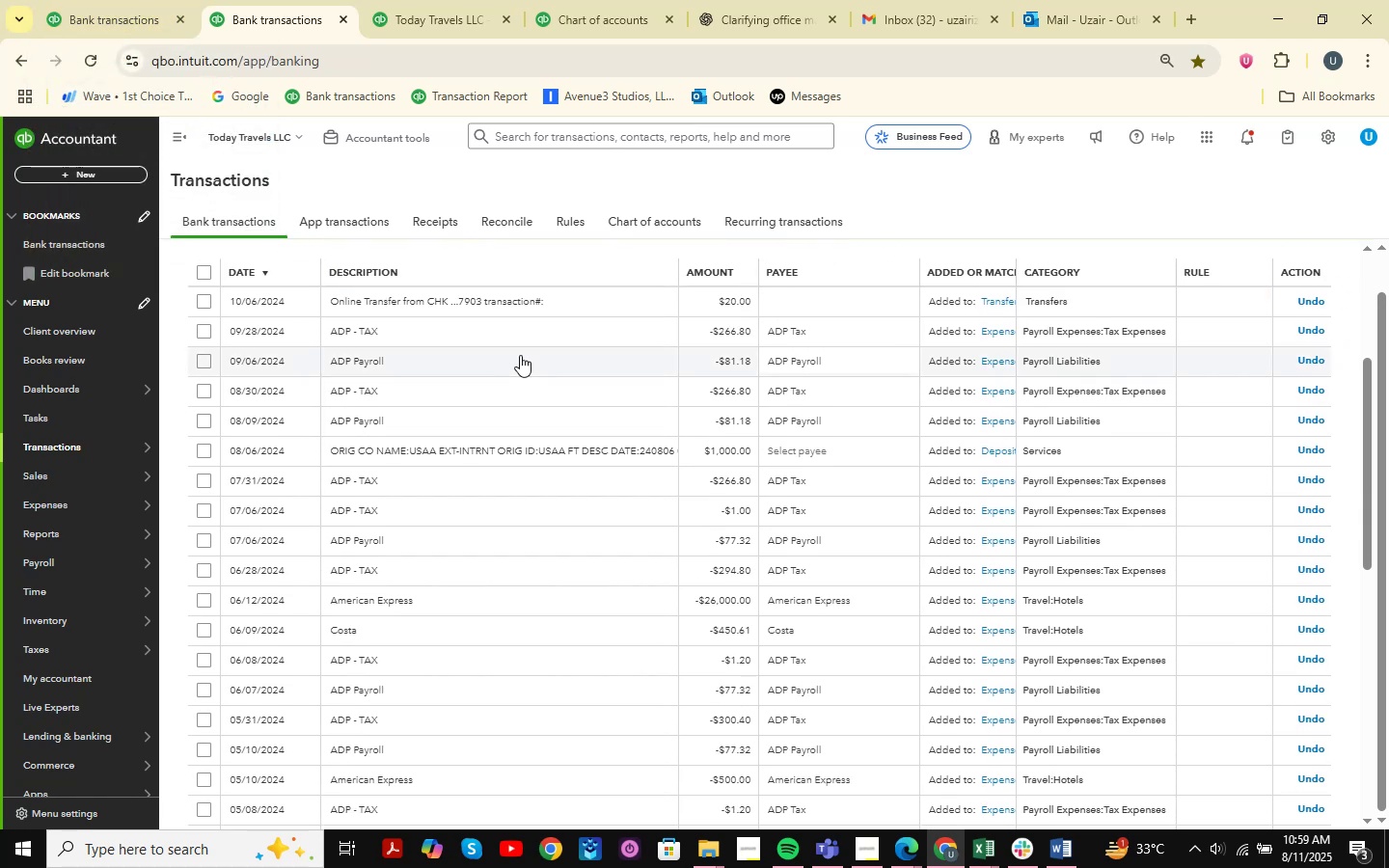 
wait(6.24)
 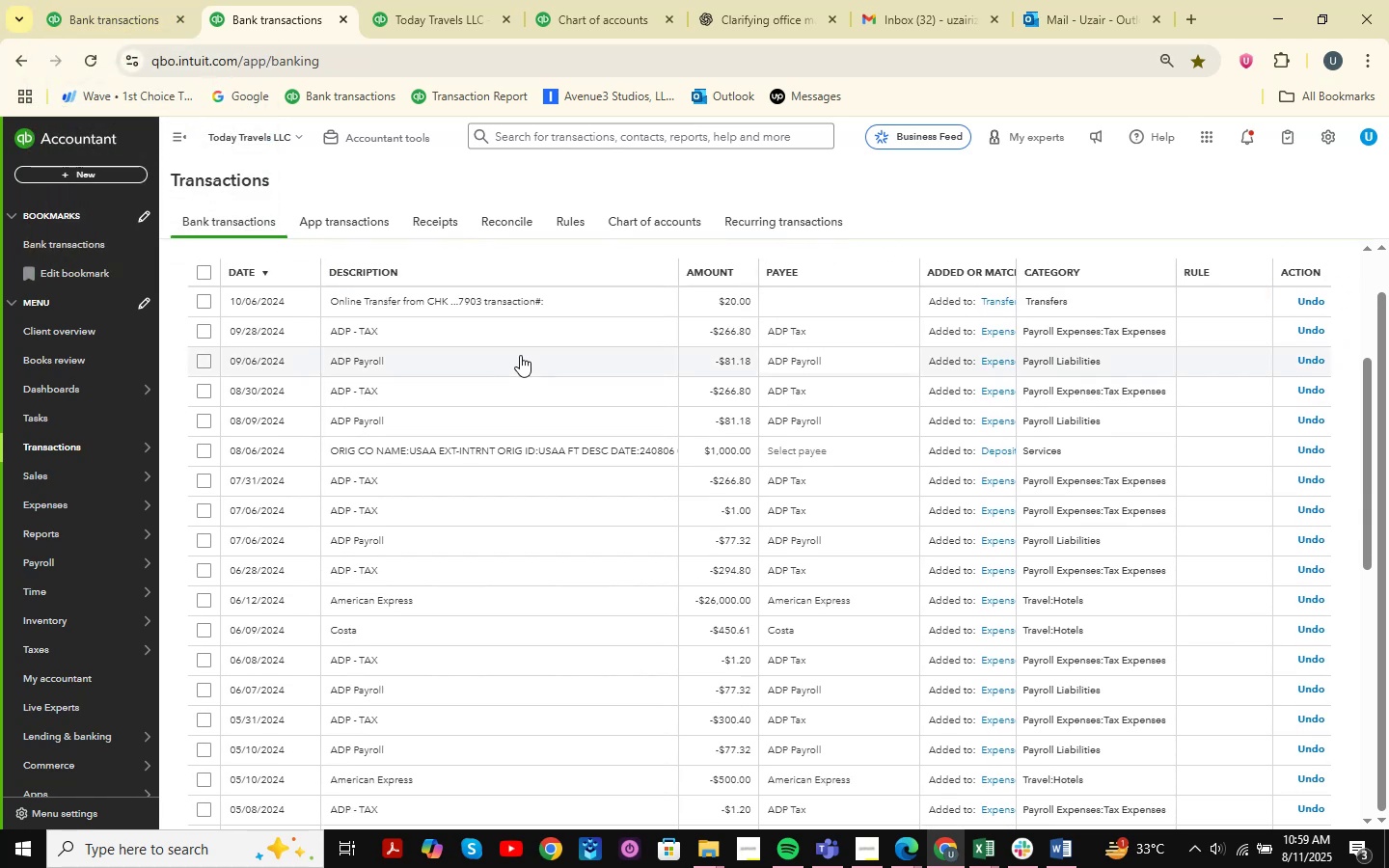 
scroll: coordinate [515, 363], scroll_direction: down, amount: 6.0
 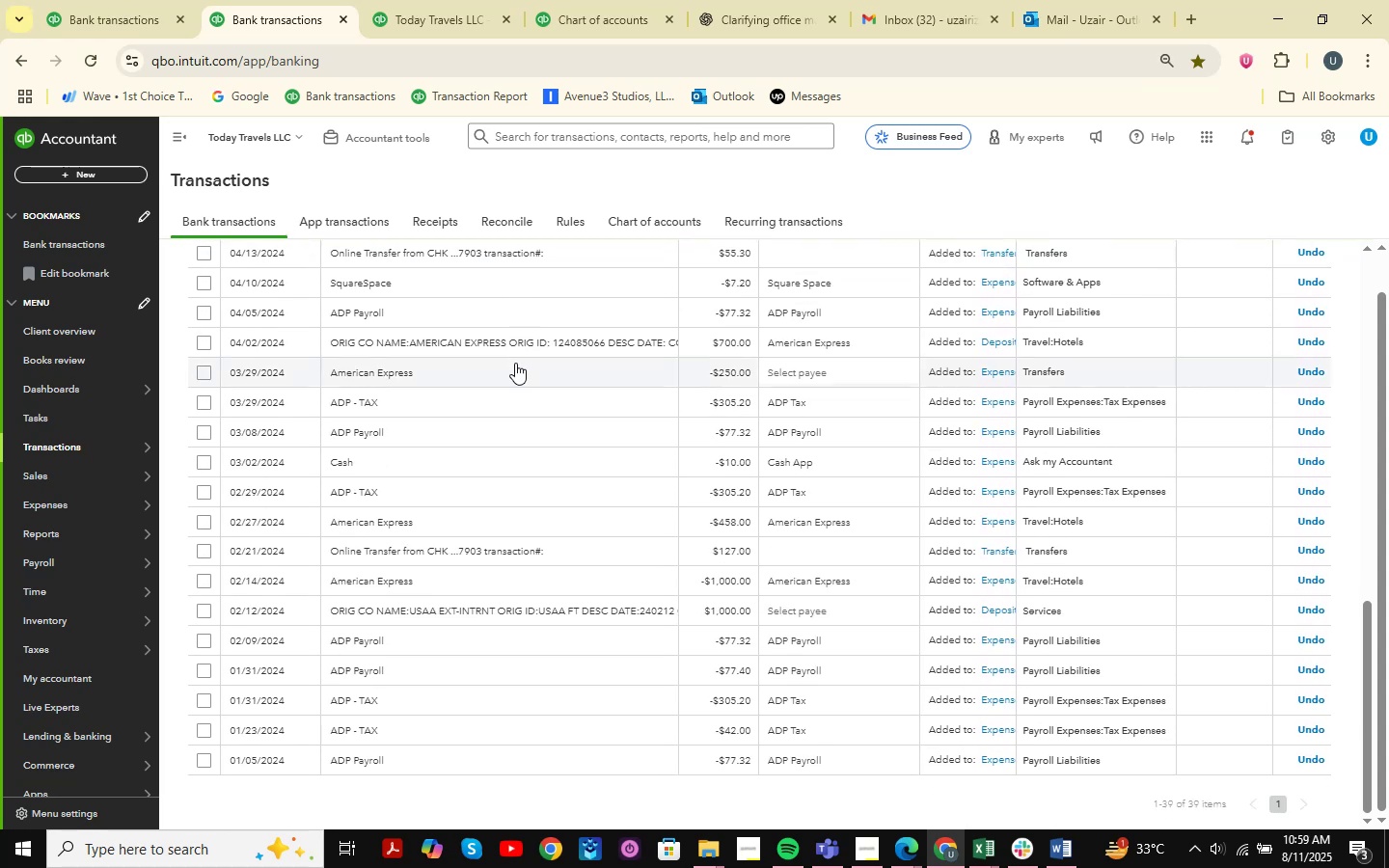 
scroll: coordinate [515, 363], scroll_direction: up, amount: 5.0
 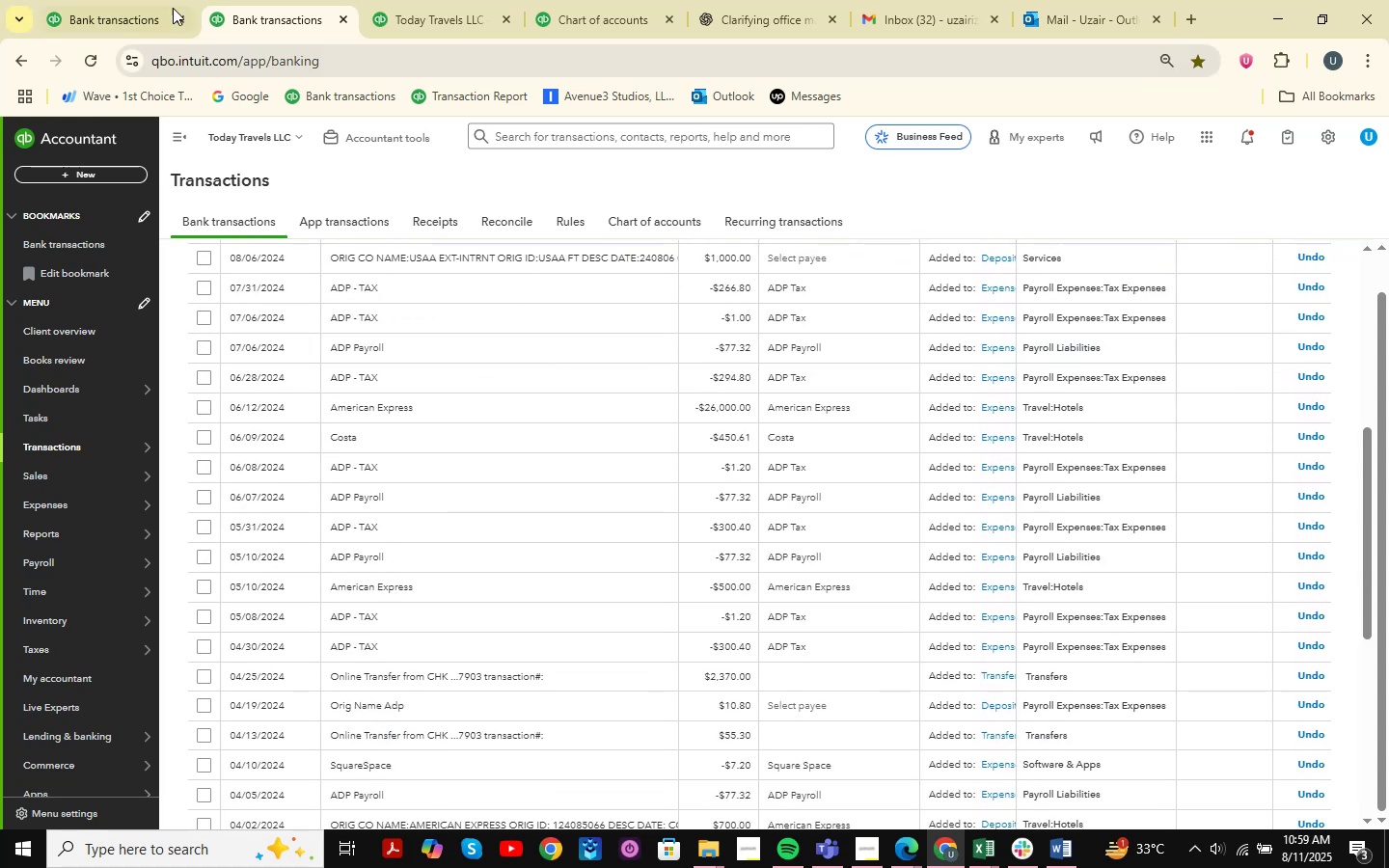 
left_click([142, 0])
 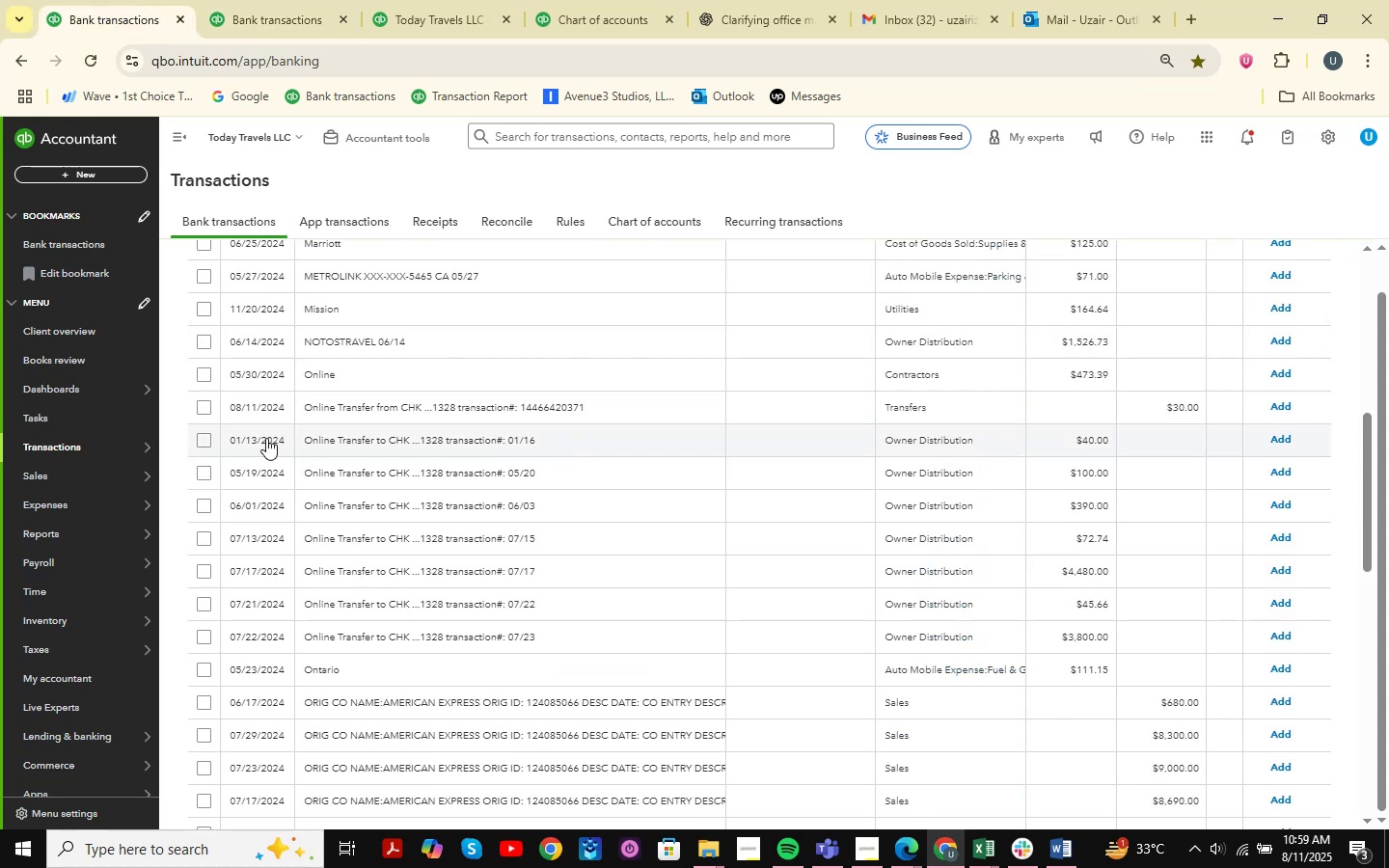 
left_click([206, 442])
 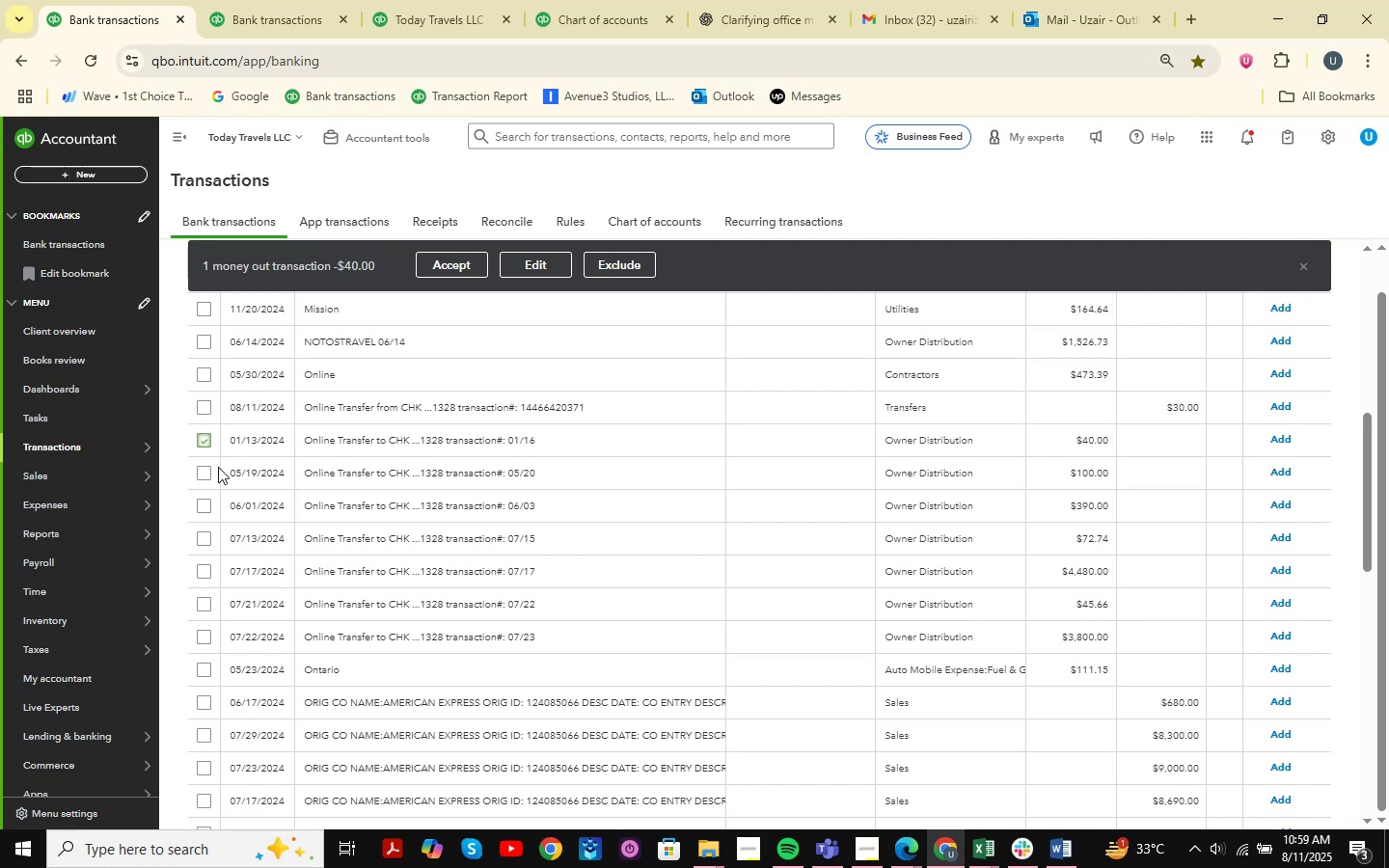 
wait(9.15)
 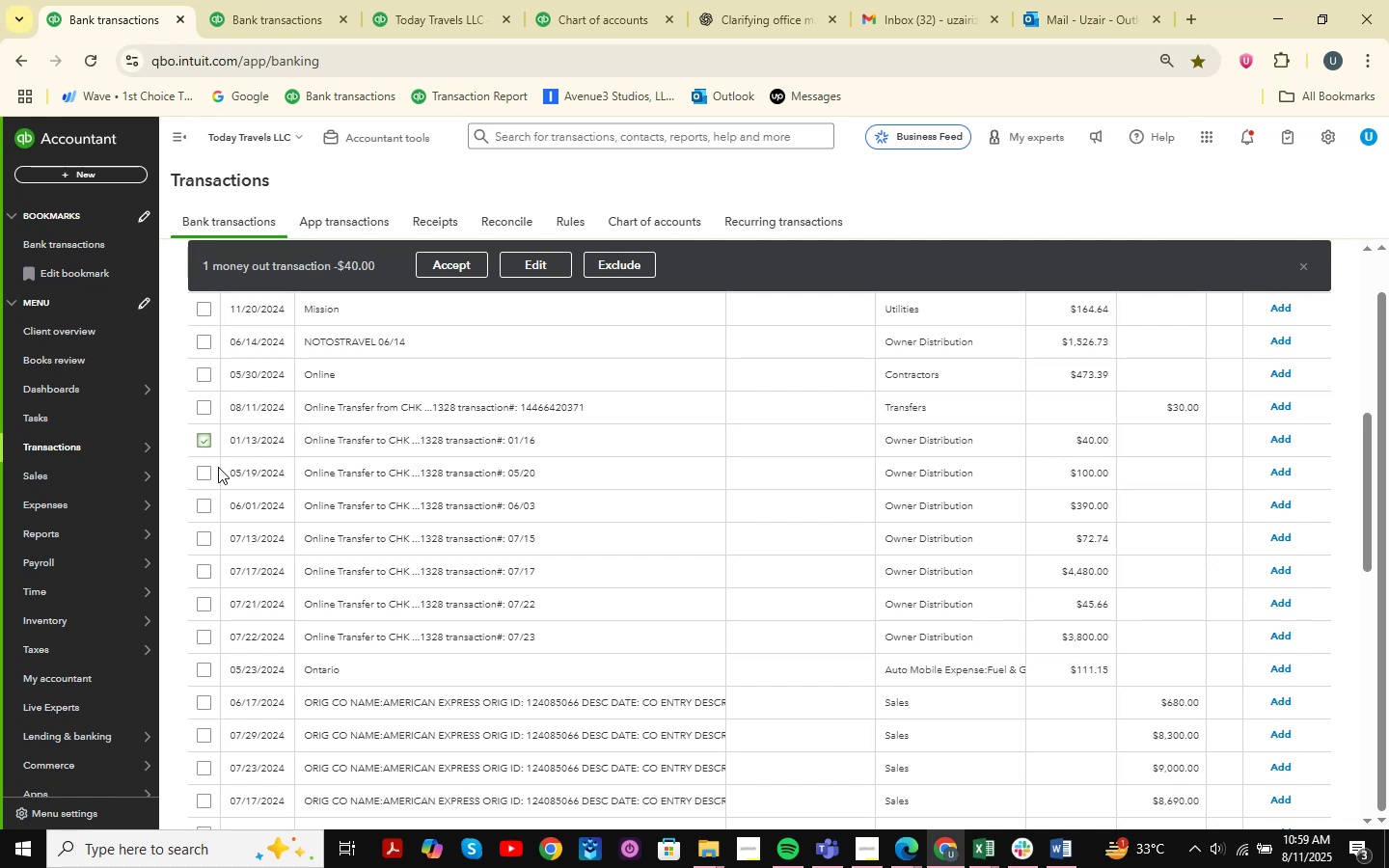 
hold_key(key=ShiftLeft, duration=0.32)
left_click([200, 642])
 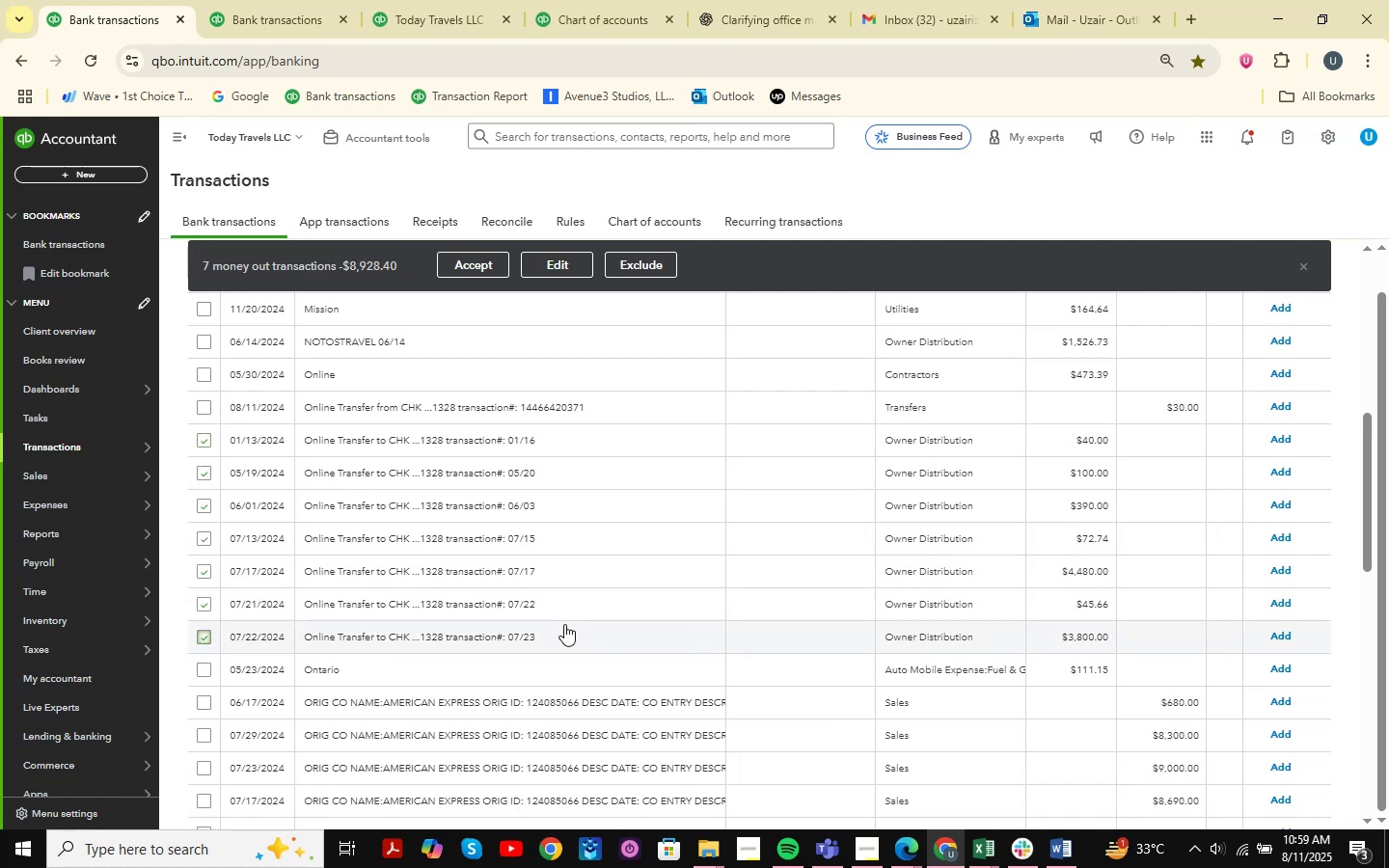 
scroll: coordinate [656, 564], scroll_direction: up, amount: 5.0
 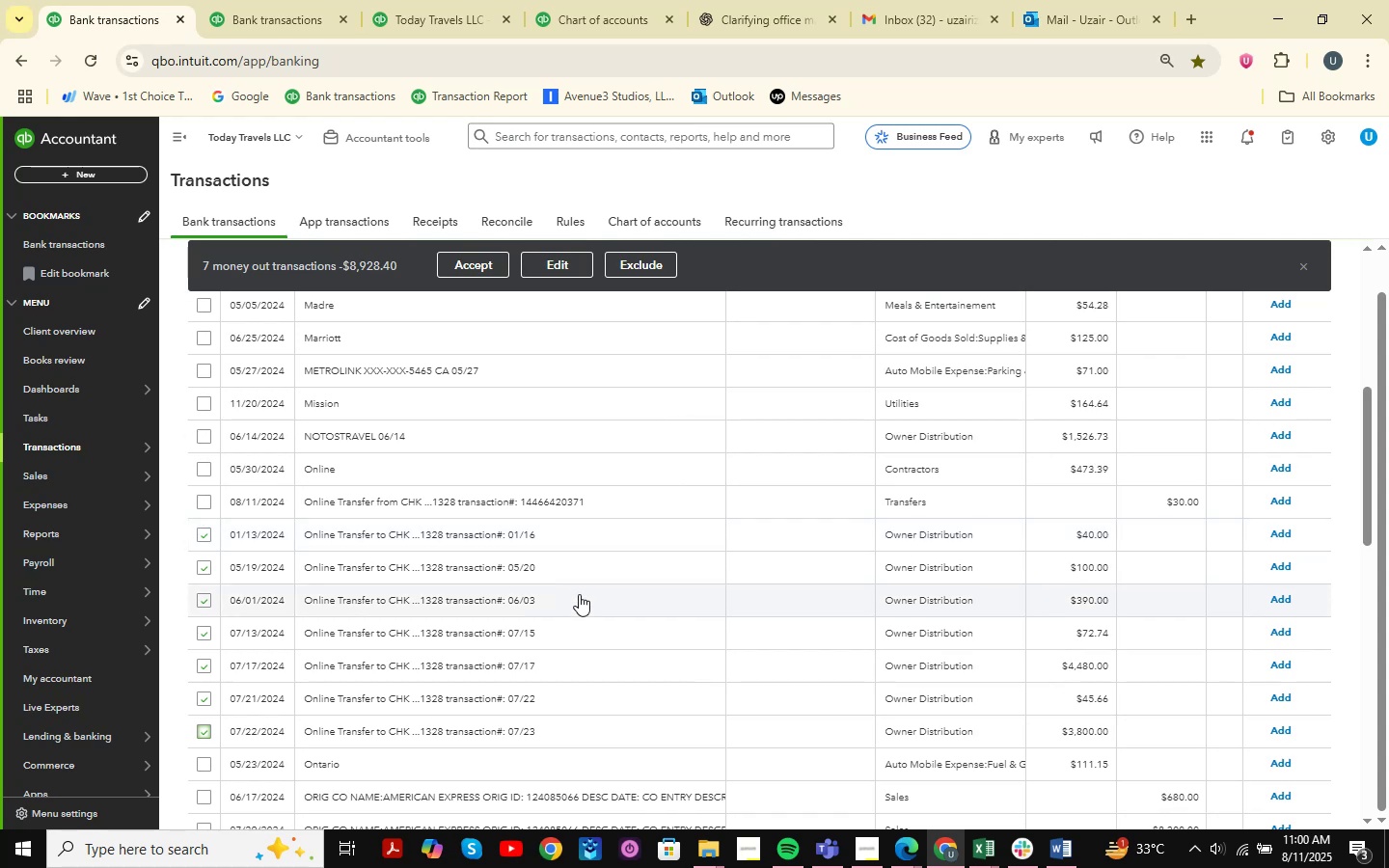 
wait(20.02)
 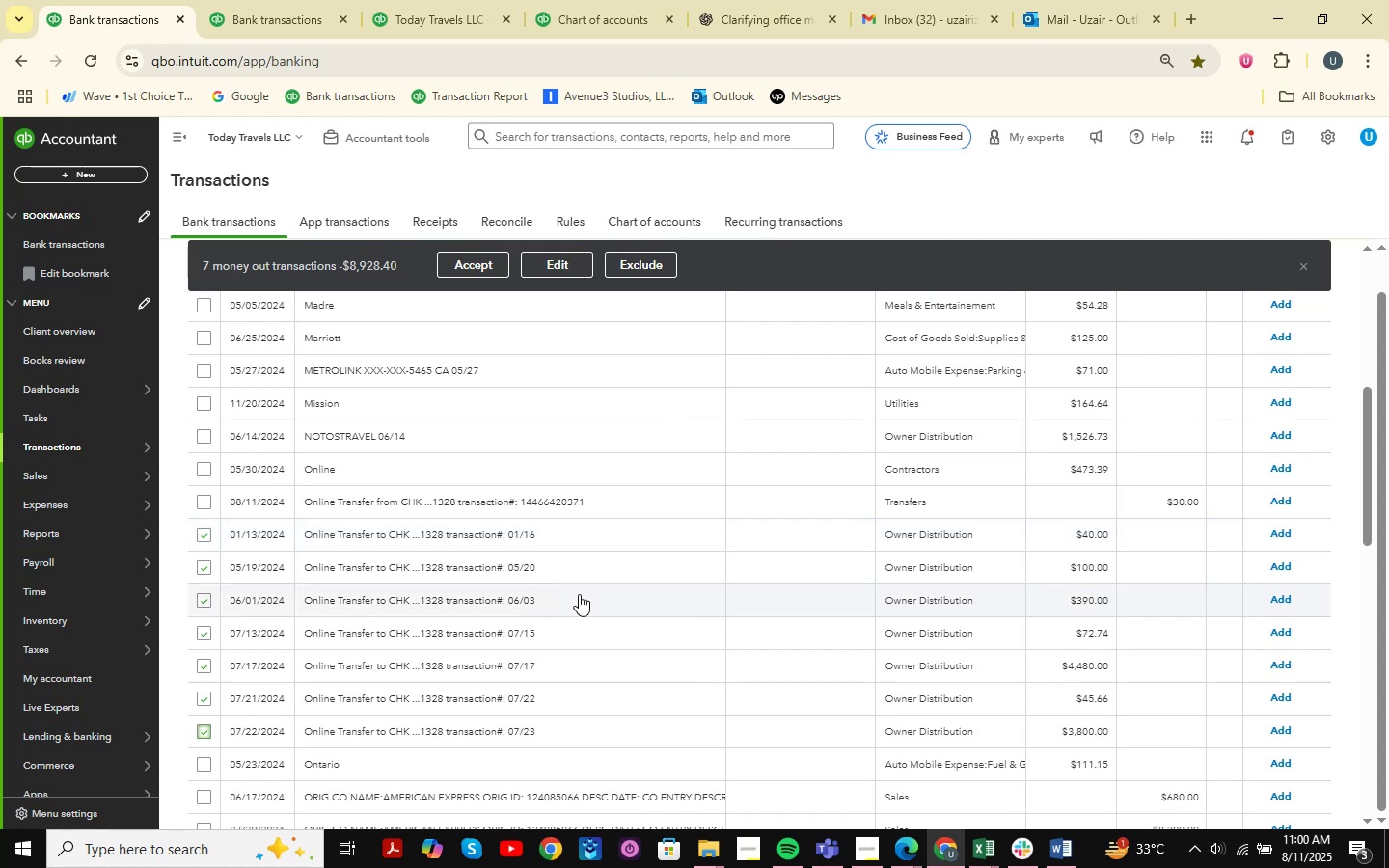 
scroll: coordinate [579, 598], scroll_direction: down, amount: 1.0
 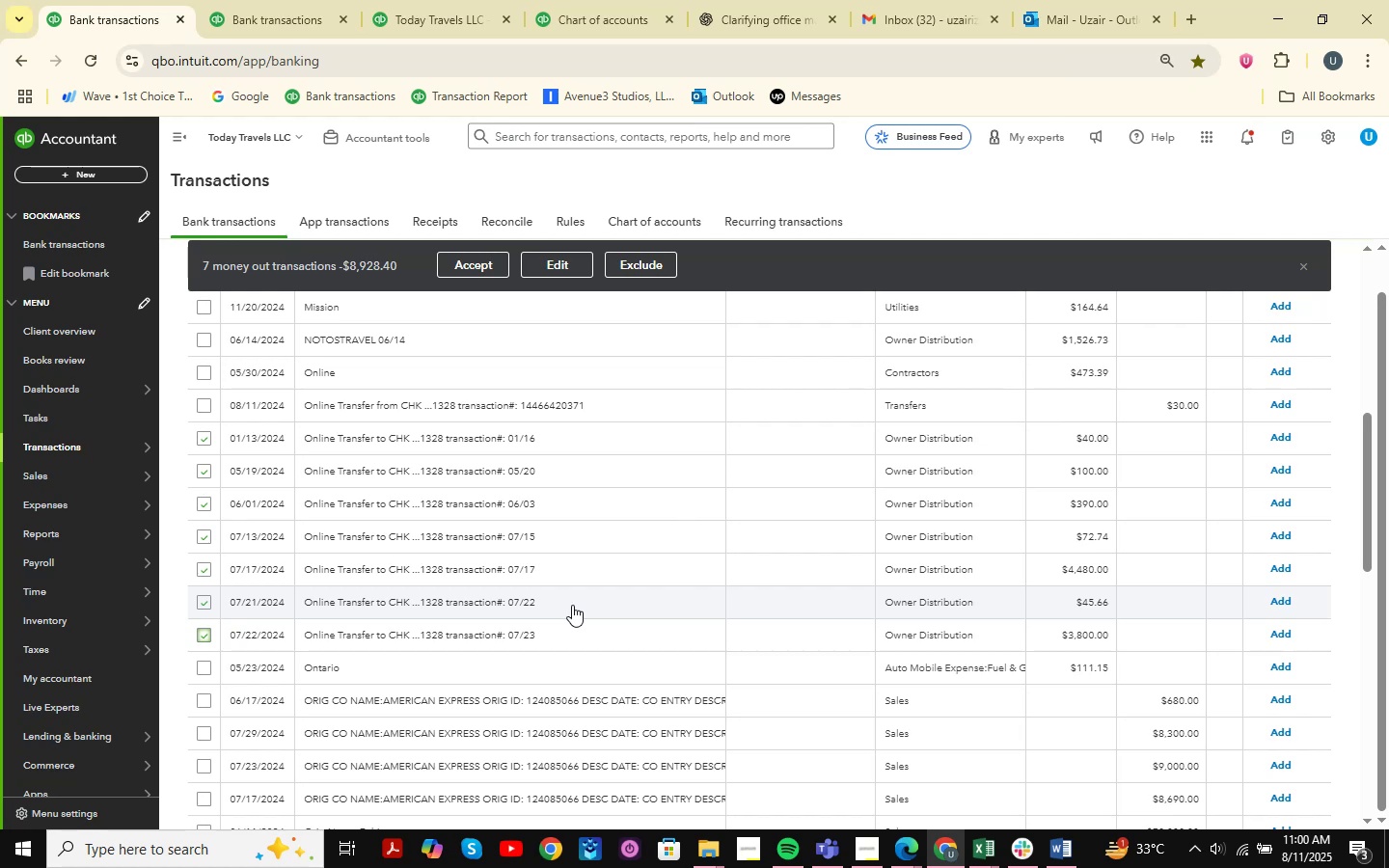 
wait(16.41)
 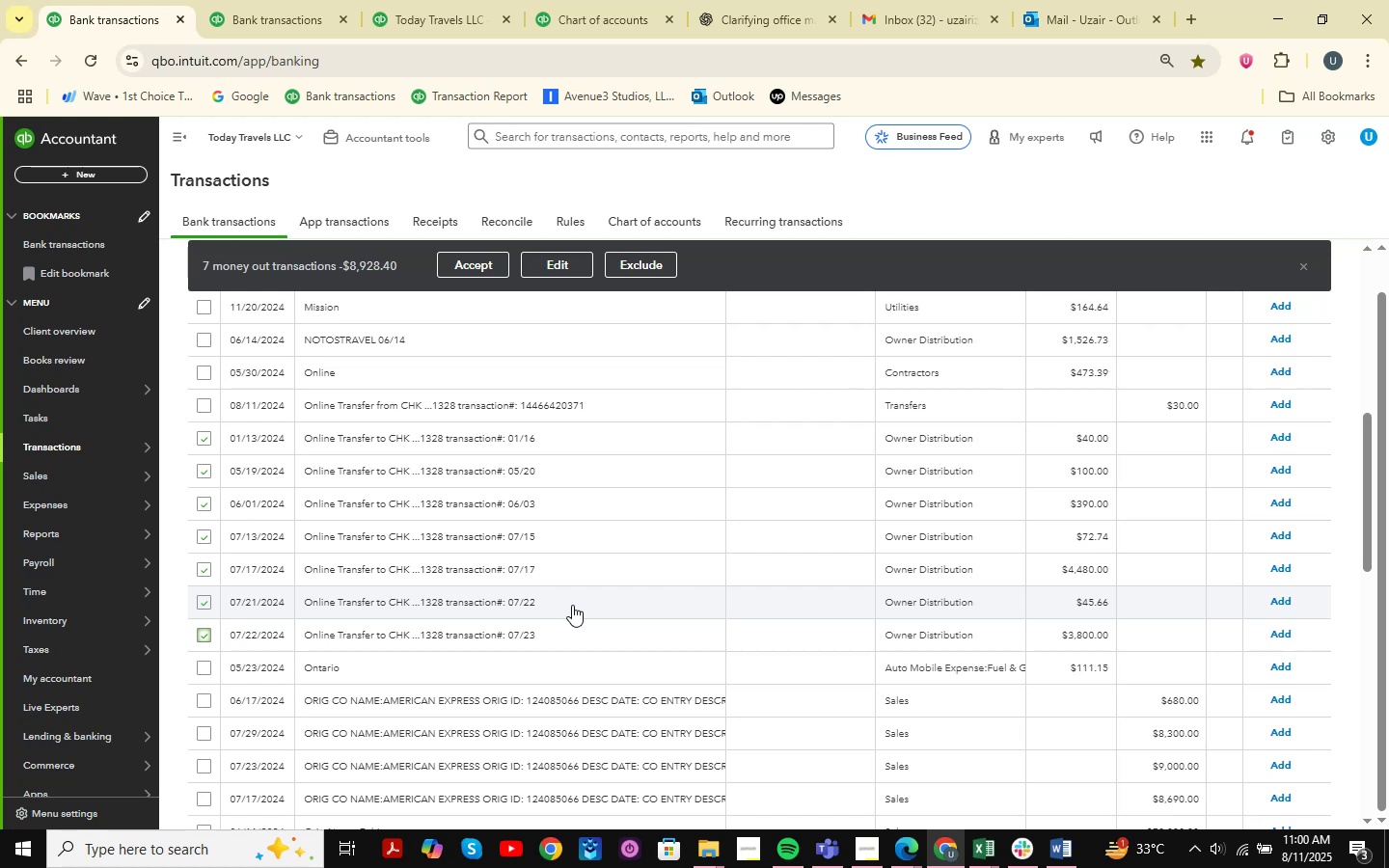 
scroll: coordinate [570, 608], scroll_direction: down, amount: 1.0
 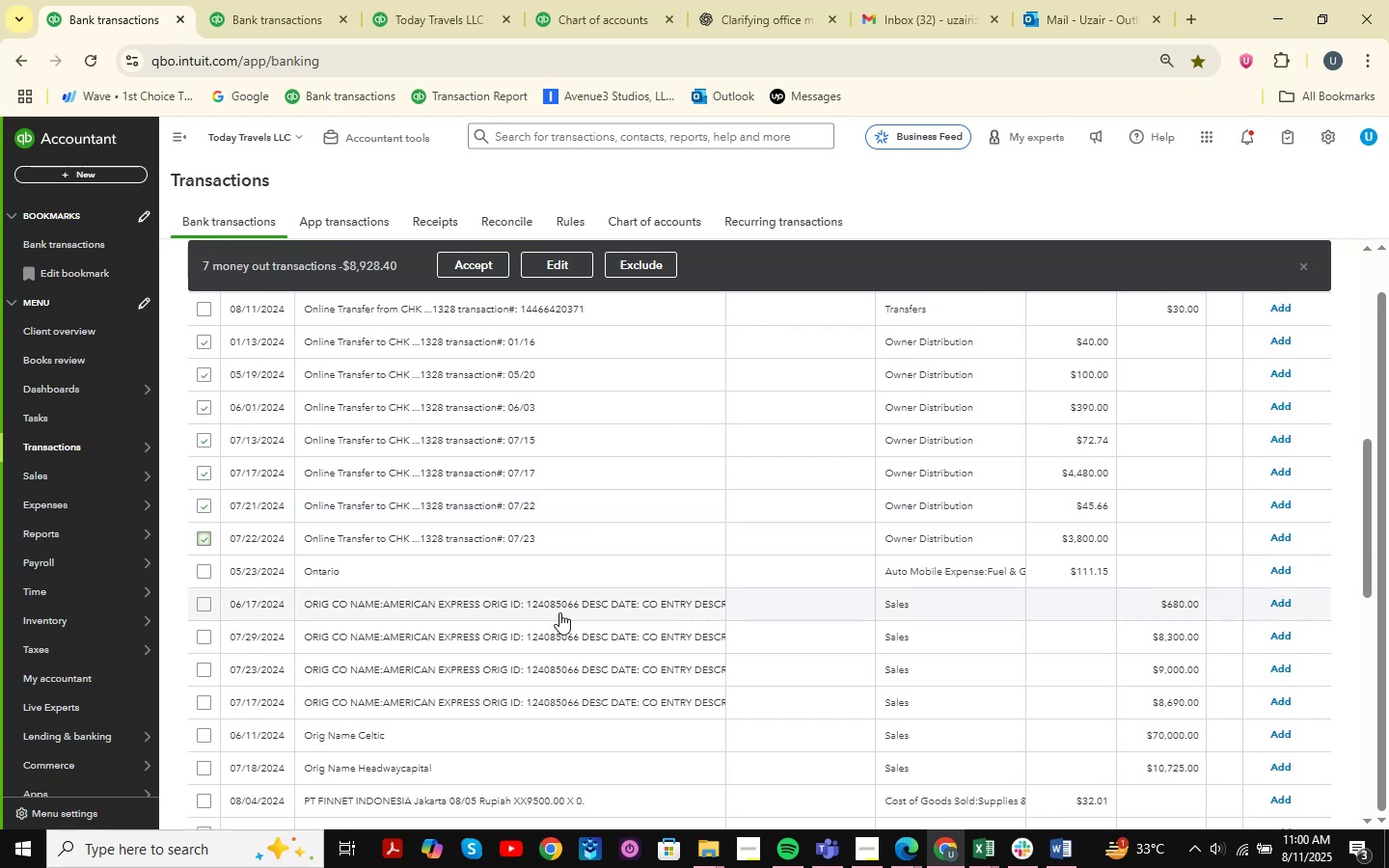 
scroll: coordinate [559, 612], scroll_direction: up, amount: 4.0
 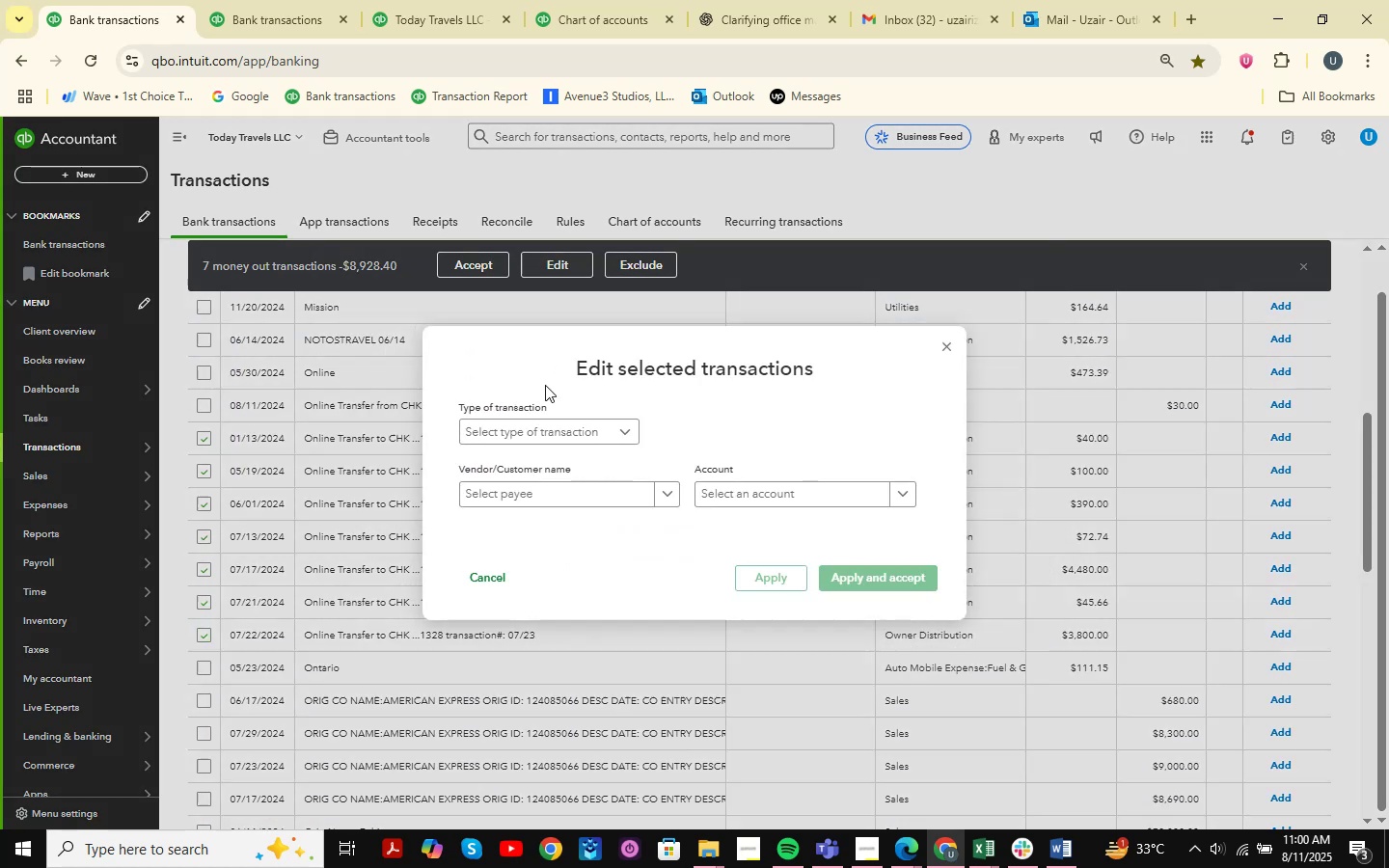 
double_click([508, 458])
 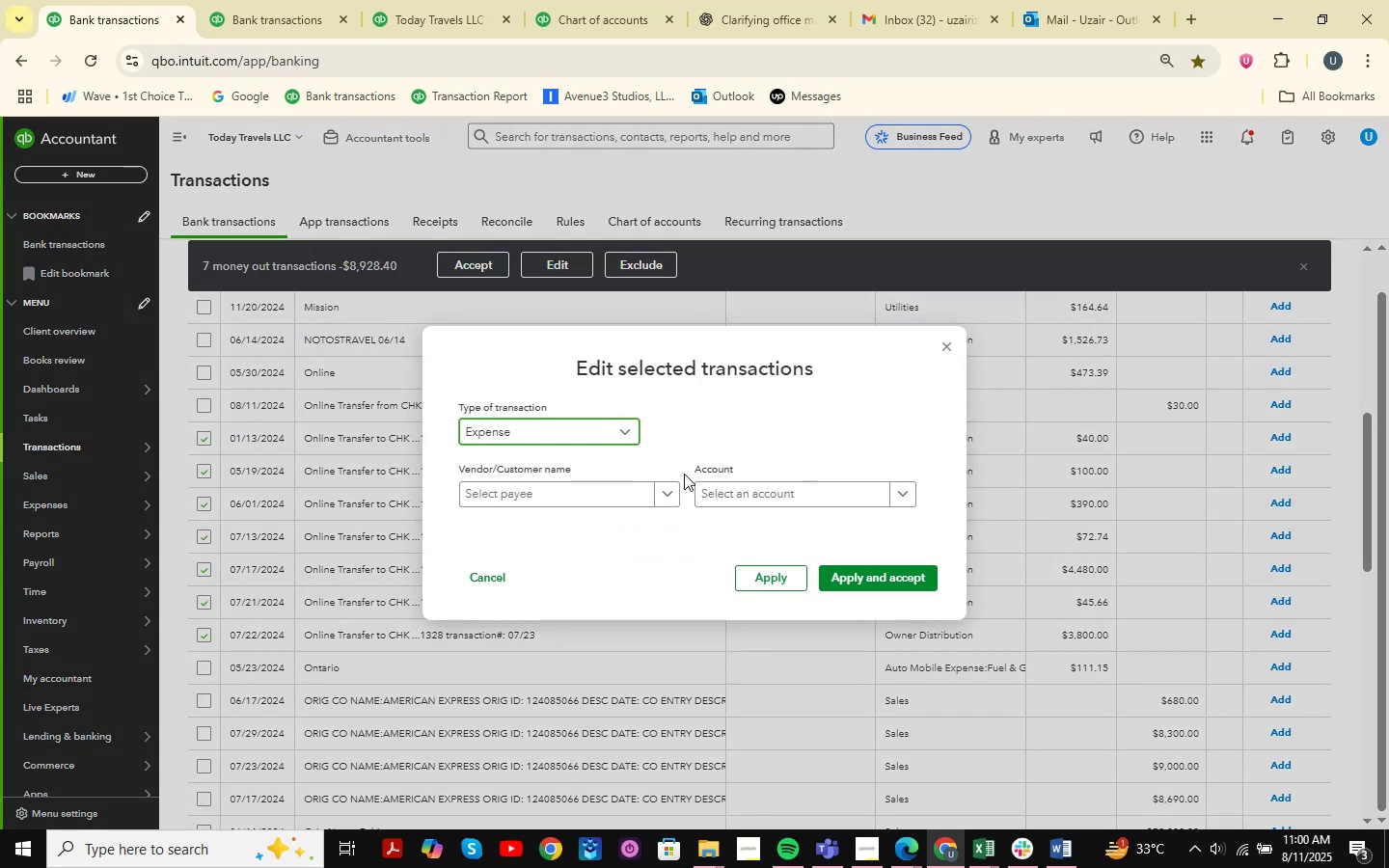 
left_click([728, 491])
 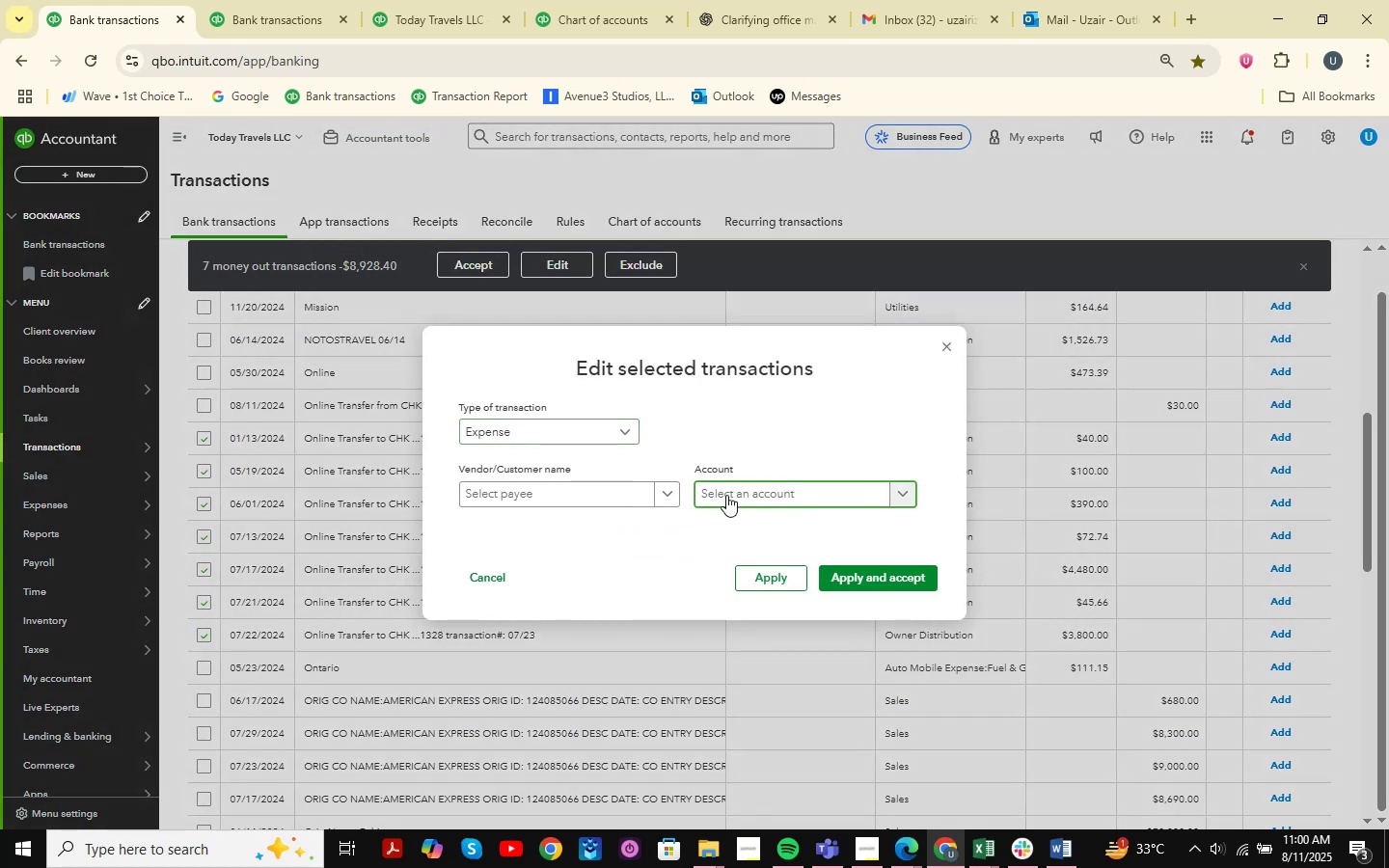 
type(distrib)
 